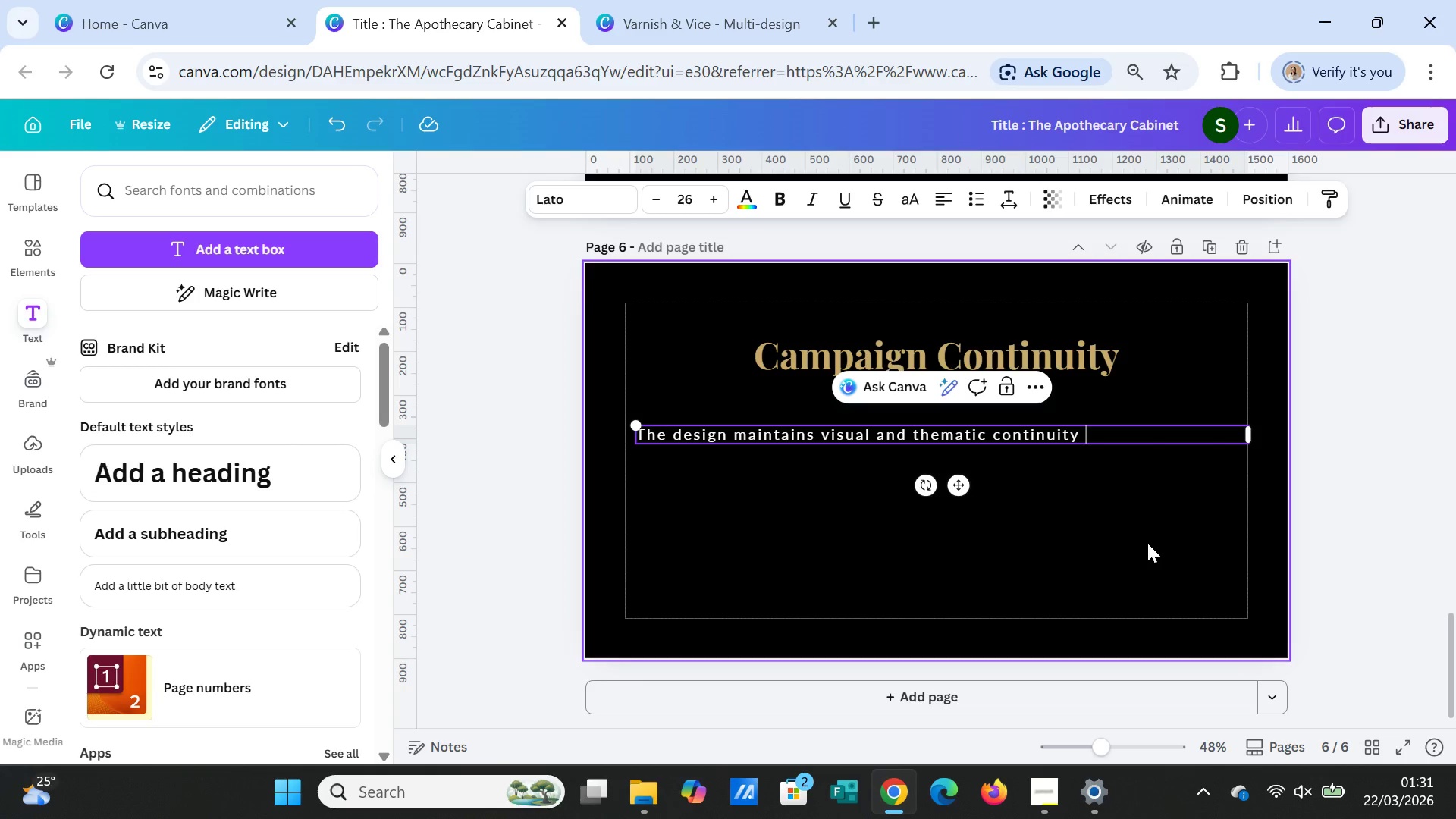 
type(from the "Al)
 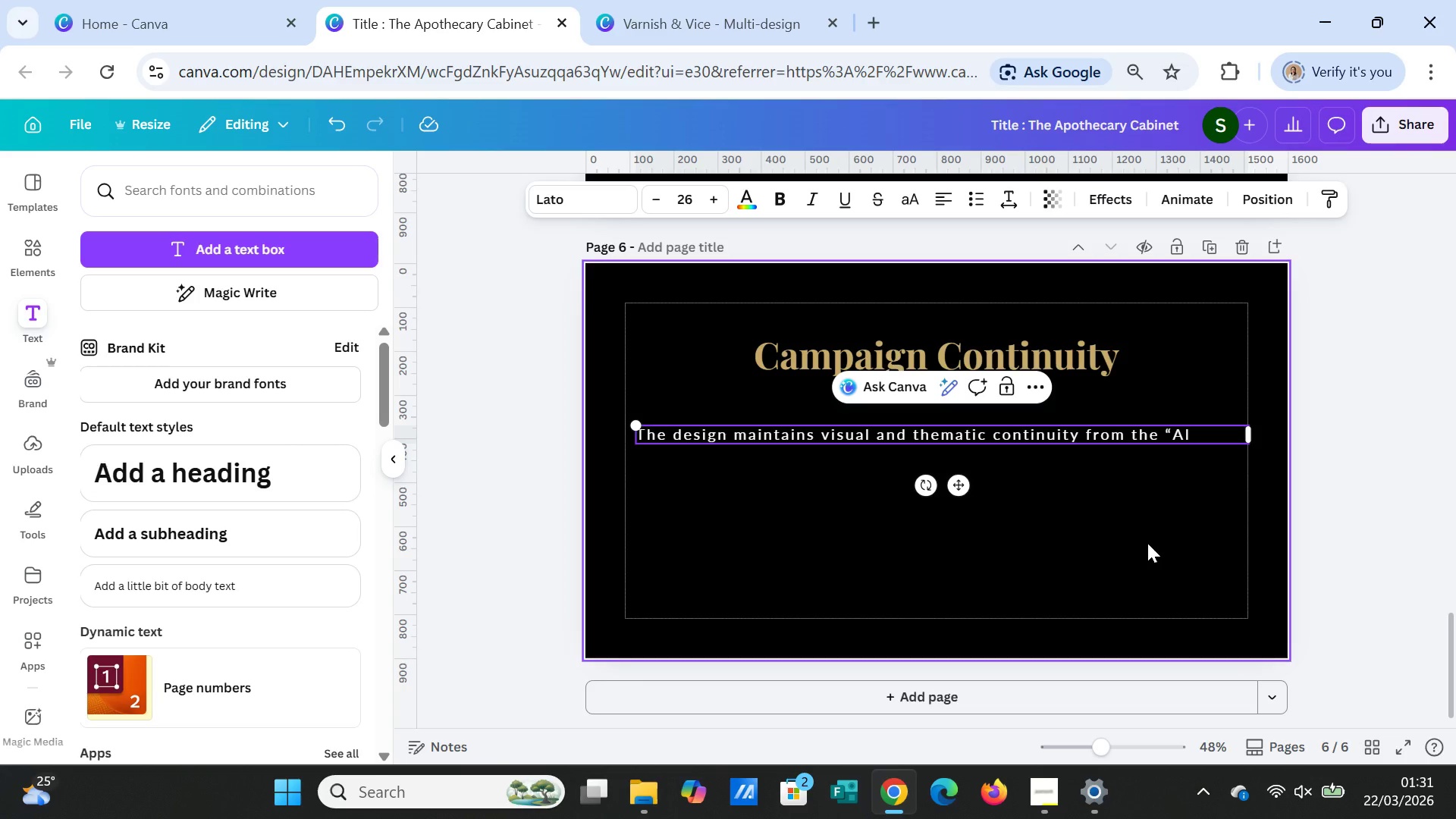 
type(chemist)
 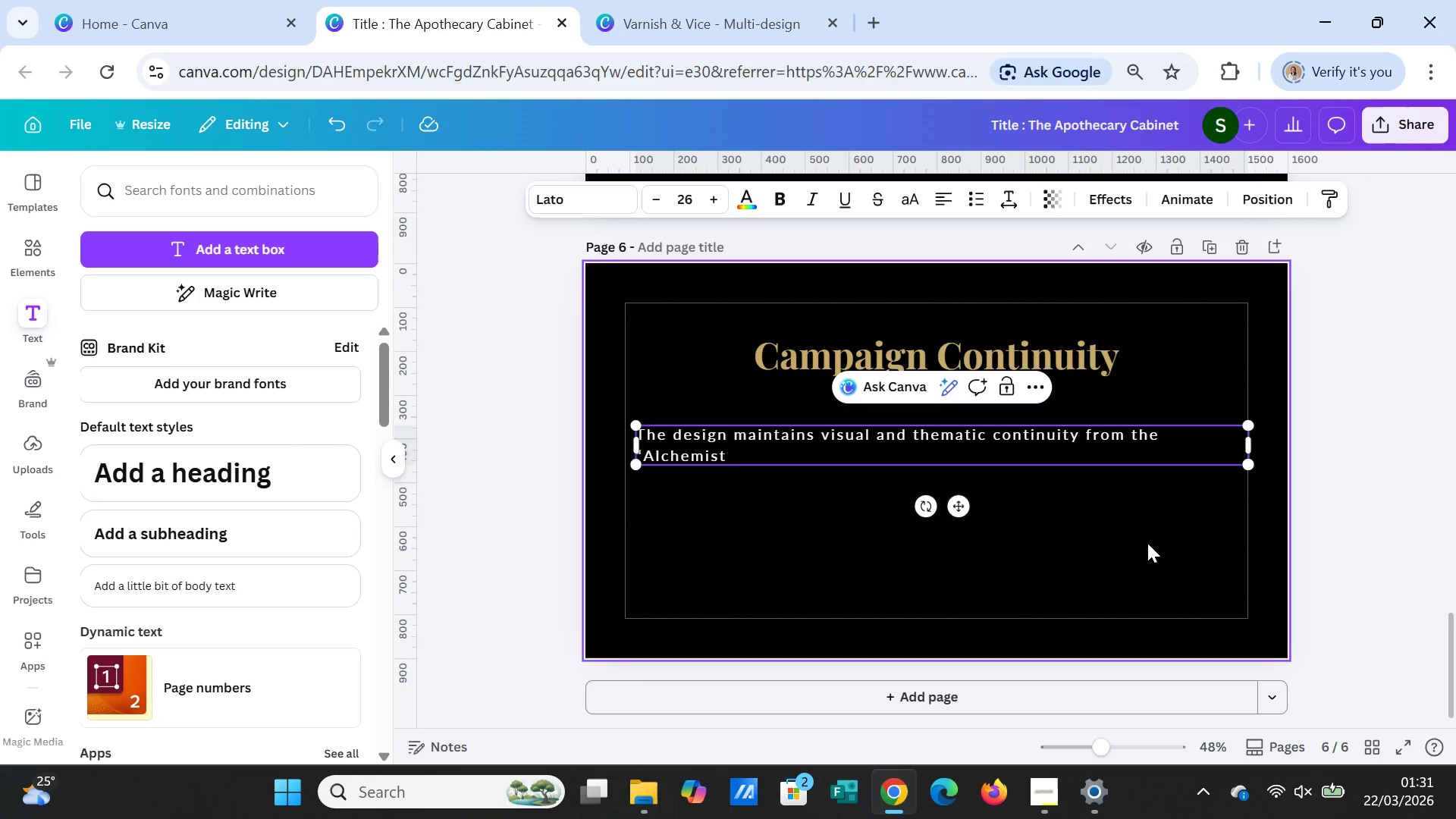 
wait(5.14)
 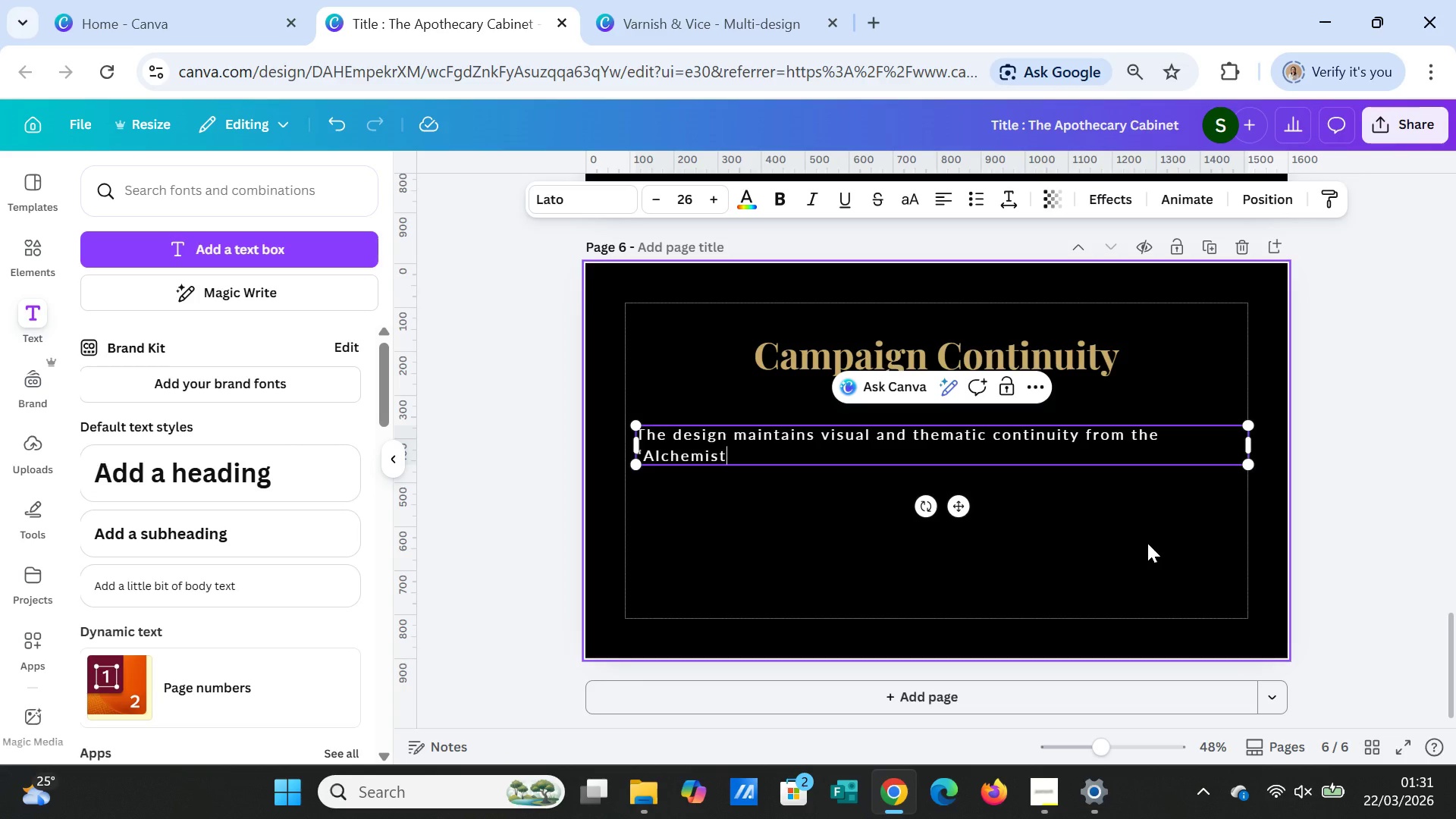 
type('s Manicure".)
 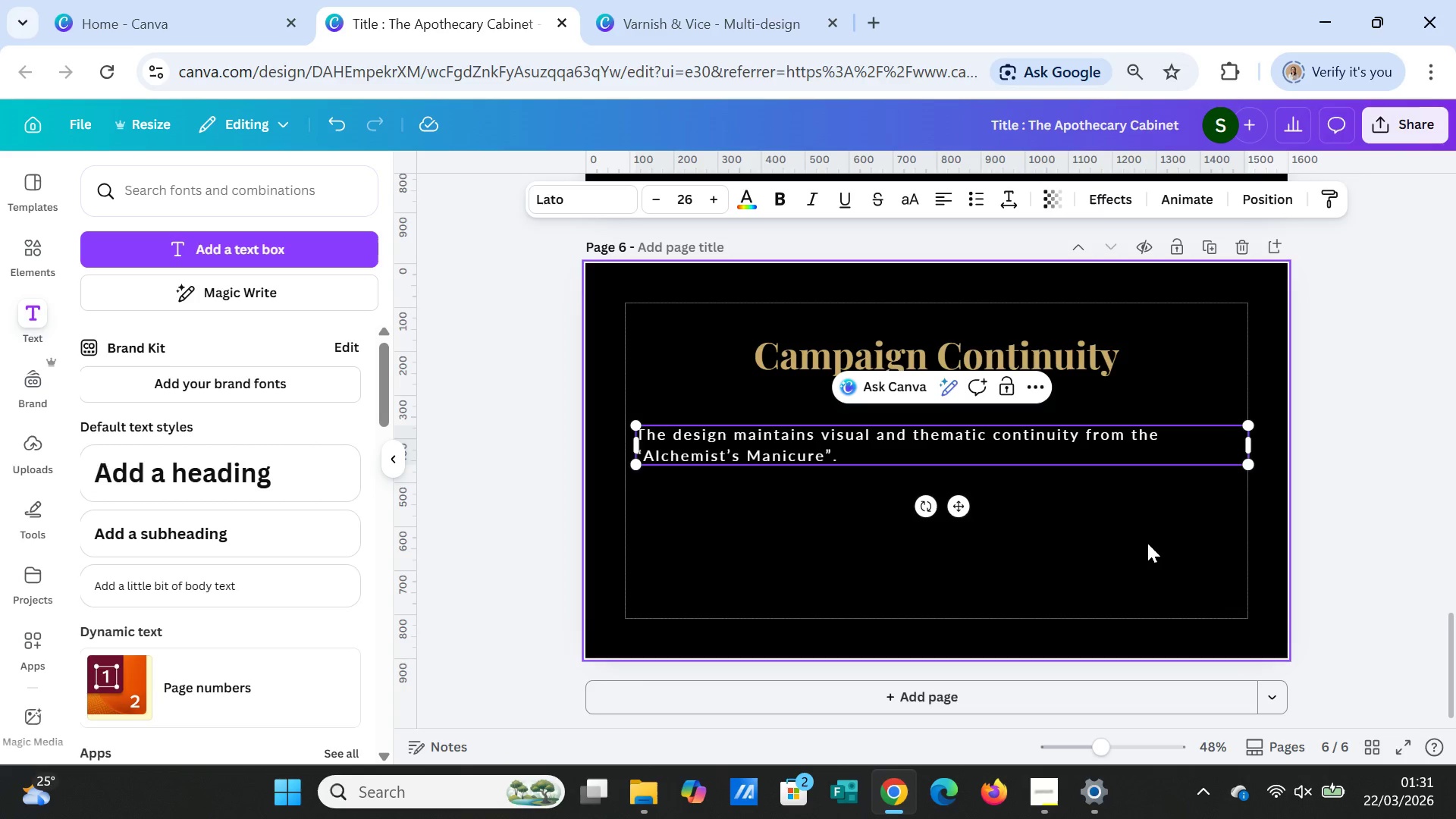 
key(Enter)
 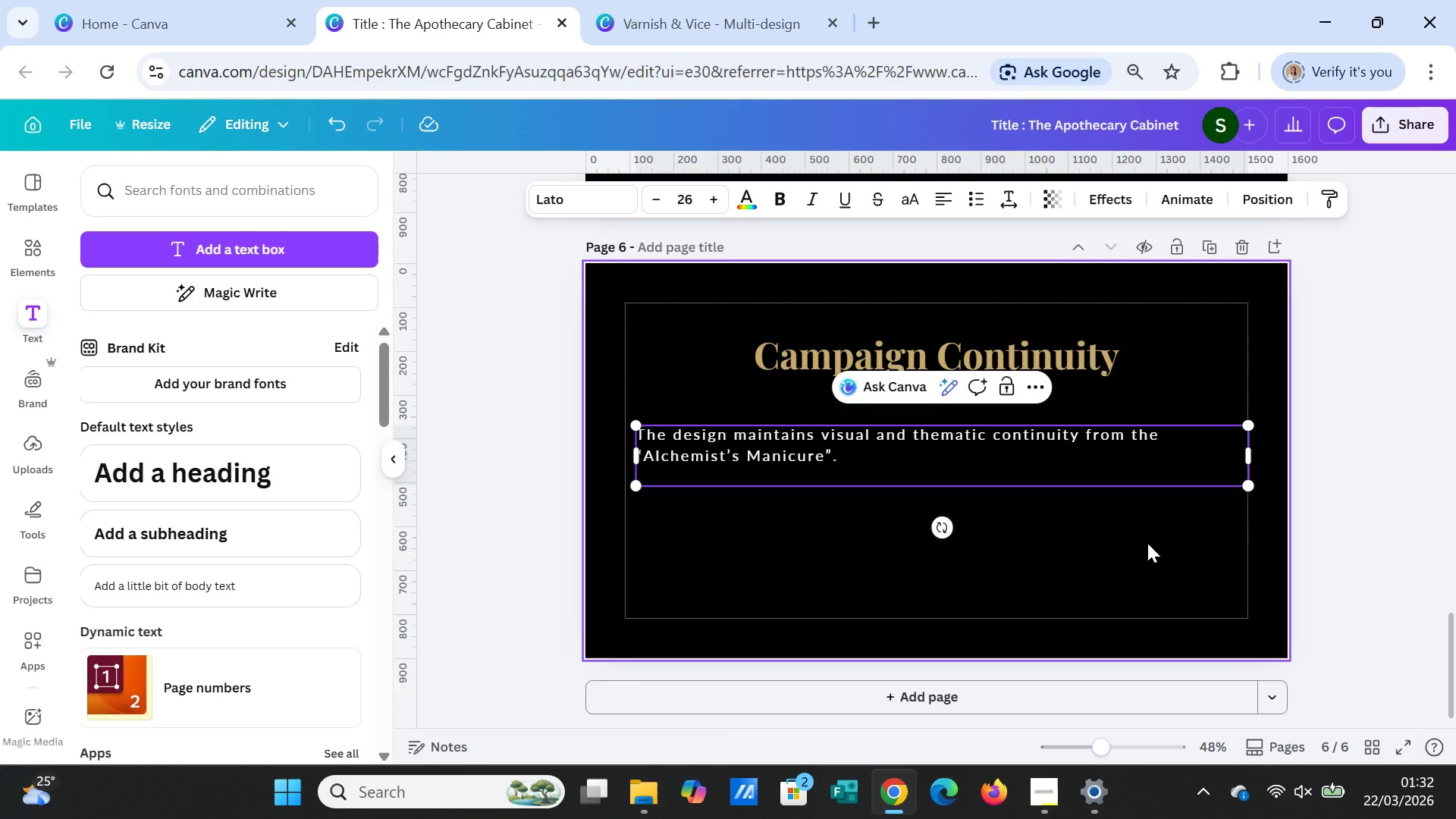 
type(Pinterest design)
key(Backspace)
key(Backspace)
key(Backspace)
key(Backspace)
key(Backspace)
key(Backspace)
type(campaign)
 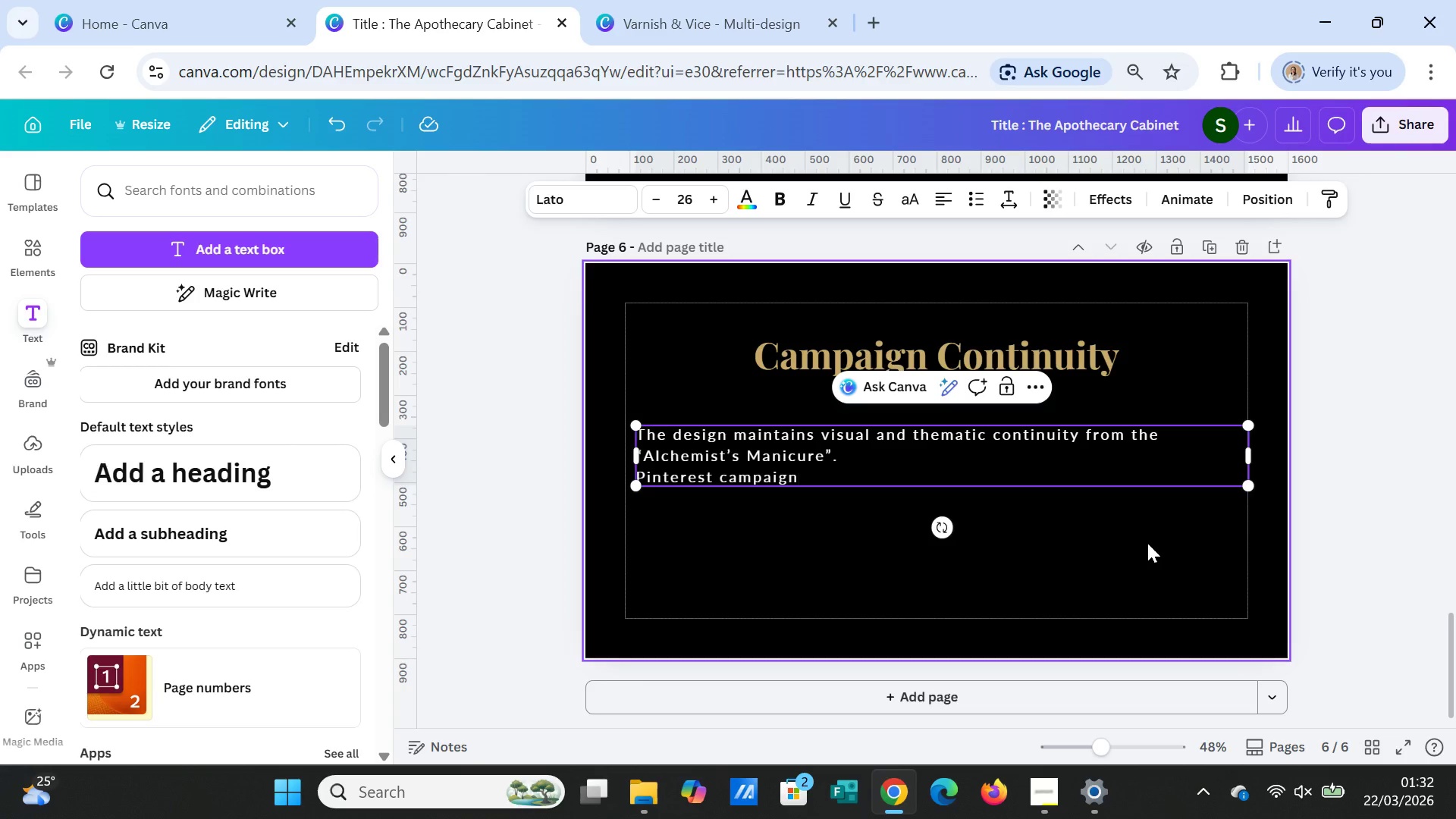 
wait(8.45)
 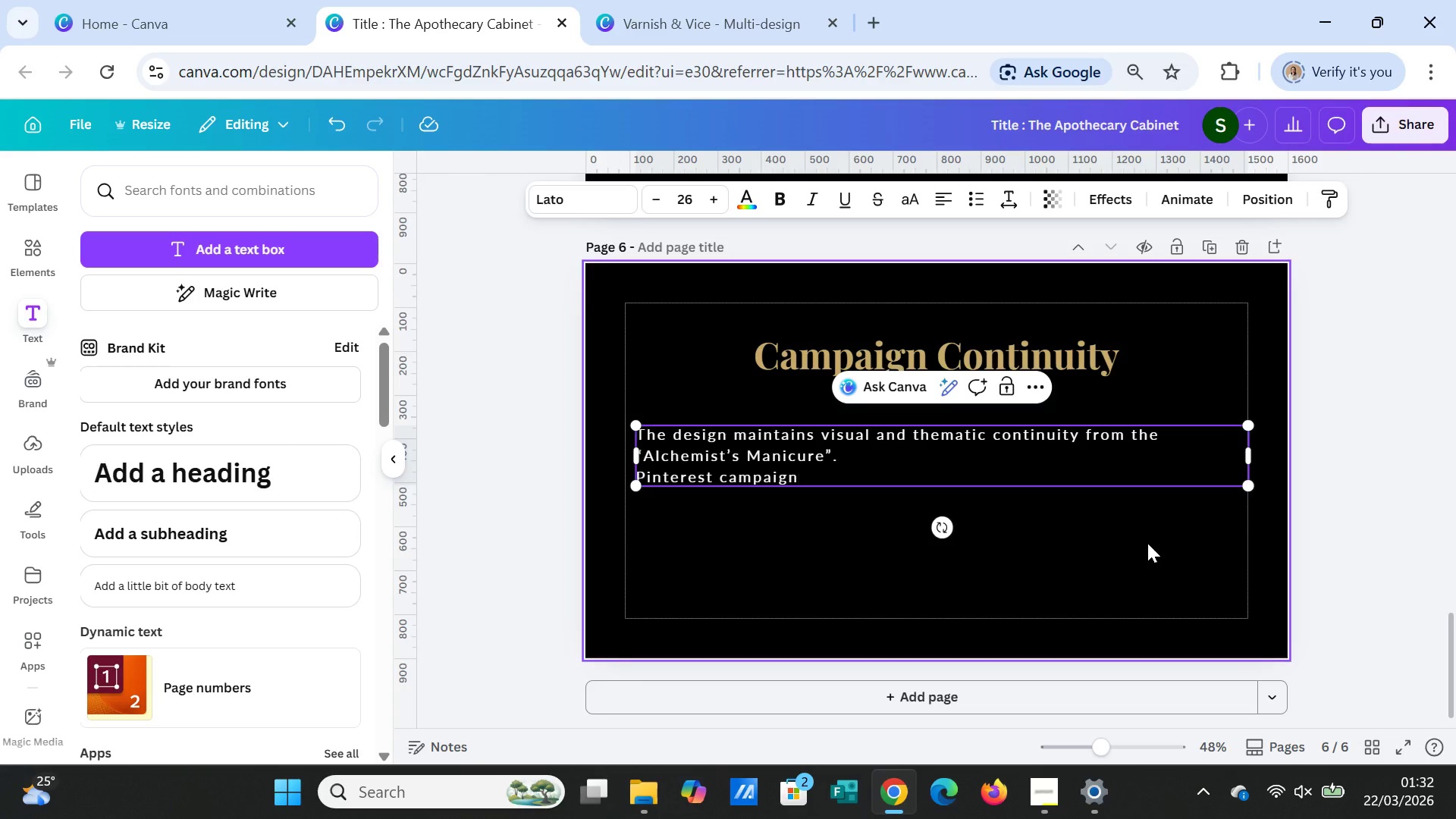 
type(, ensuring a seamless transition )
 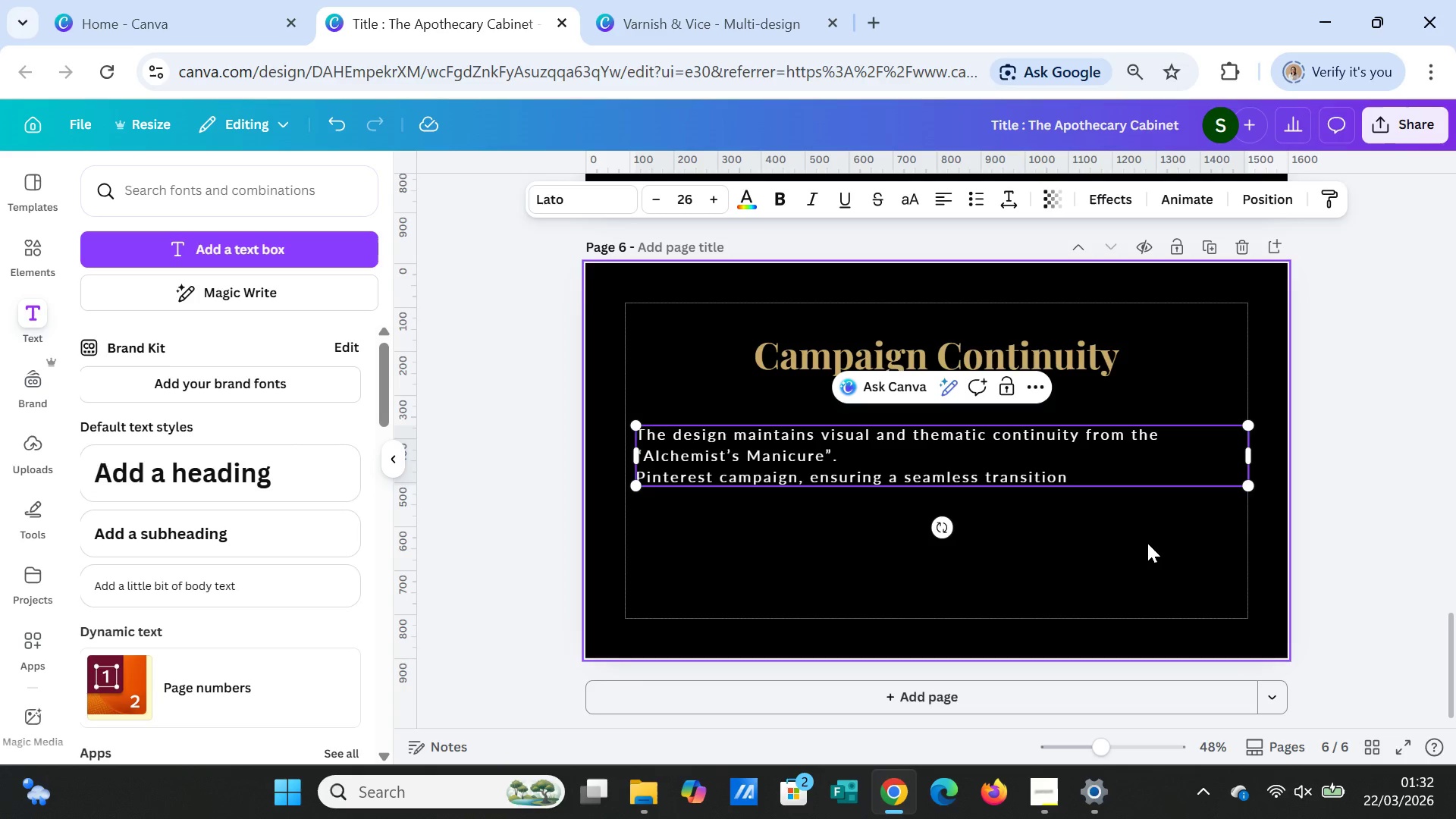 
type(from social media to website experience.)
 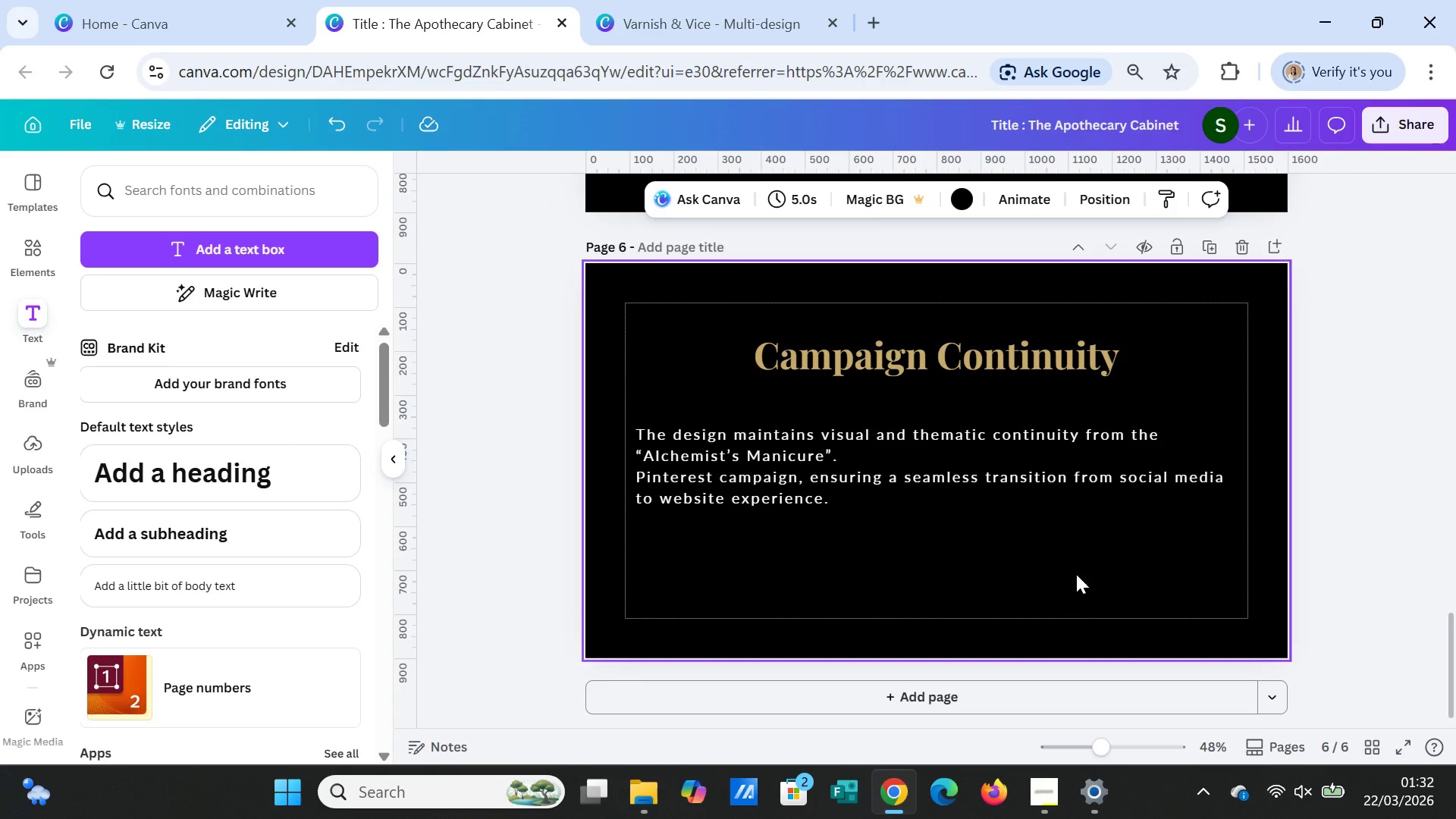 
wait(5.91)
 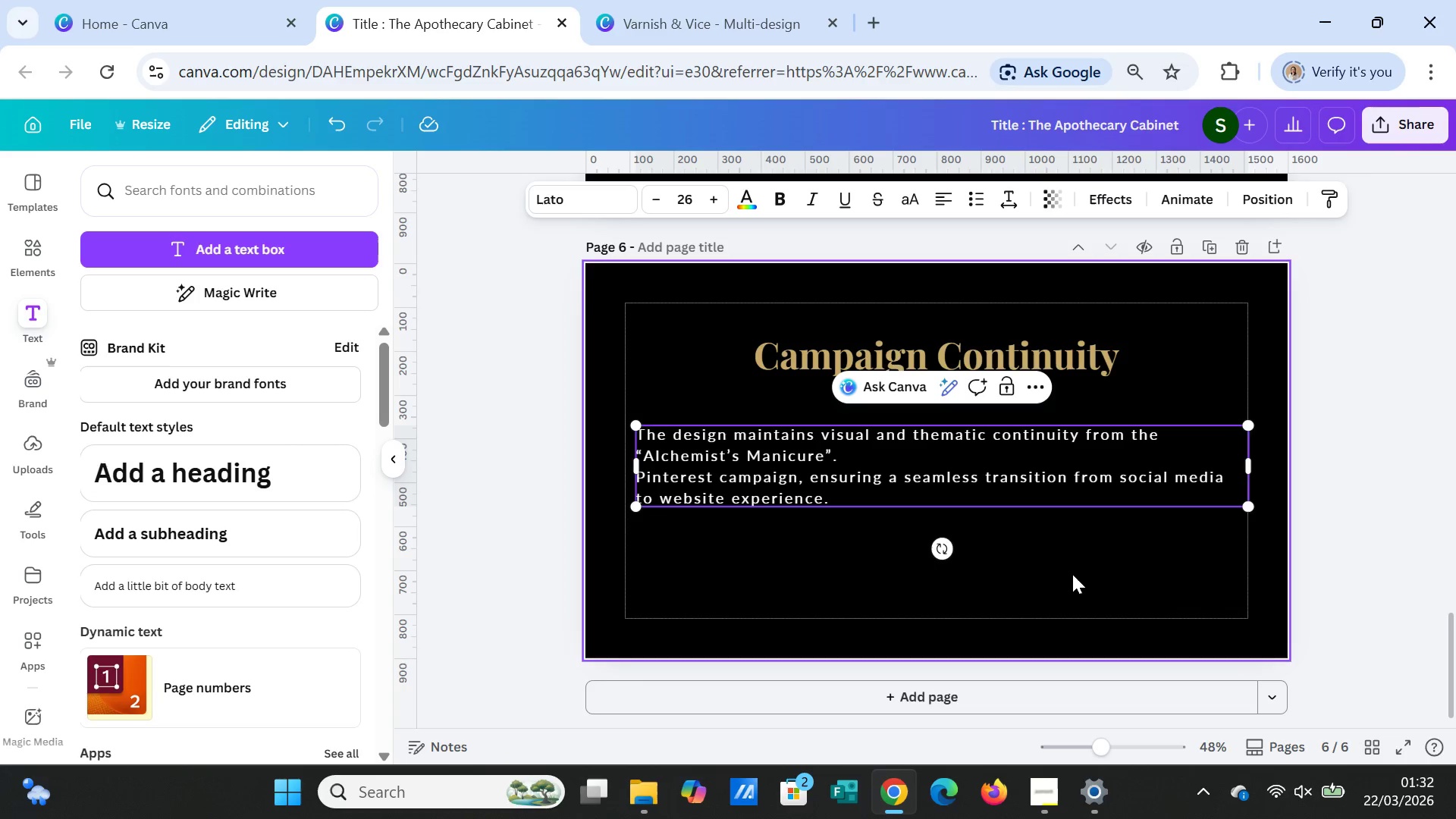 
left_click([1009, 692])
 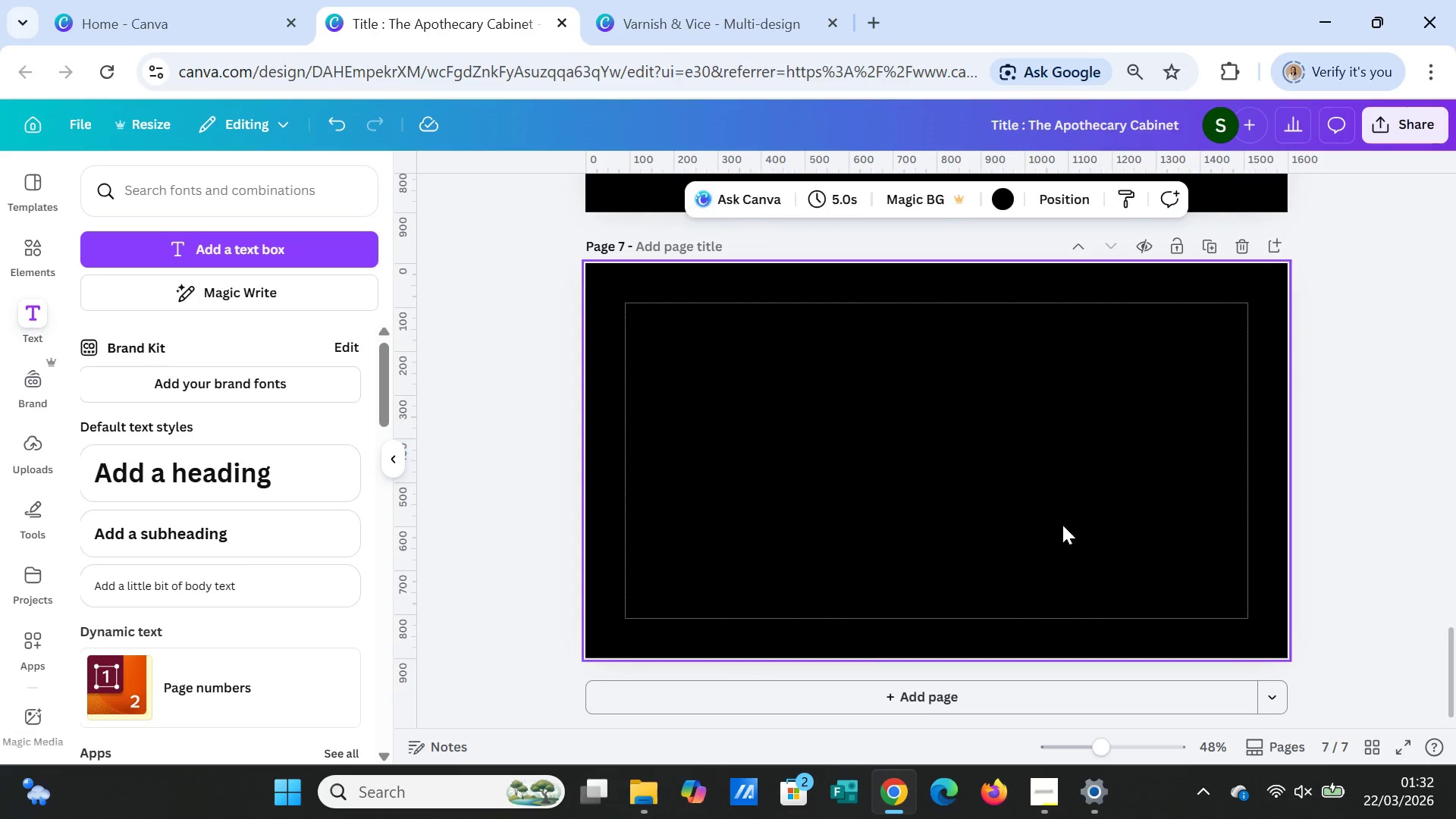 
scroll: coordinate [1031, 435], scroll_direction: up, amount: 4.0
 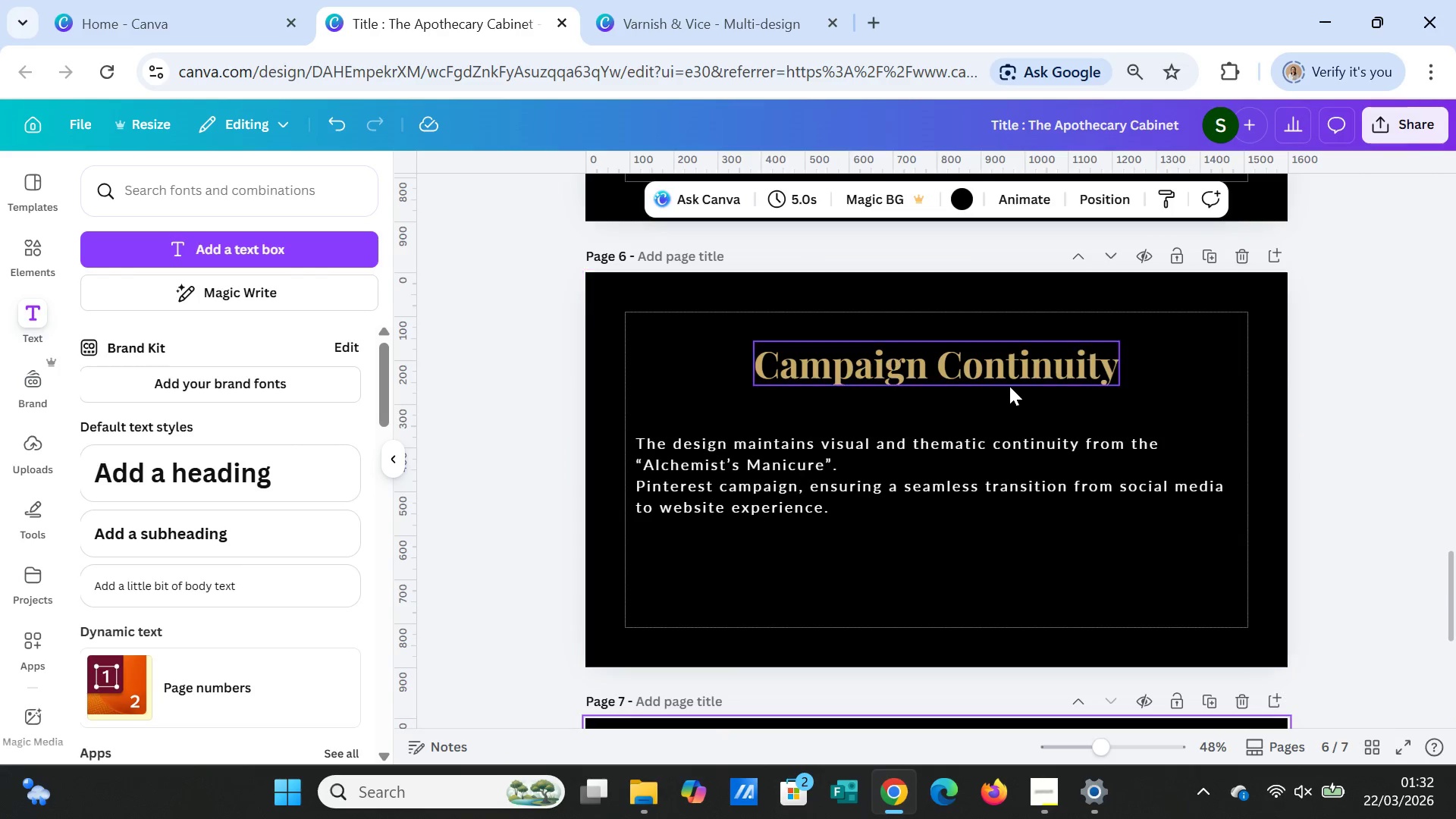 
left_click([1009, 385])
 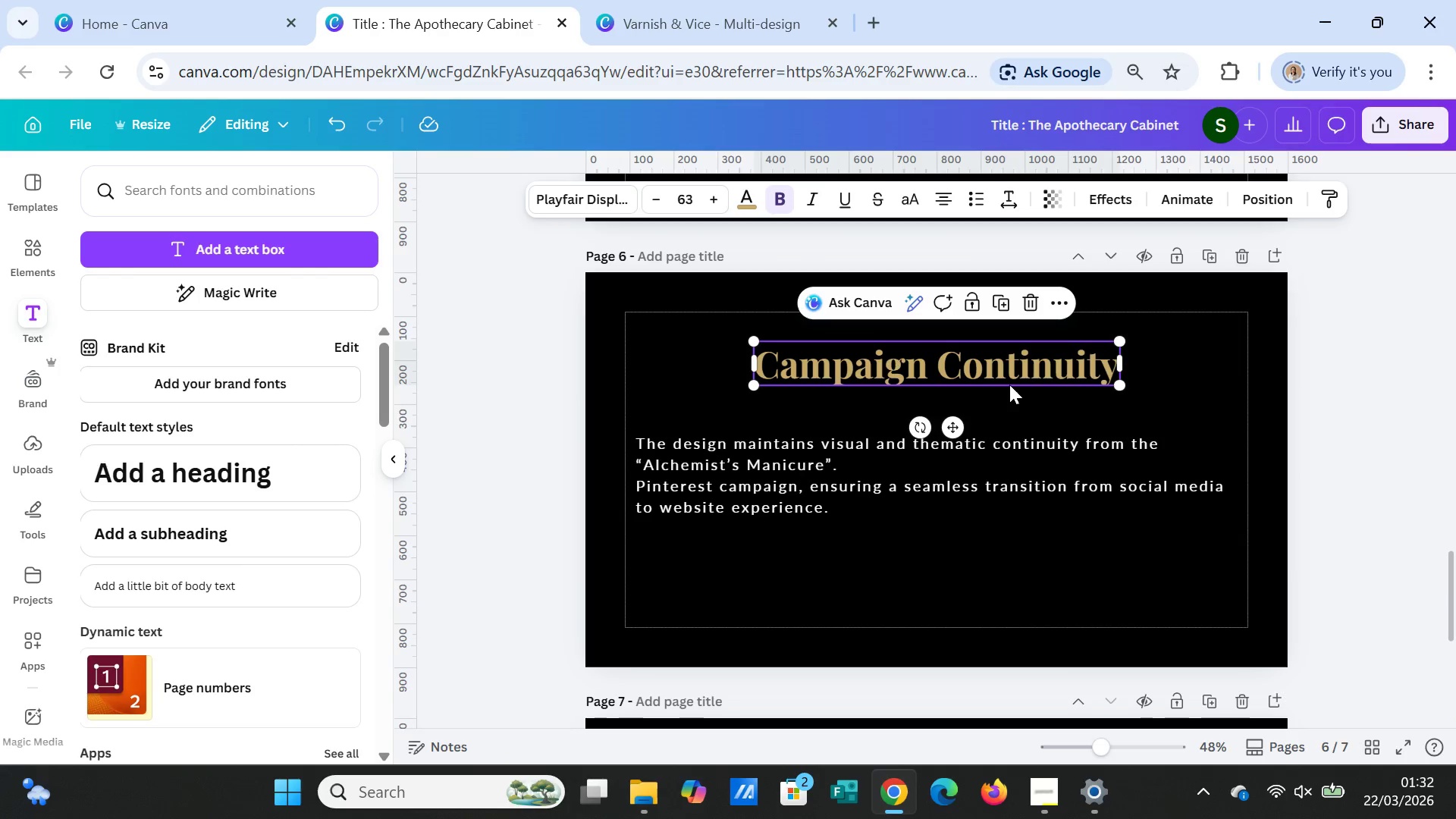 
key(Control+C)
 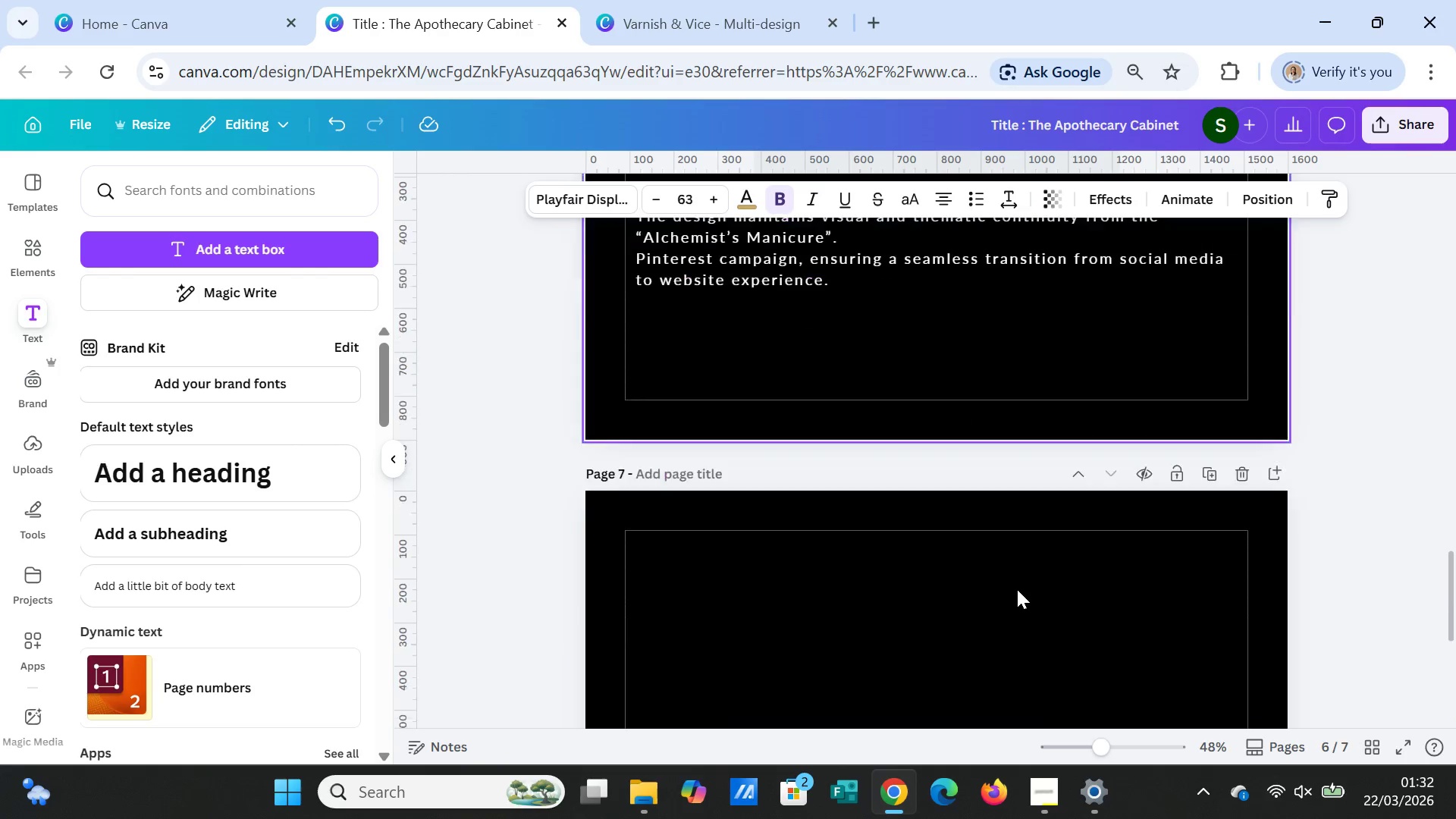 
left_click([937, 525])
 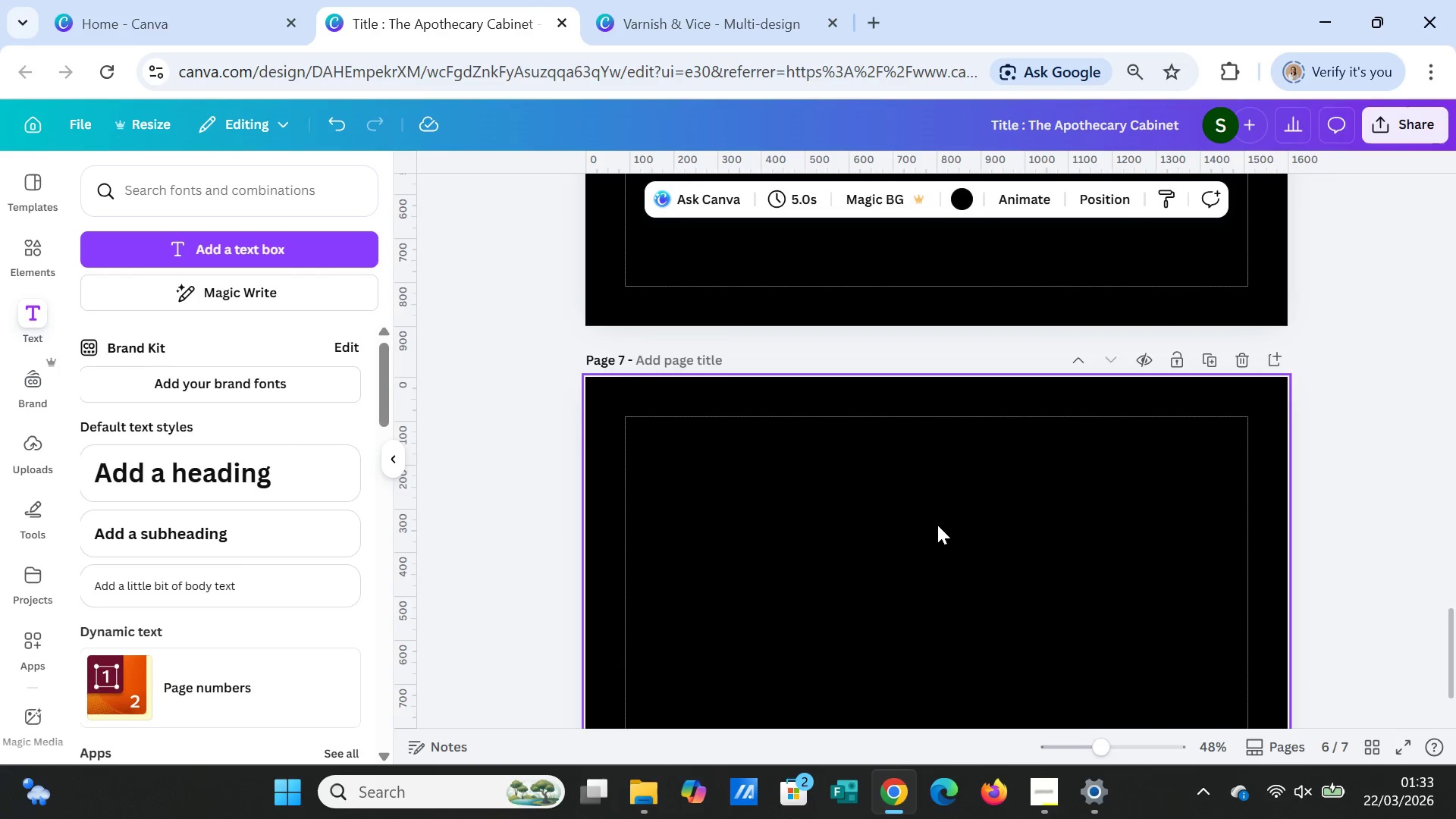 
scroll: coordinate [1017, 589], scroll_direction: down, amount: 3.0
 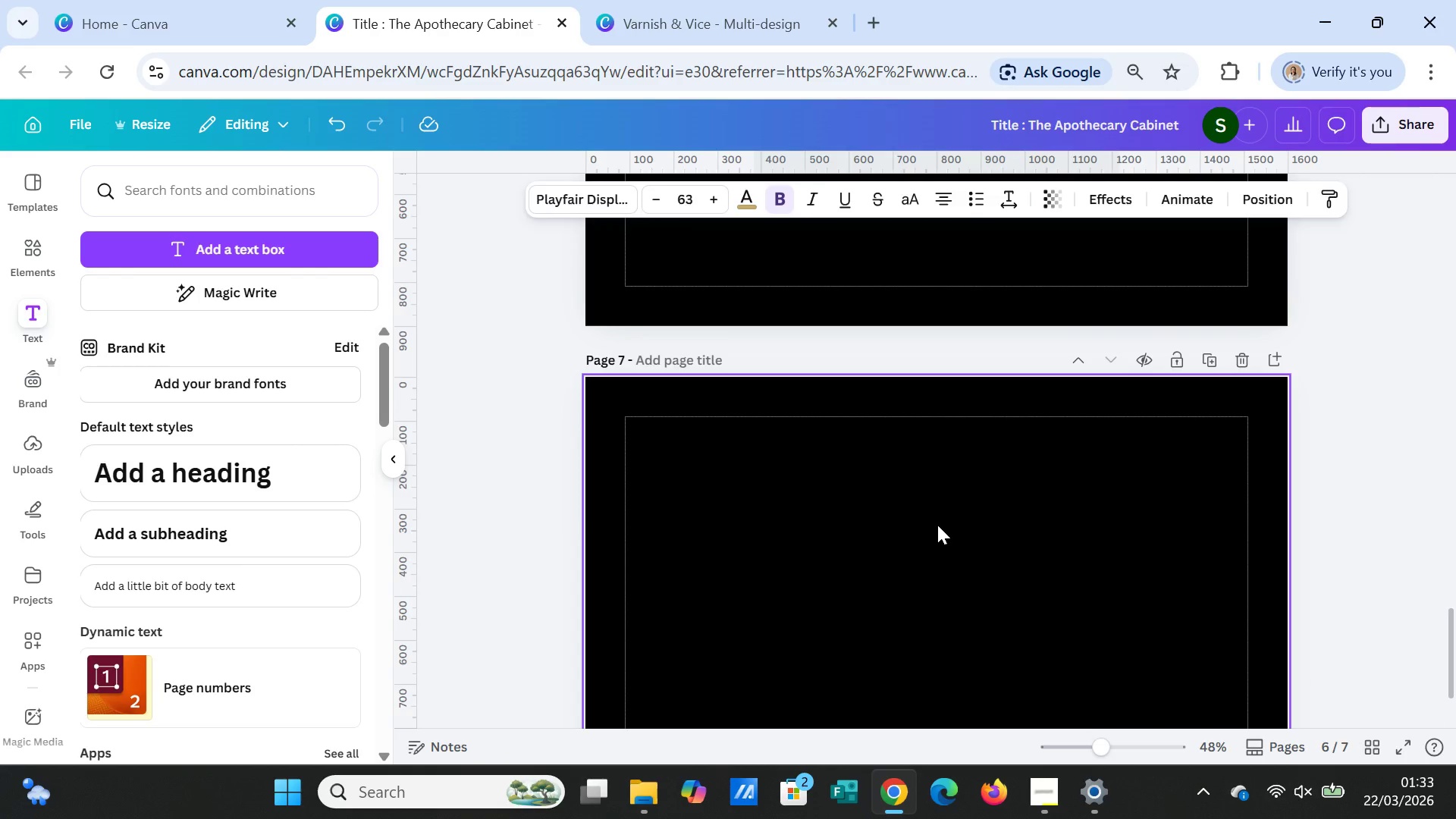 
key(Control+ControlLeft)
 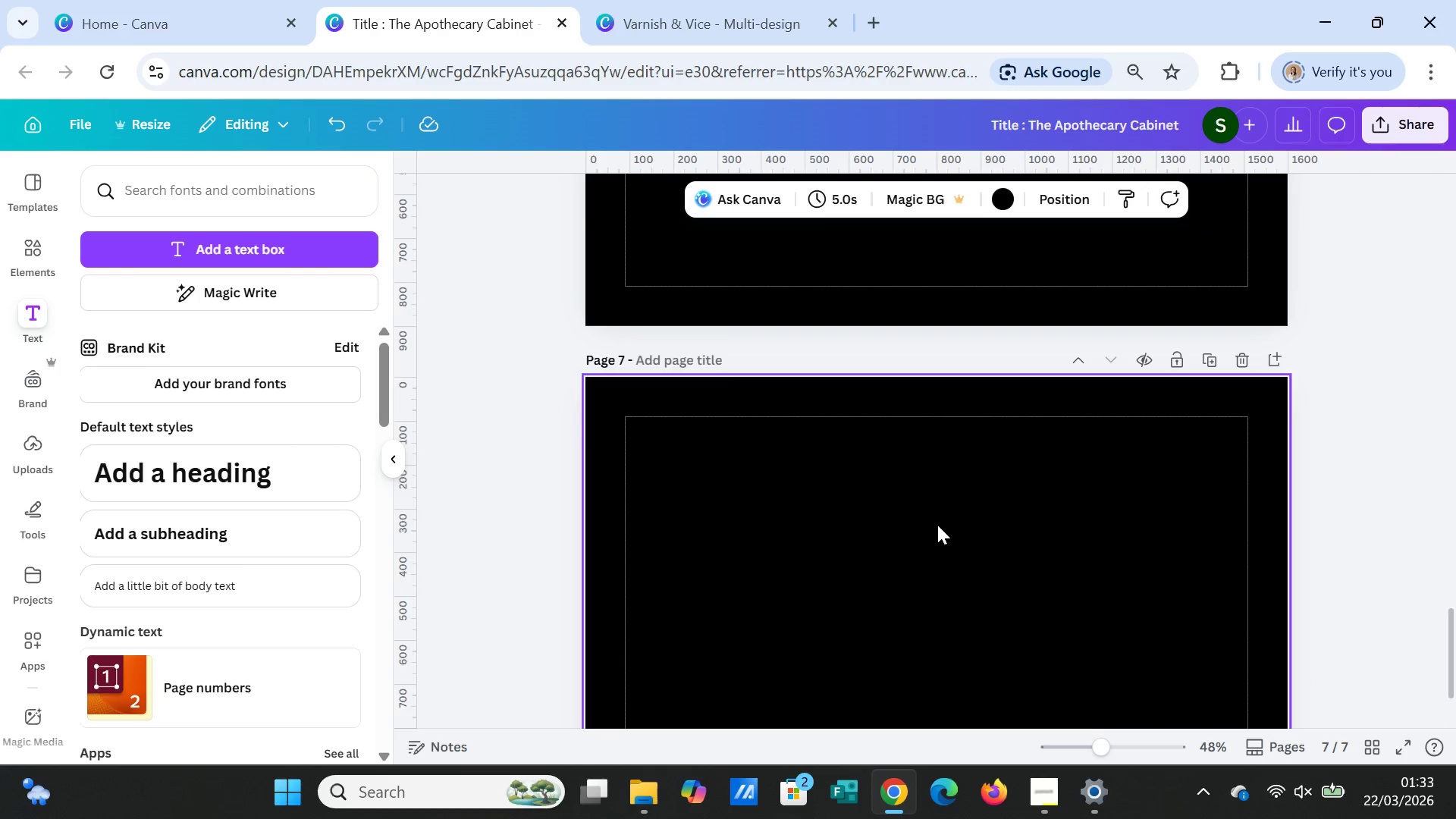 
key(Control+V)
 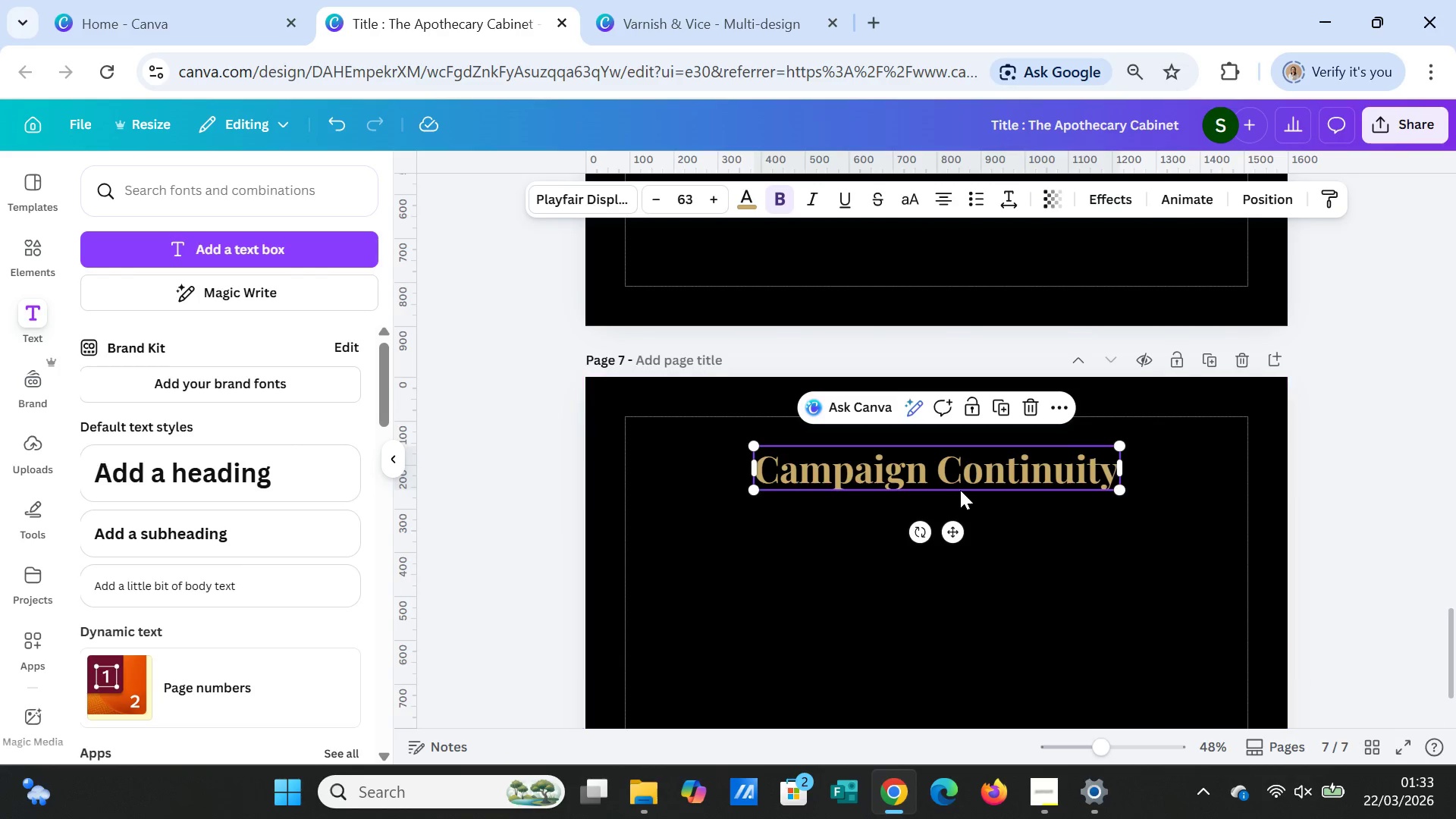 
double_click([962, 472])
 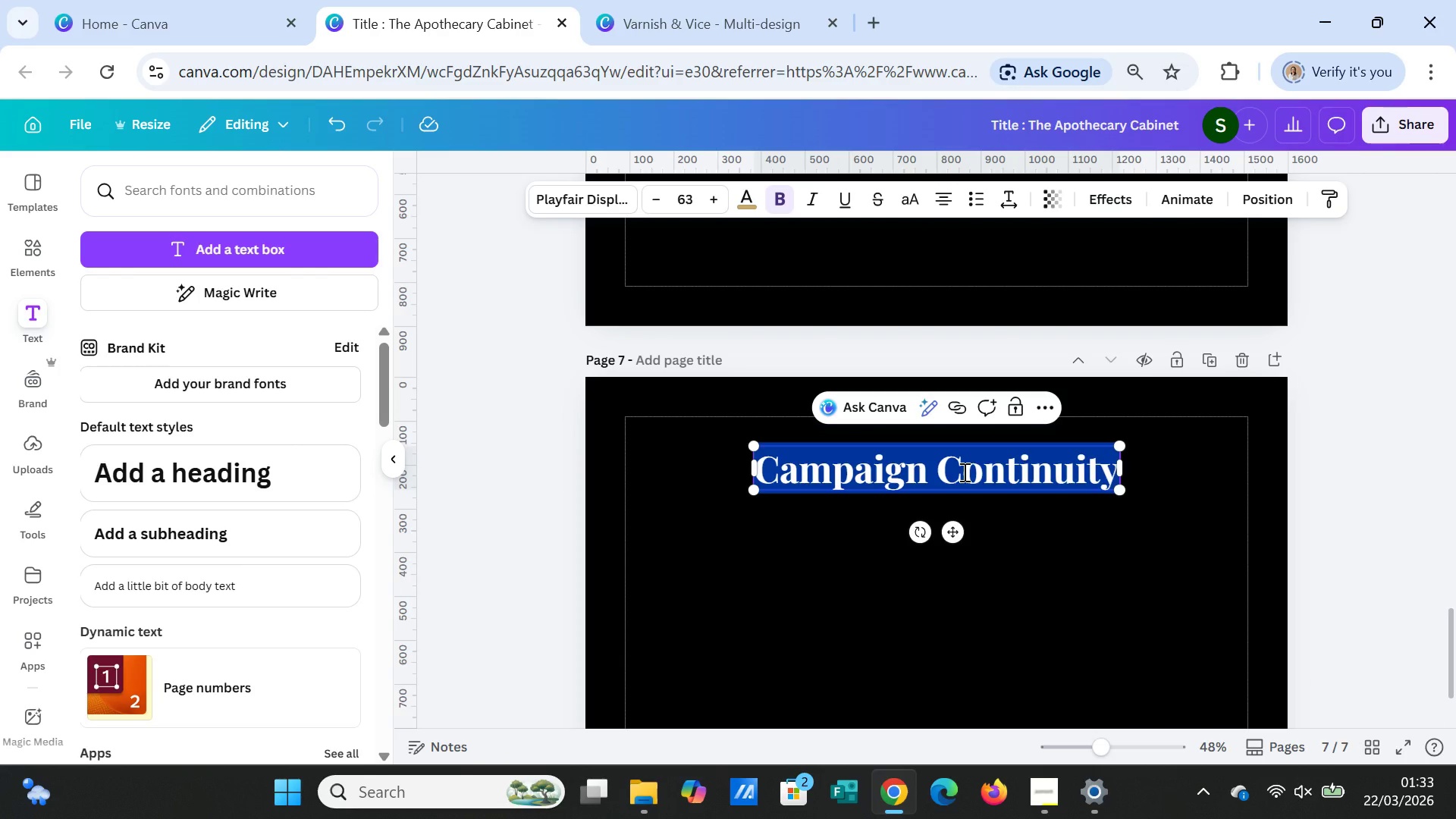 
type(User Experience)
 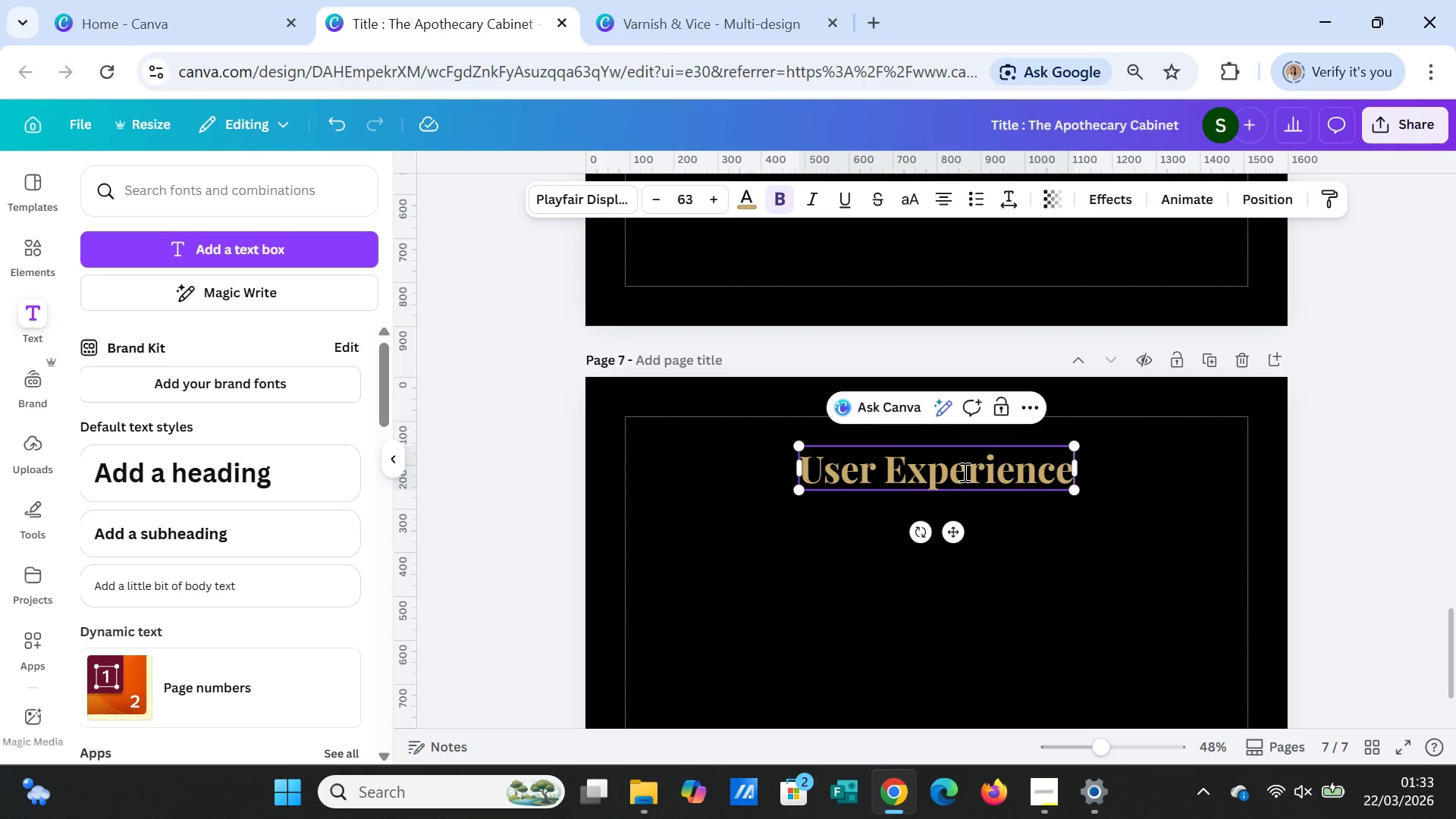 
left_click([1101, 576])
 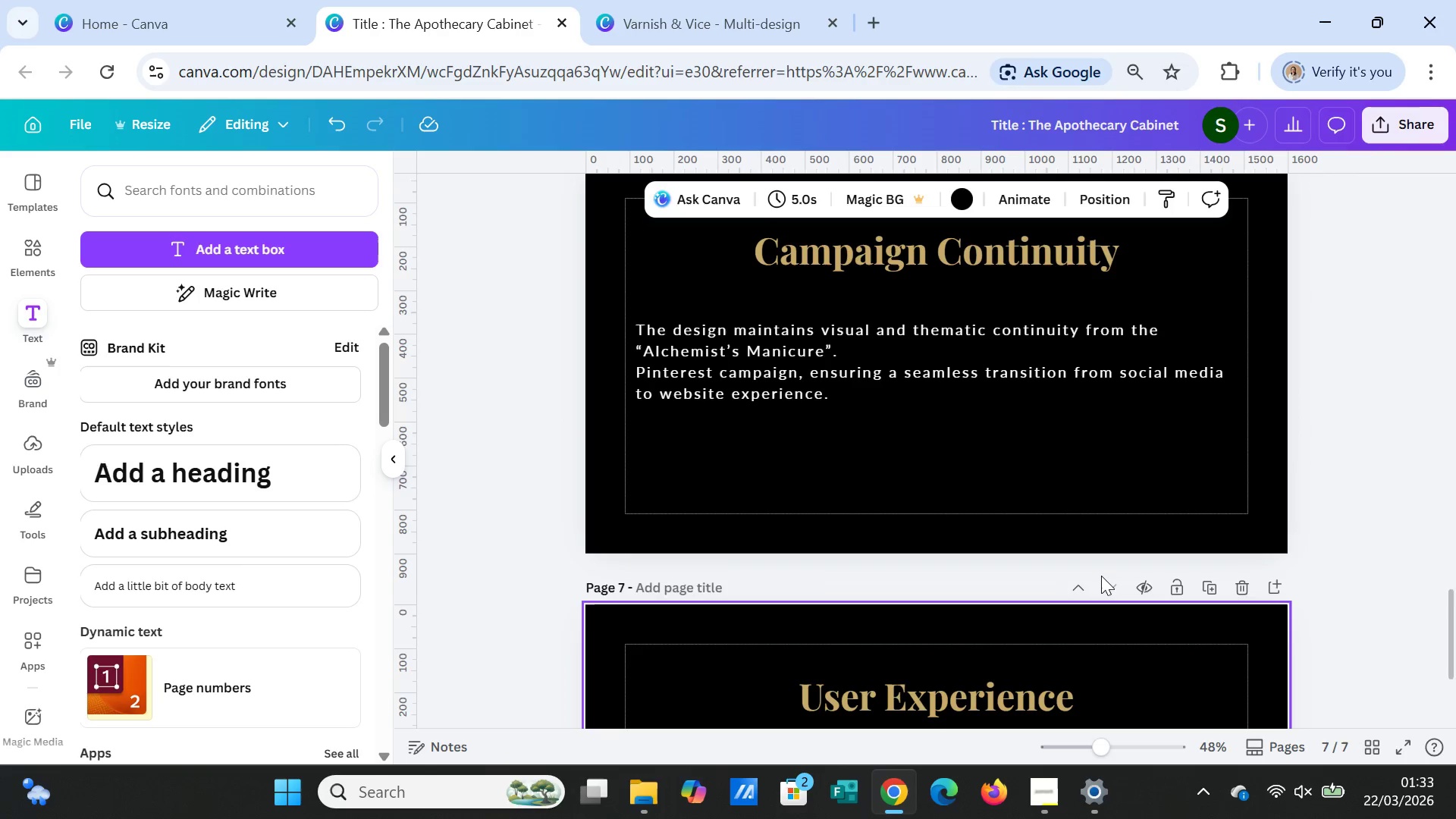 
scroll: coordinate [1101, 576], scroll_direction: up, amount: 2.0
 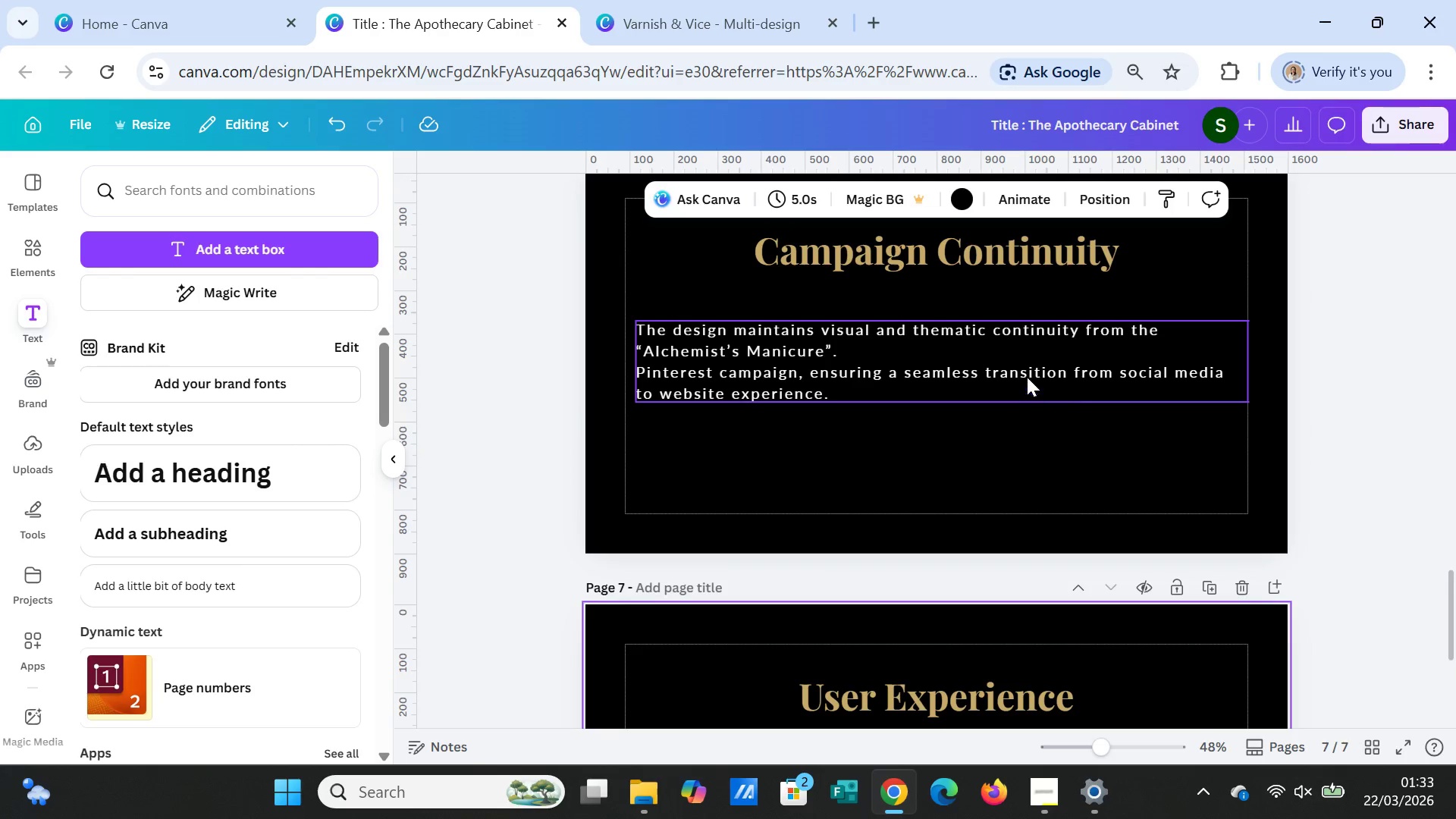 
left_click([1027, 375])
 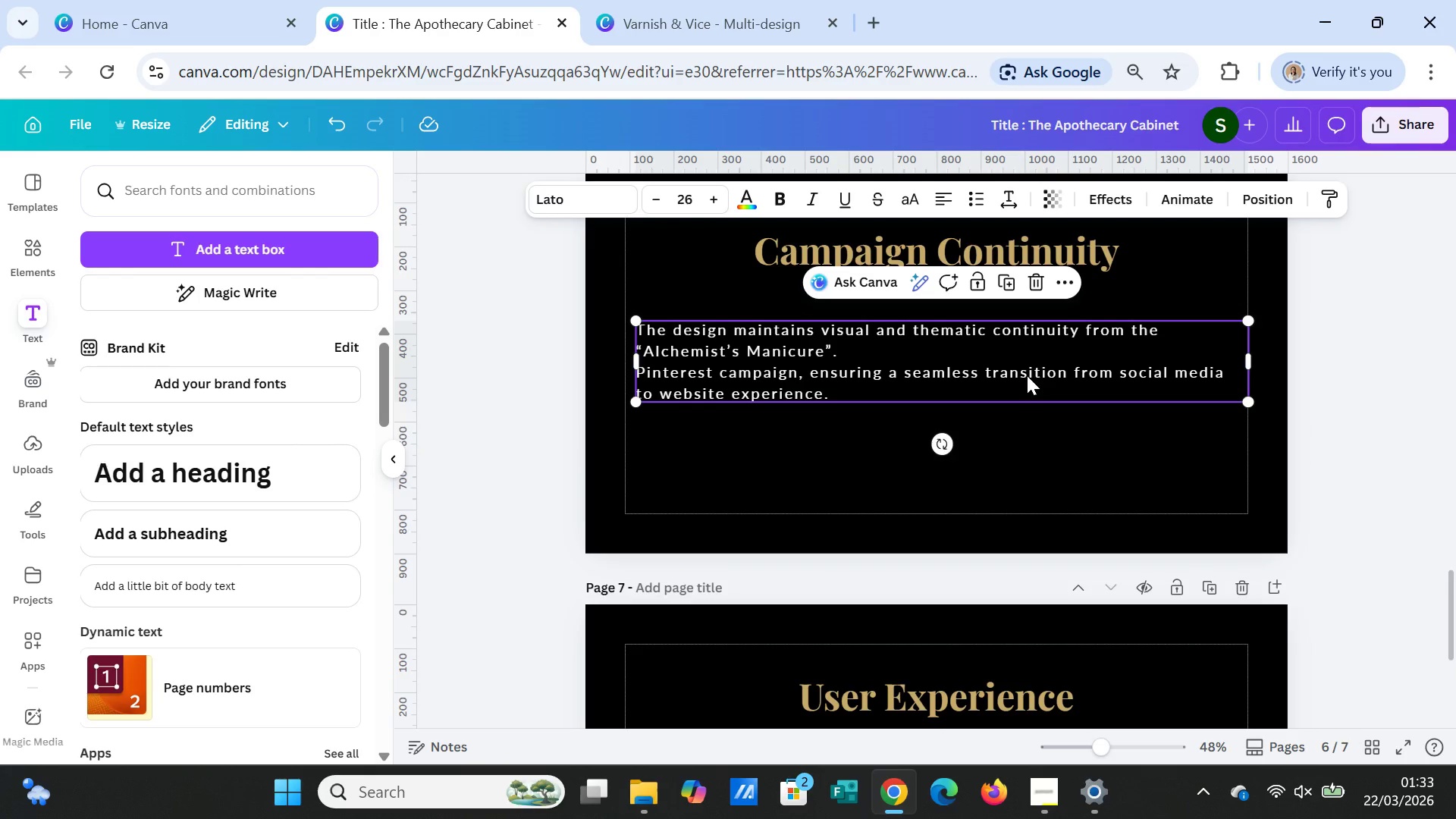 
key(Control+ControlLeft)
 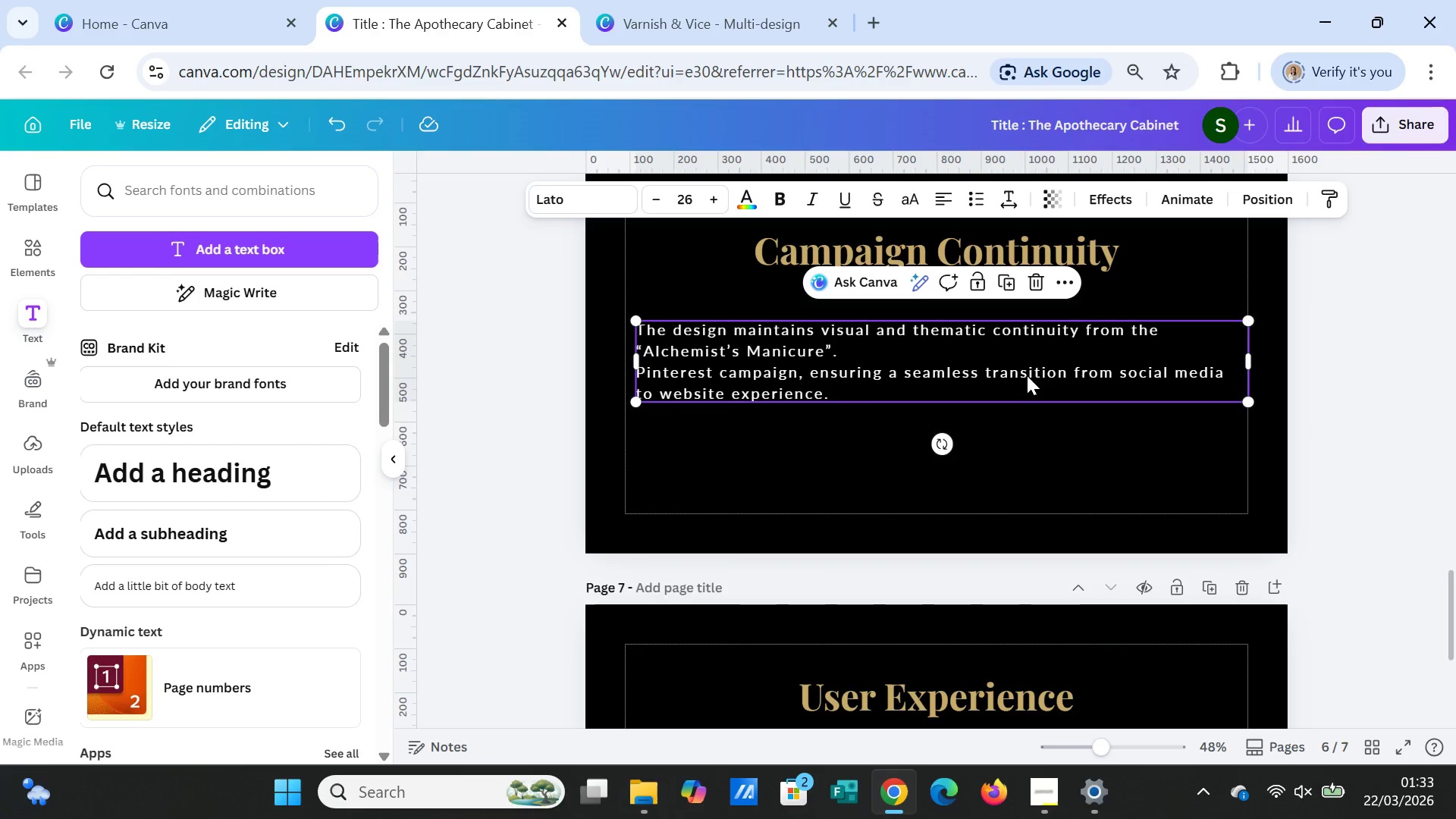 
key(Control+C)
 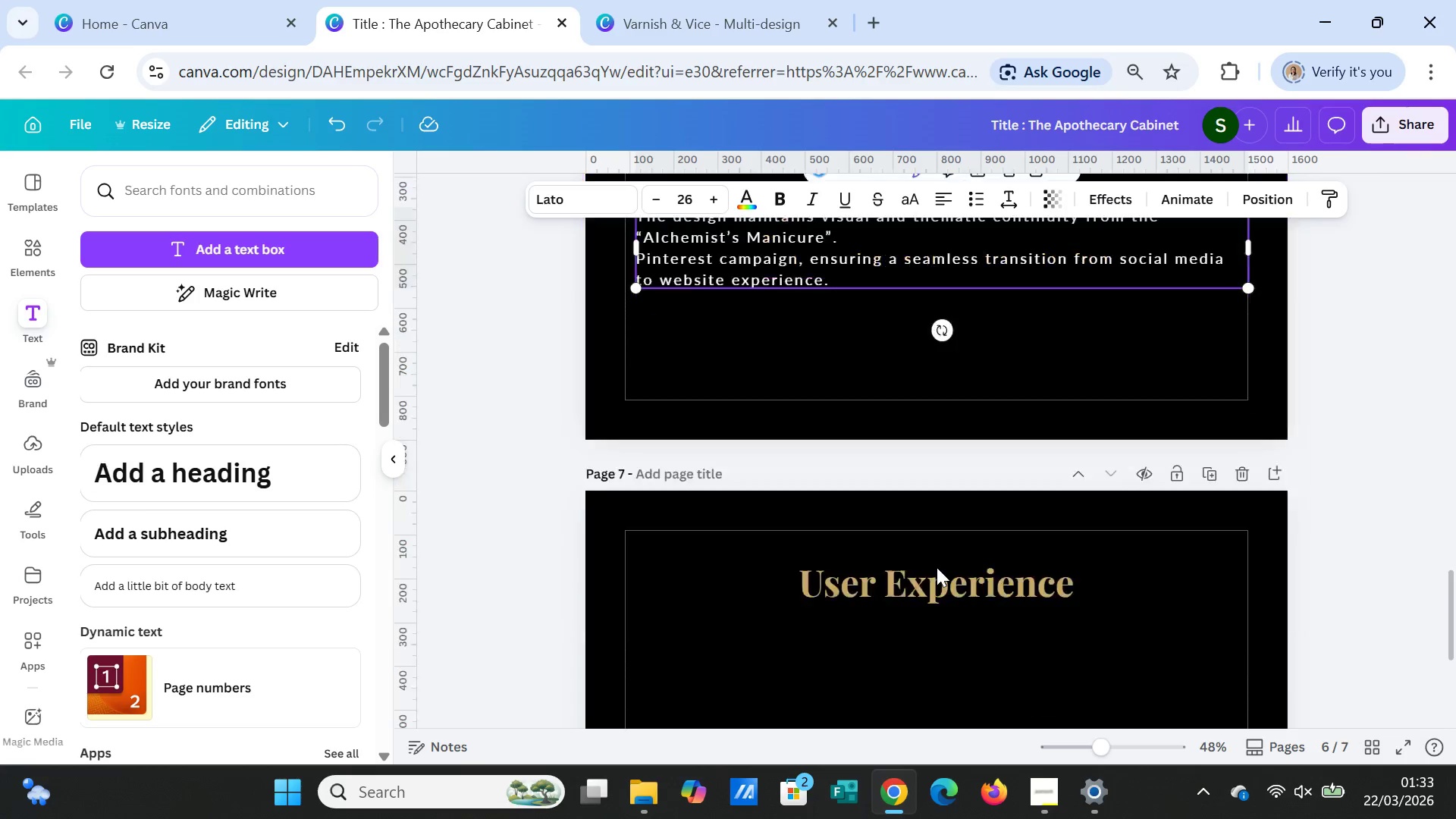 
scroll: coordinate [937, 567], scroll_direction: down, amount: 3.0
 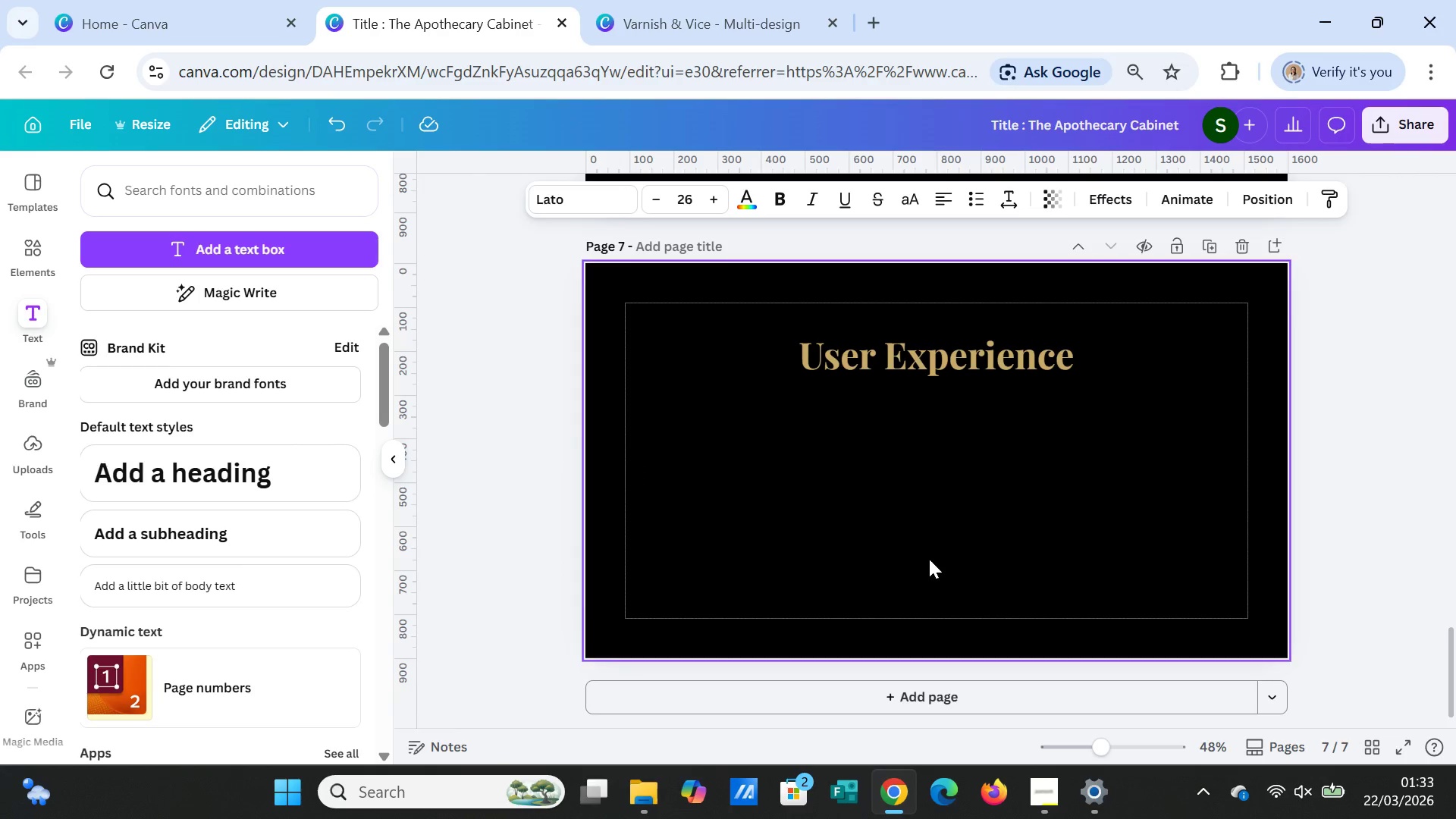 
left_click([929, 559])
 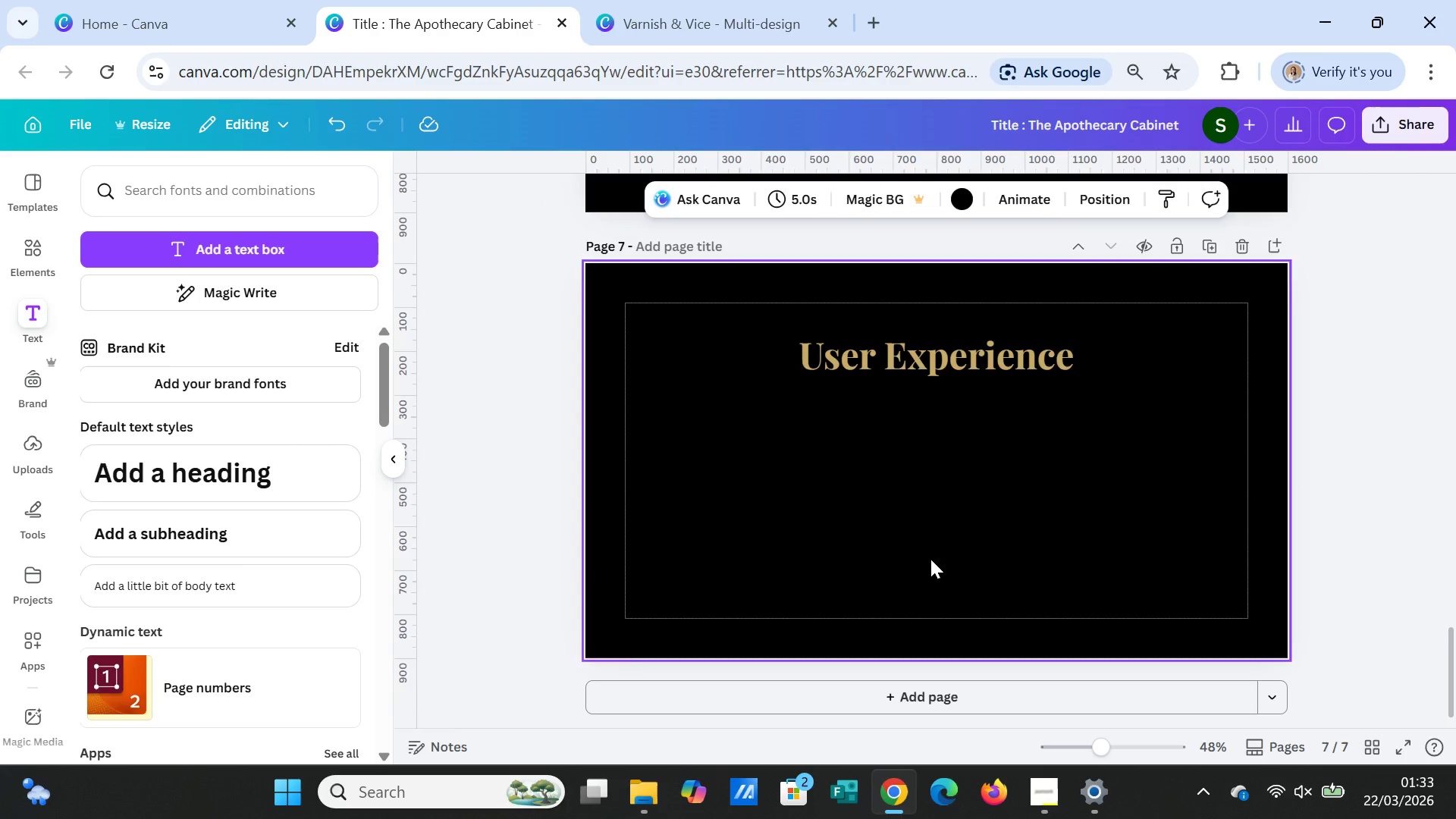 
key(Control+ControlLeft)
 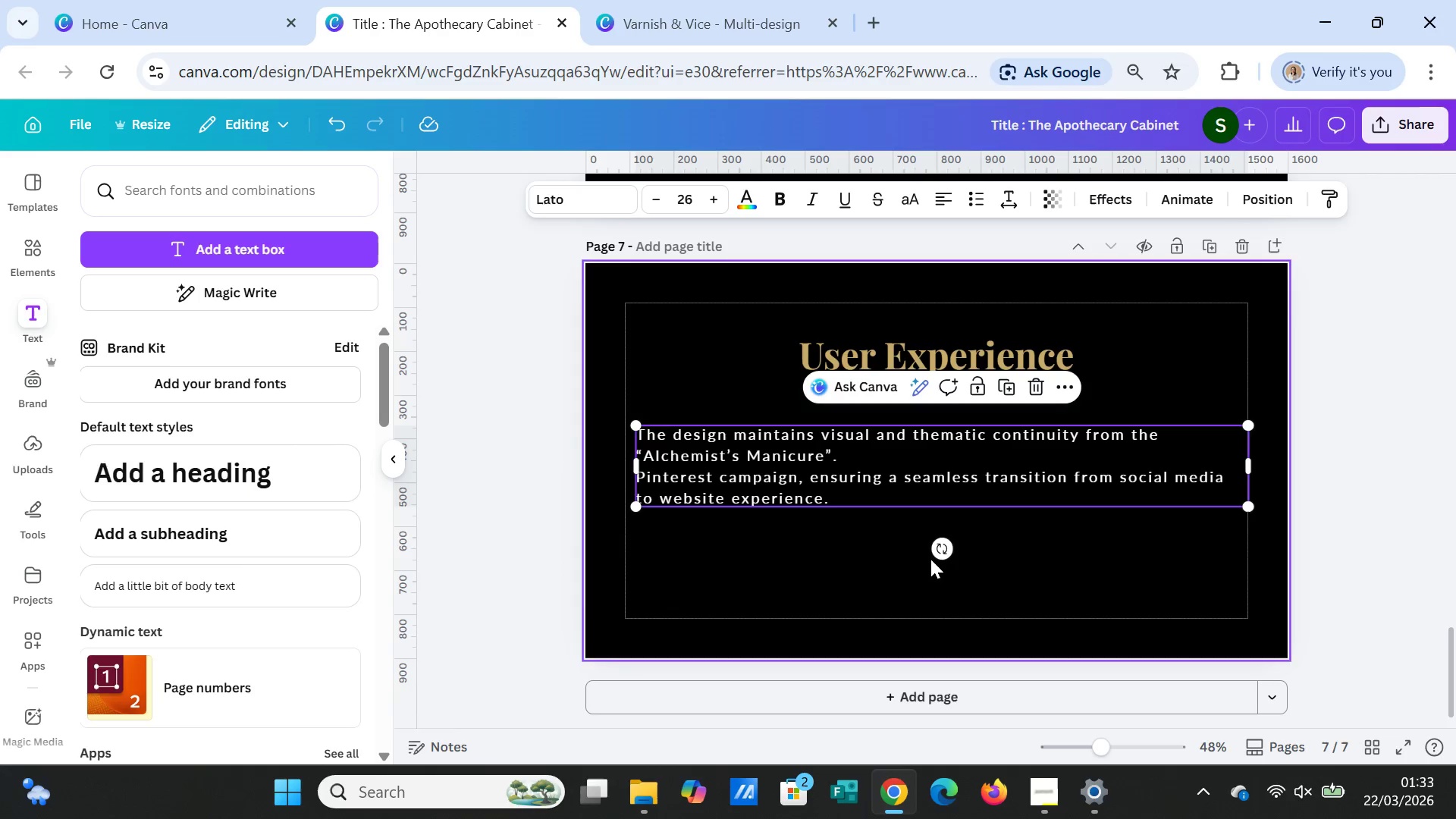 
key(Control+V)
 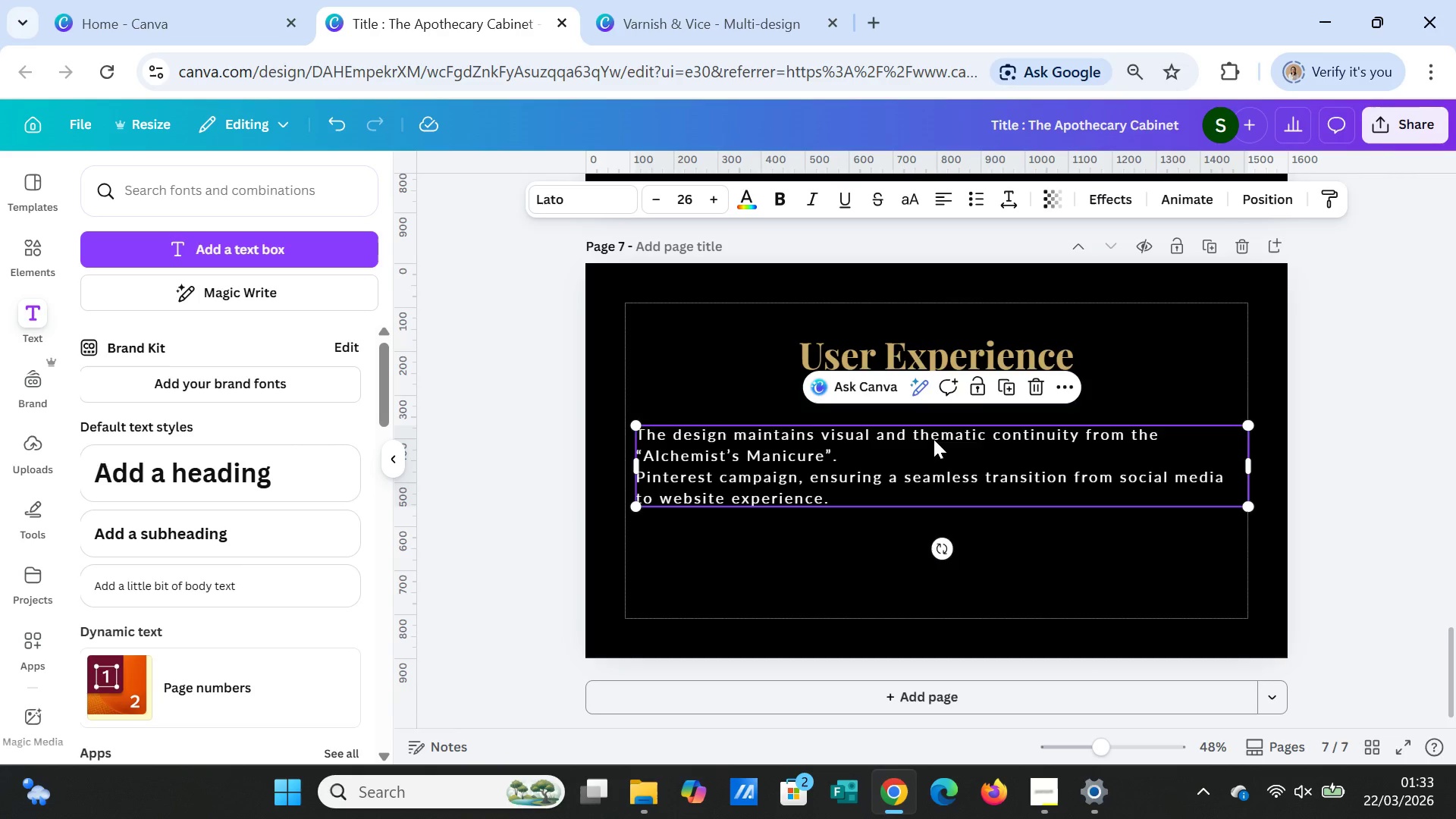 
double_click([934, 439])
 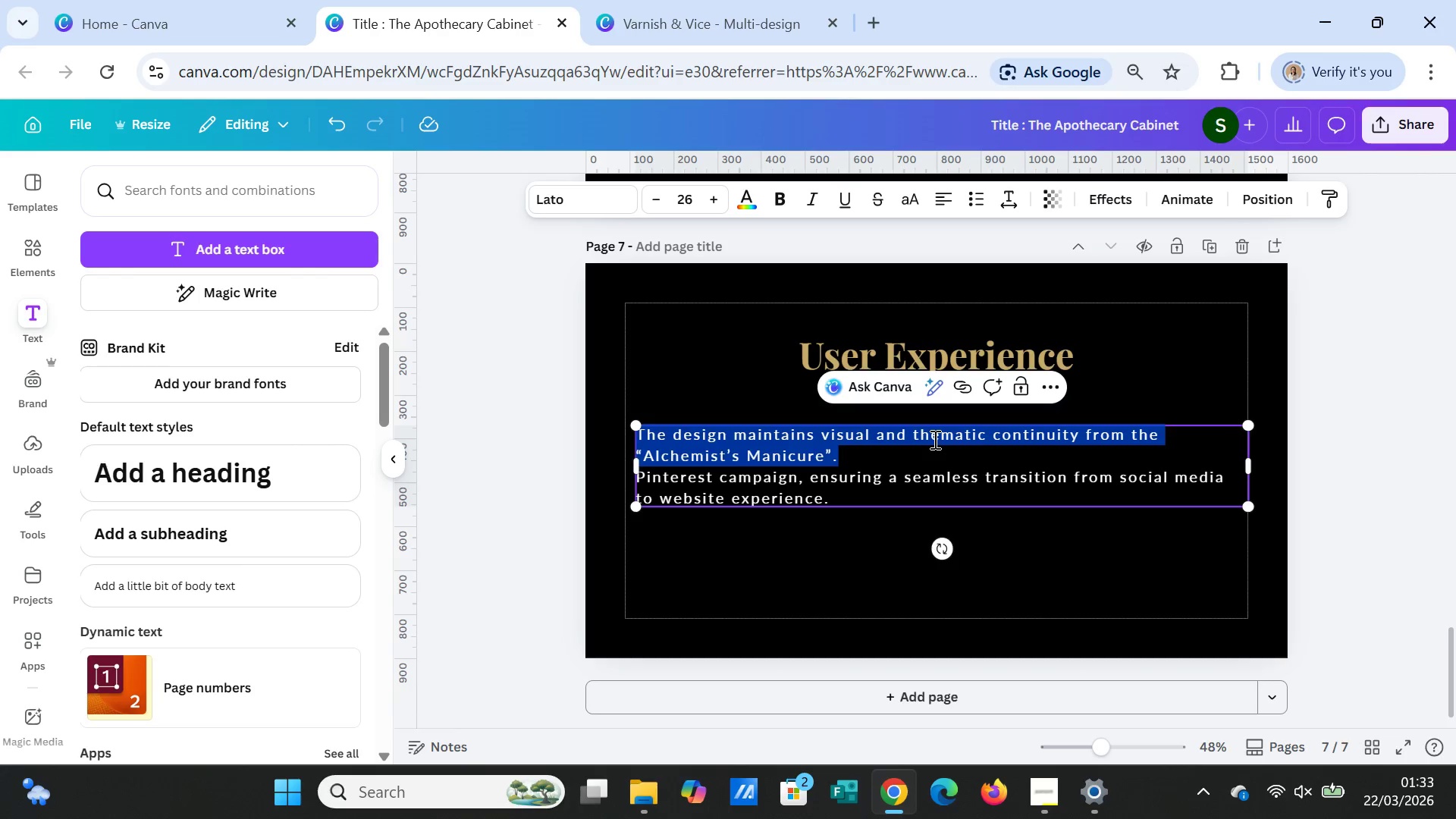 
triple_click([934, 439])
 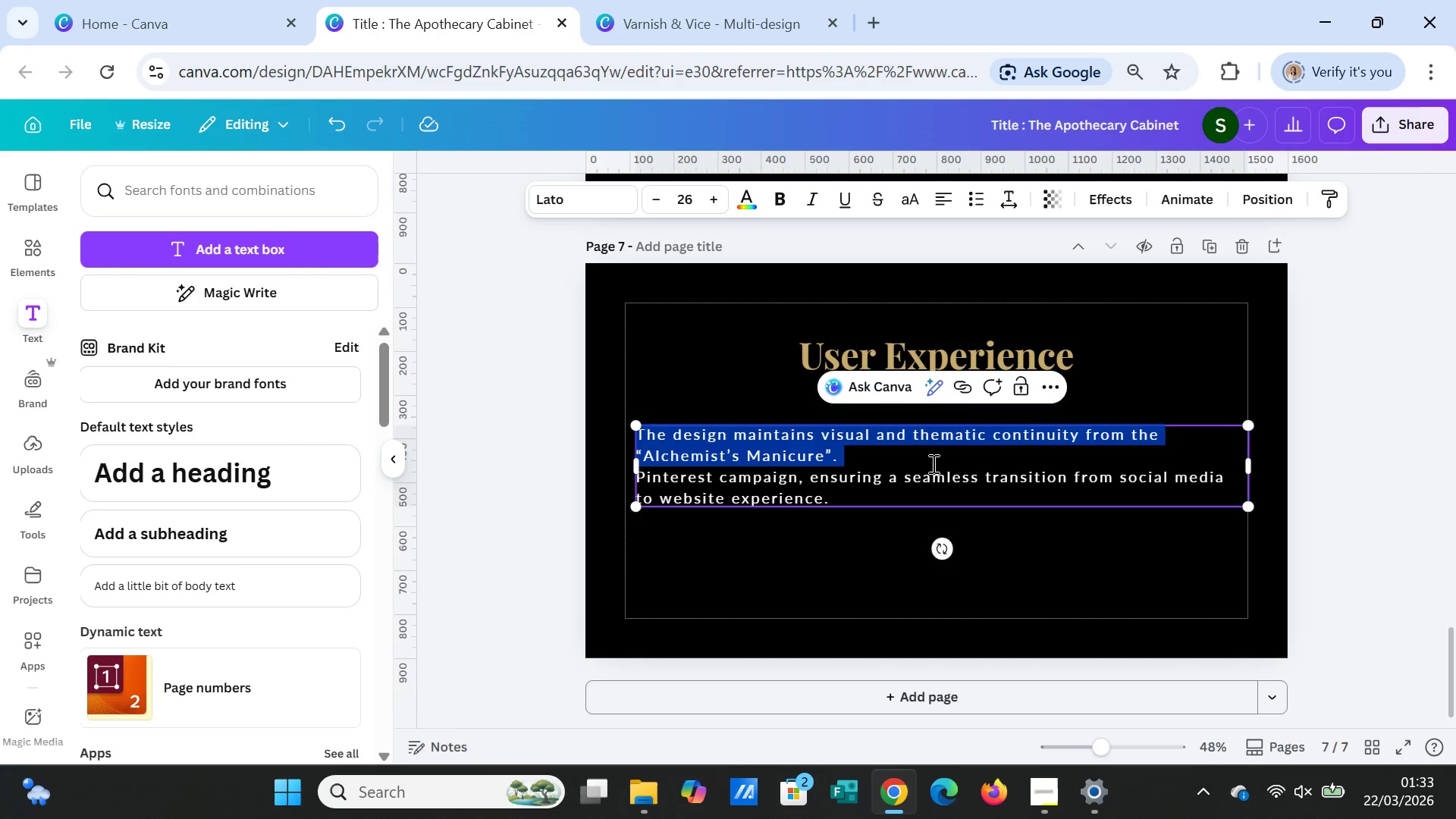 
left_click([931, 465])
 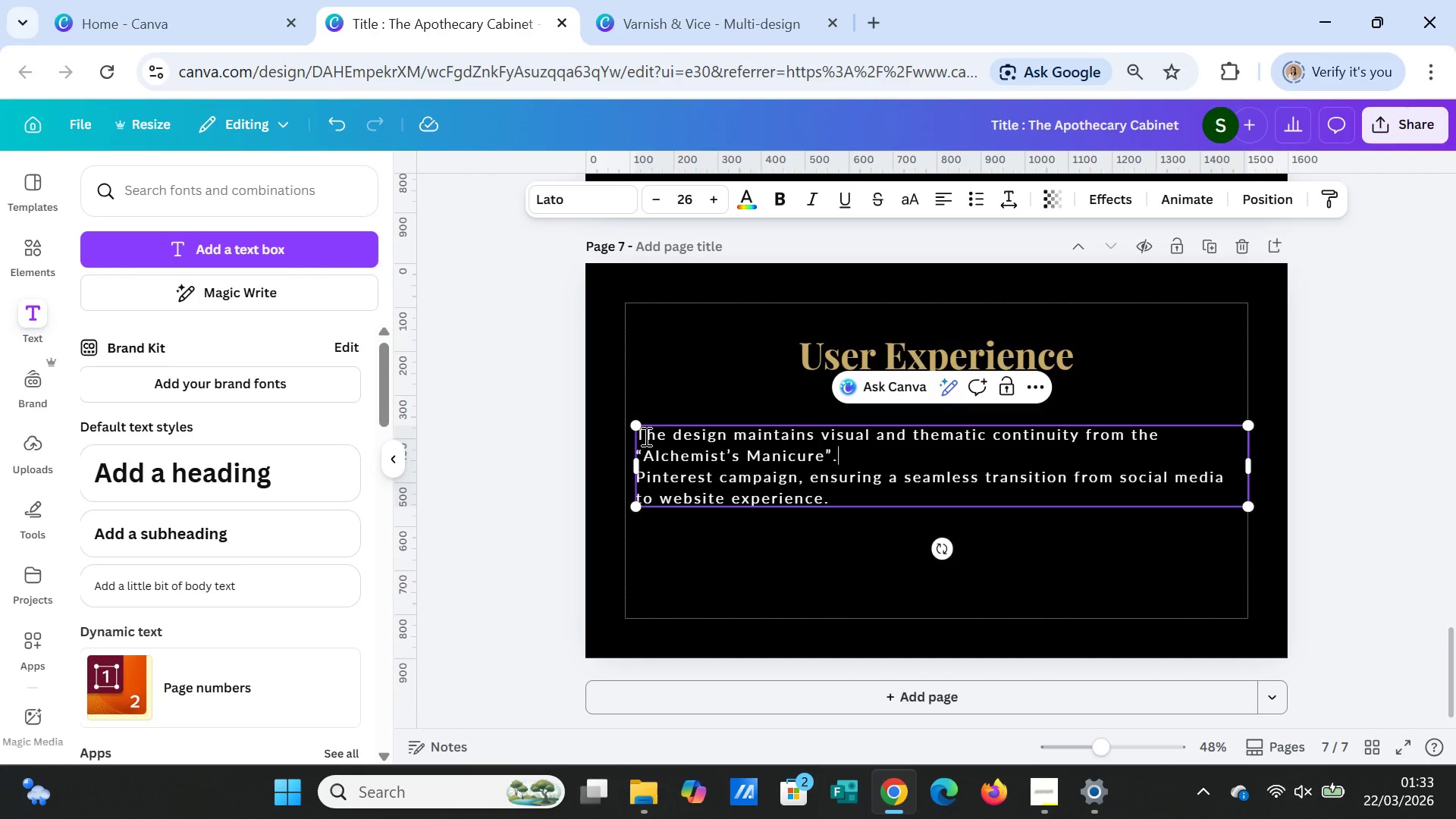 
double_click([645, 436])
 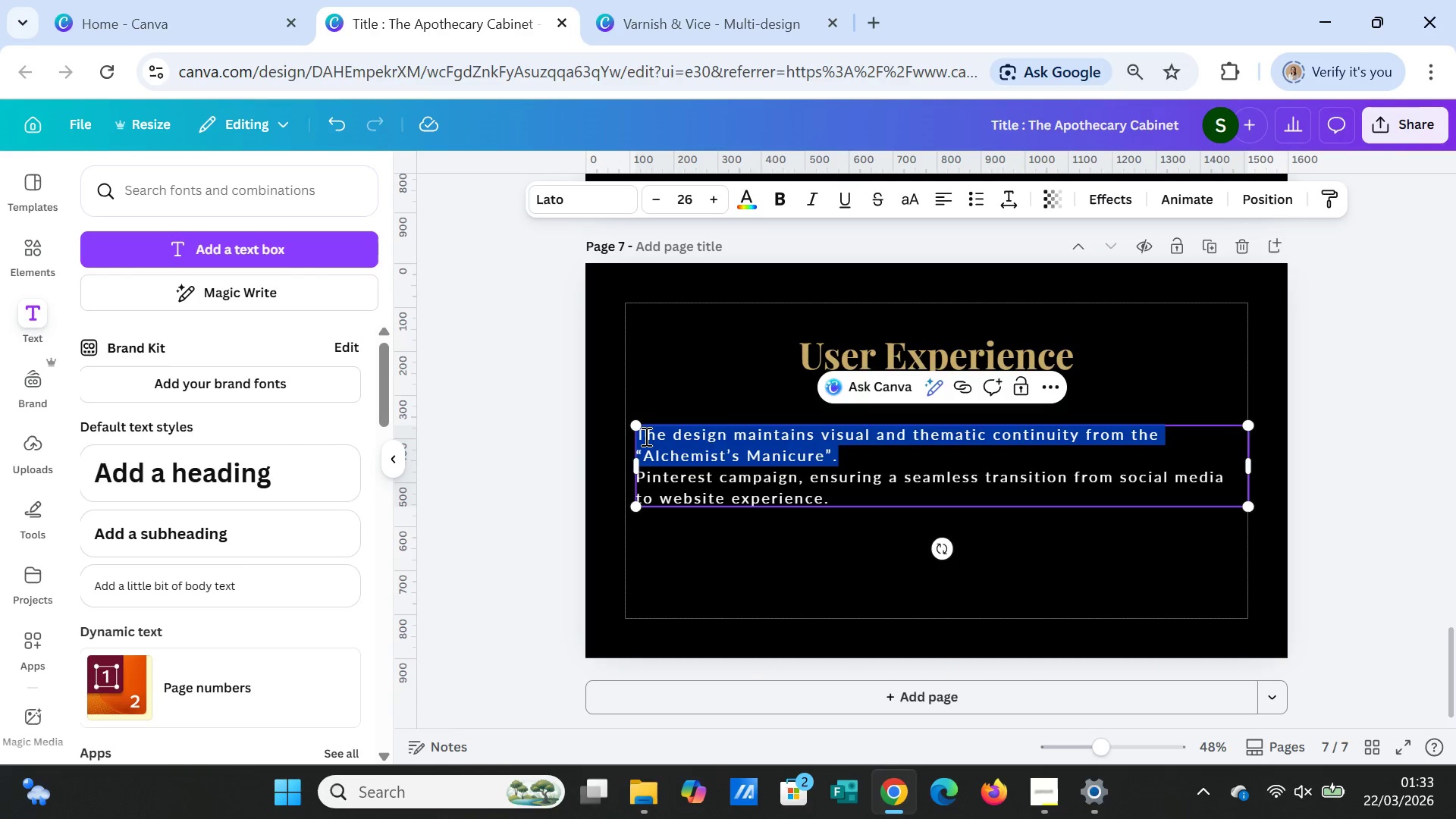 
triple_click([645, 436])
 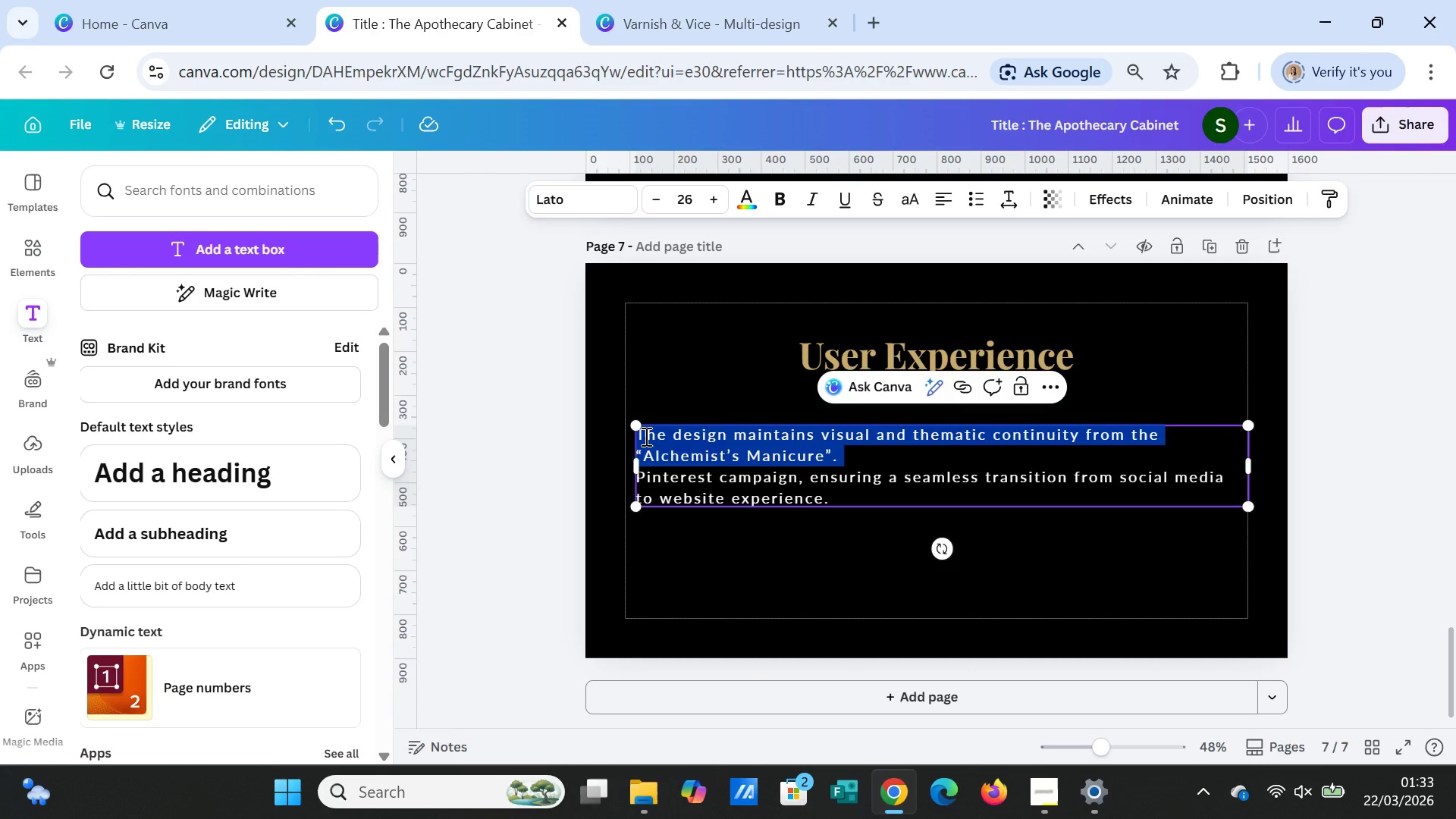 
key(Shift+ArrowDown)
 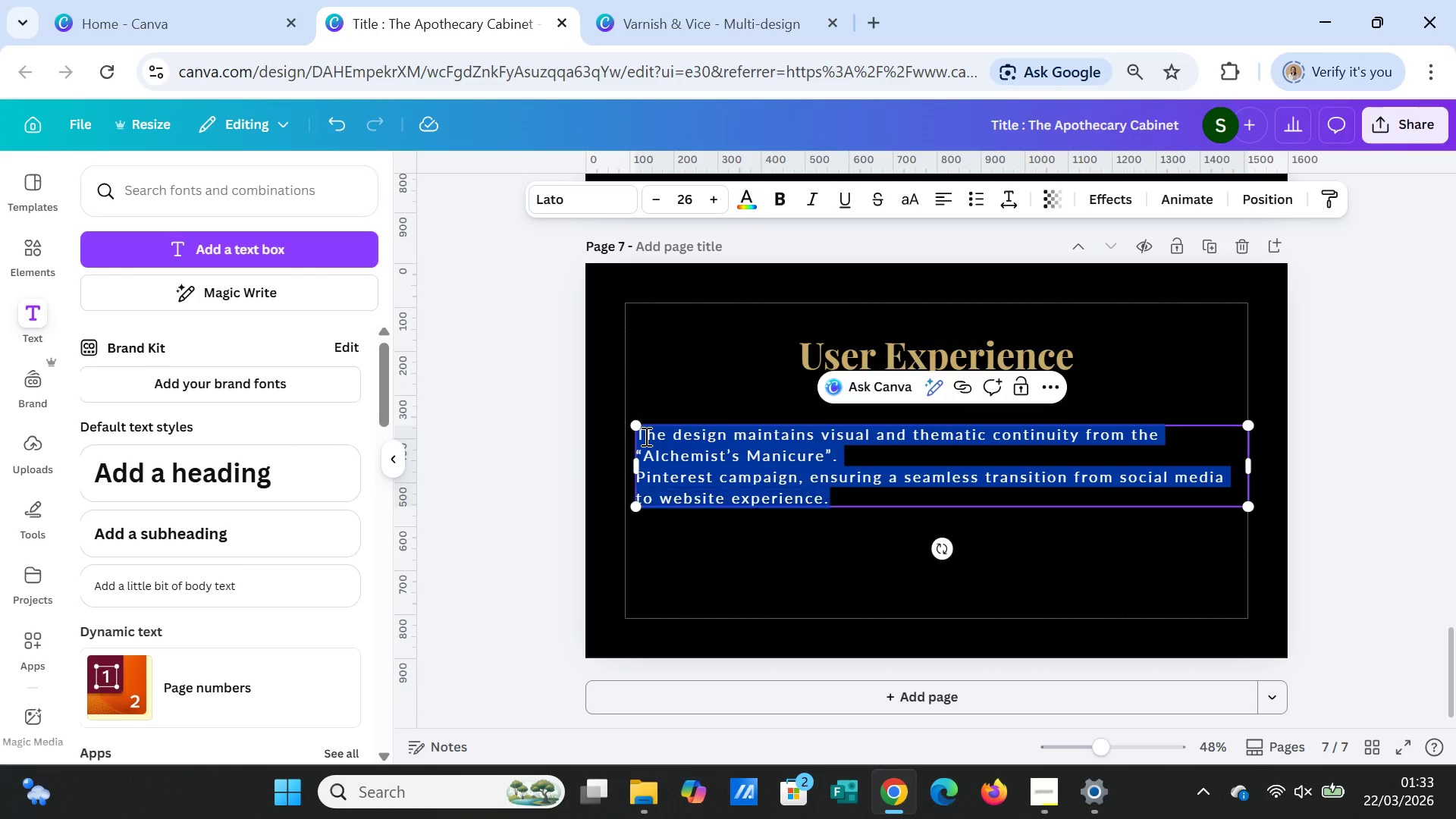 
key(Shift+ArrowDown)
 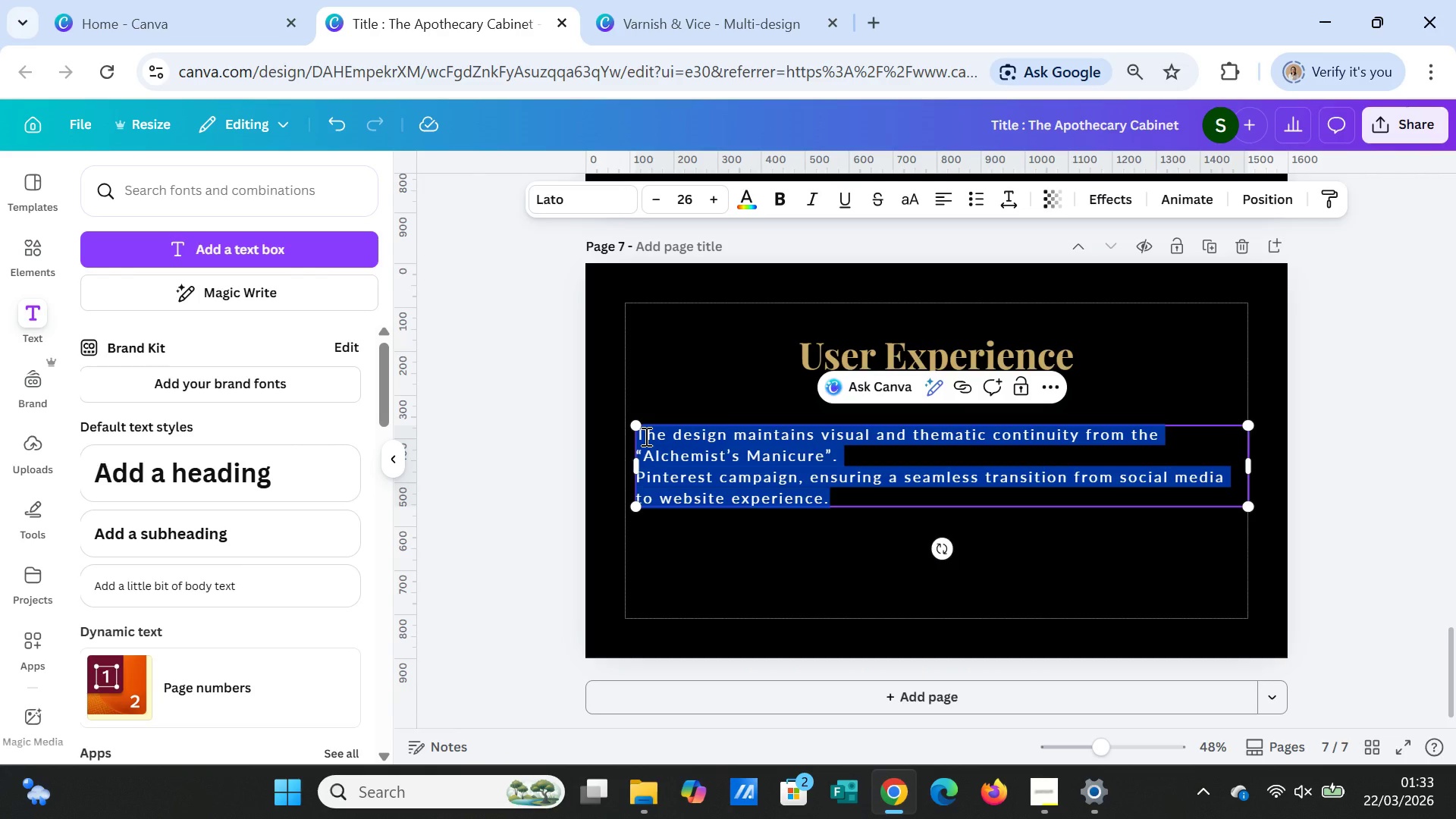 
type(The layout is structured )
 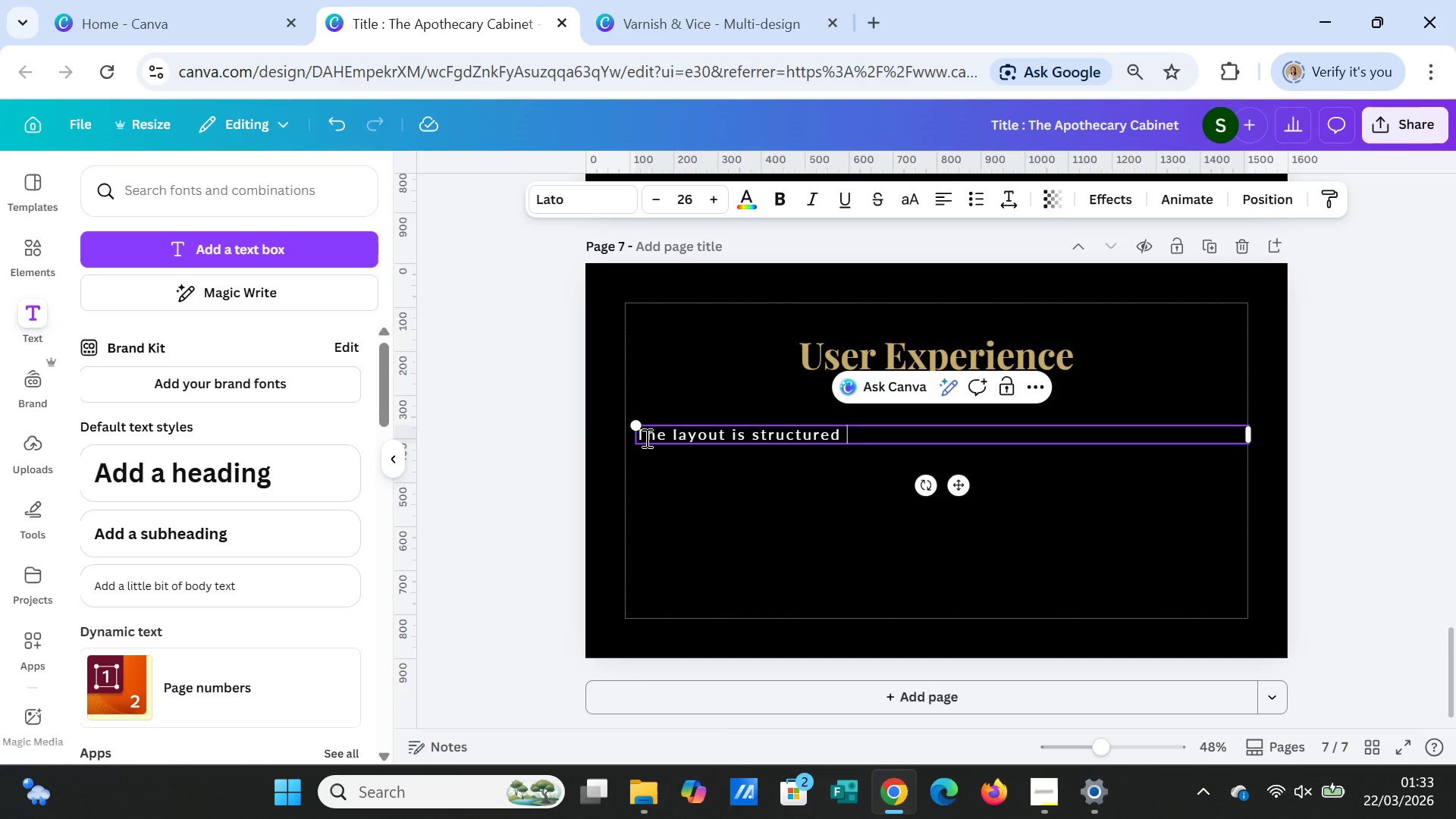 
type(for claro)
key(Backspace)
type(ity)
 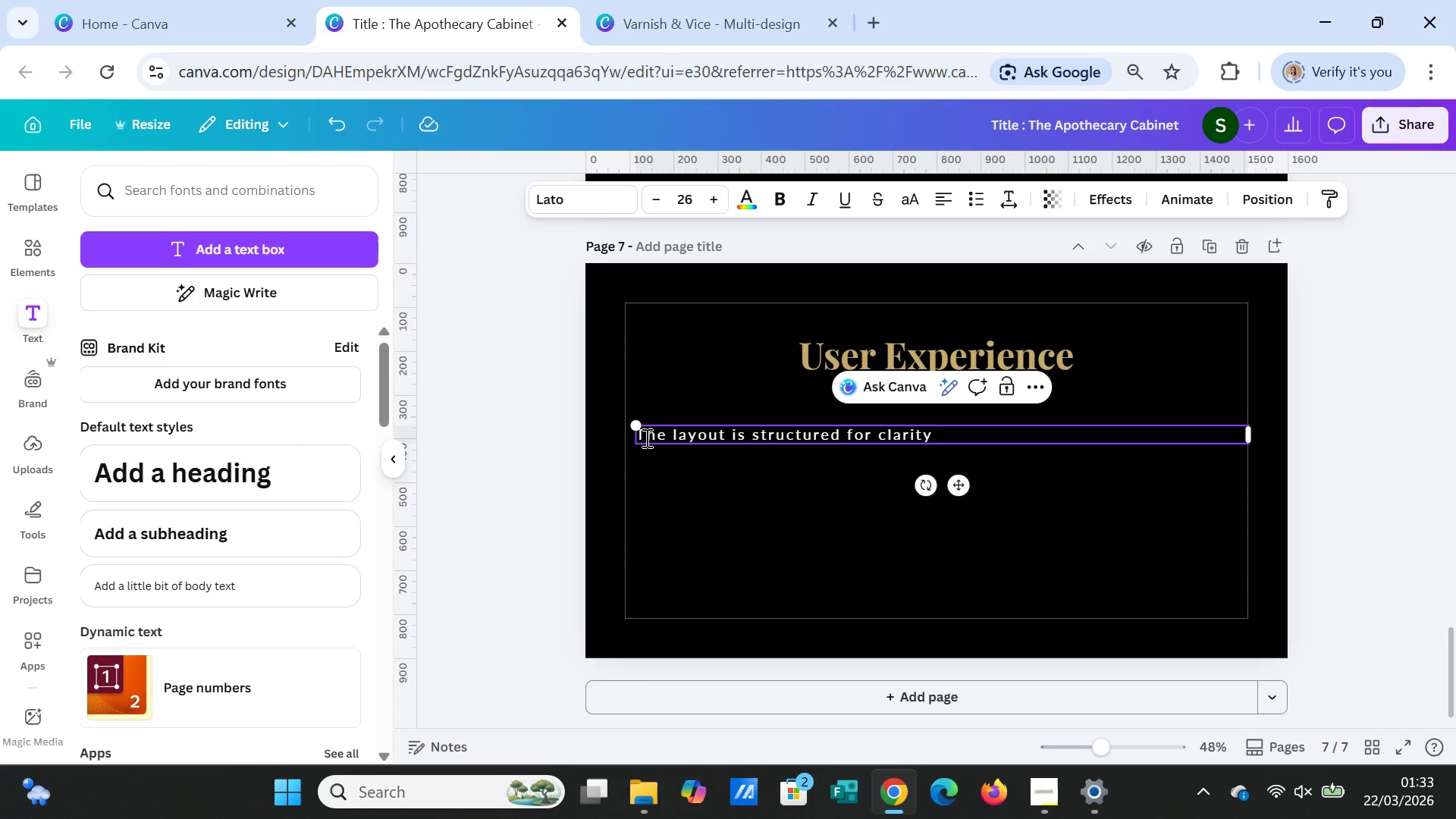 
type( and ease of navigation, with strong visual)
 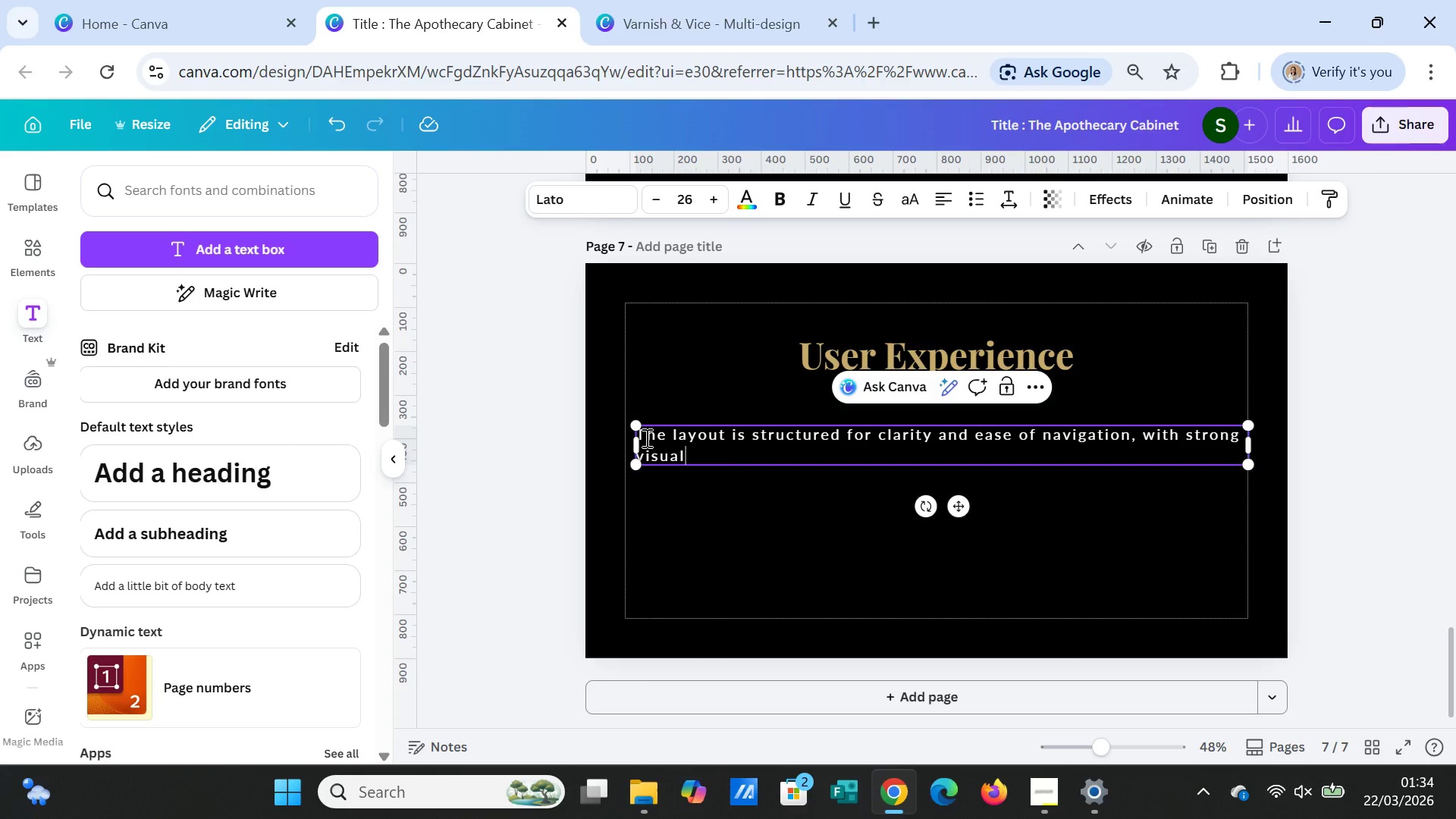 
type( hie)
 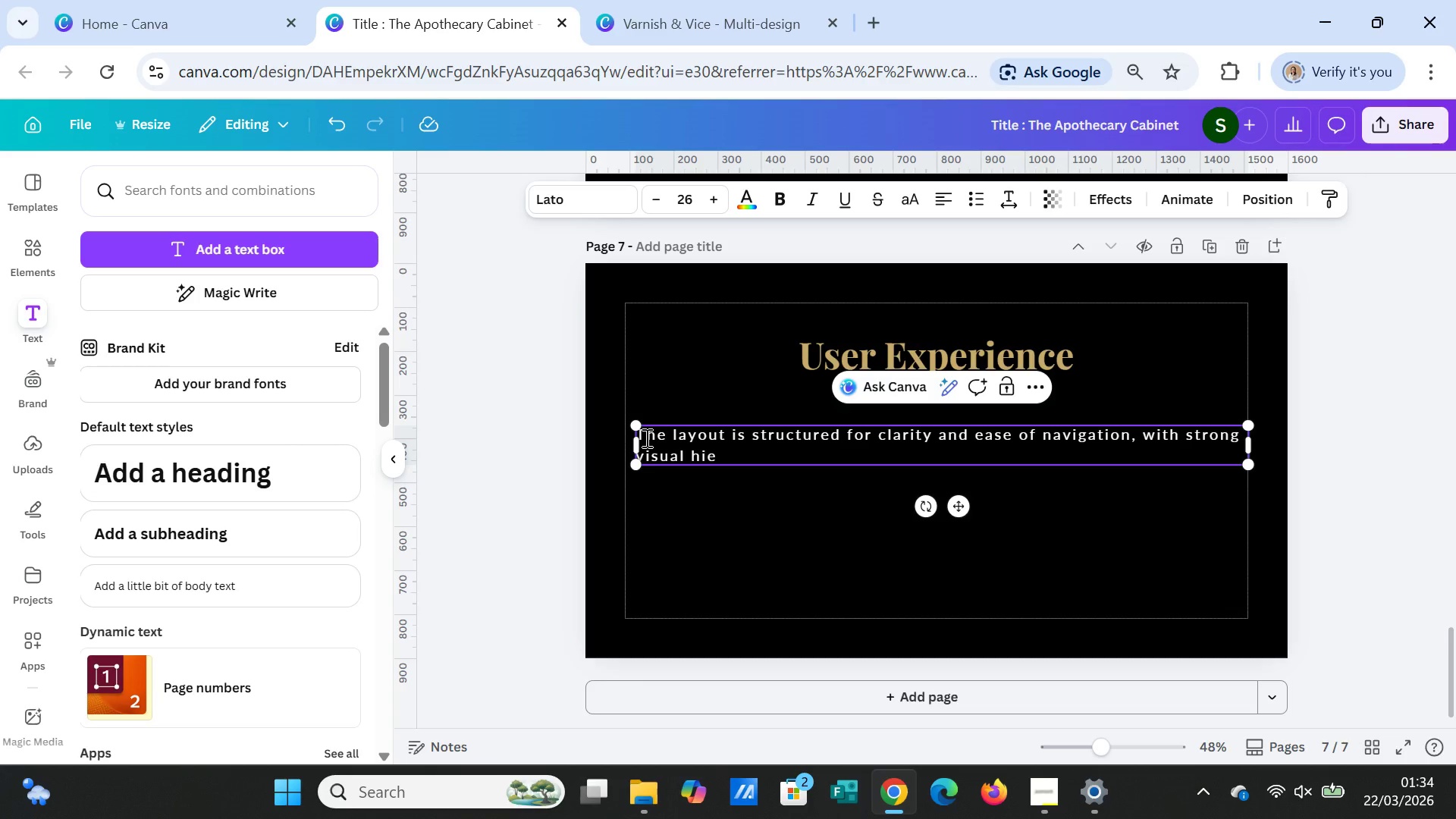 
type(rarchy)
 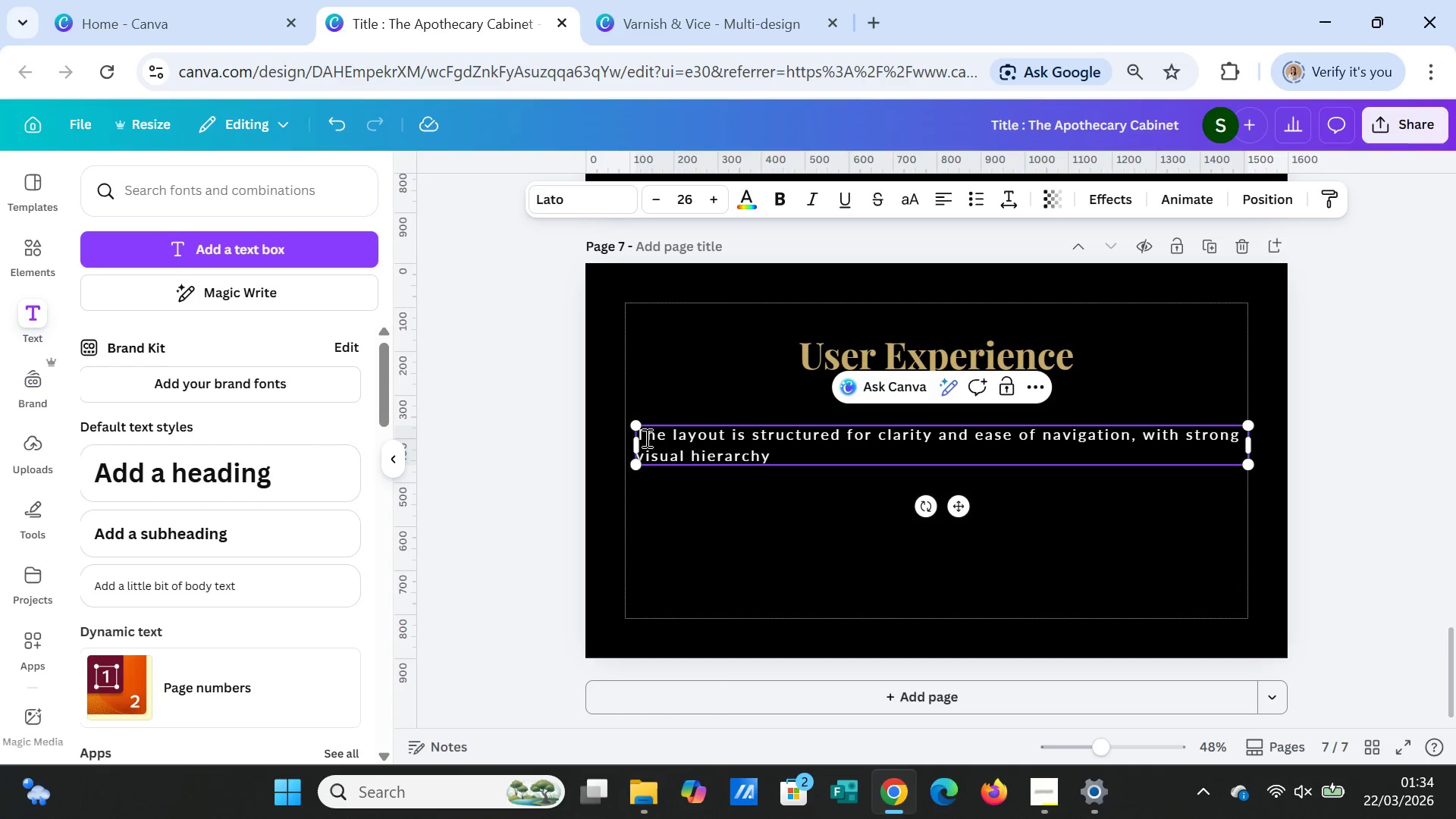 
type( and clear call t)
key(Backspace)
type(- to - action )
 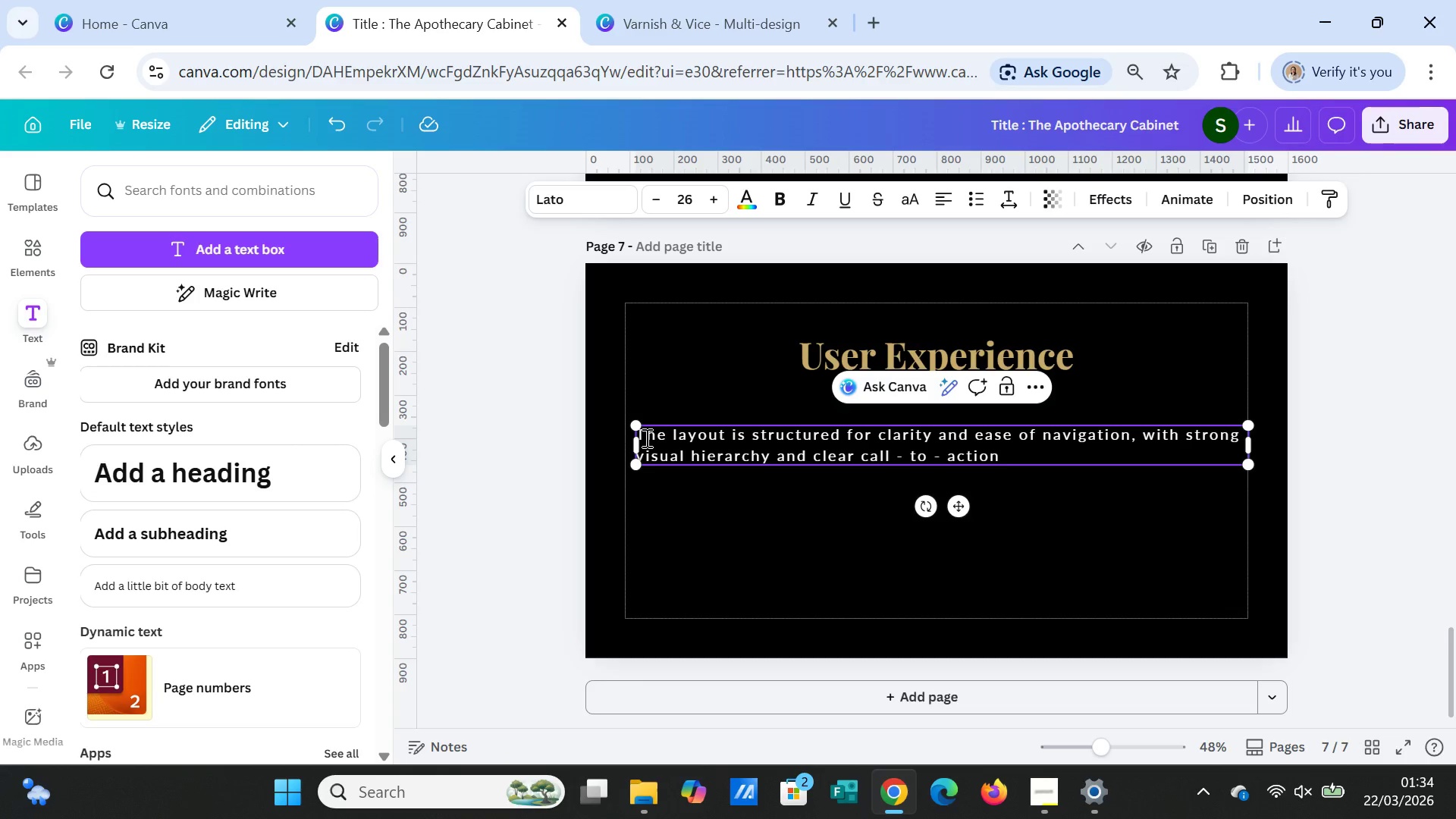 
type(buttons to guidr)
key(Backspace)
type(e users toward exploring )
 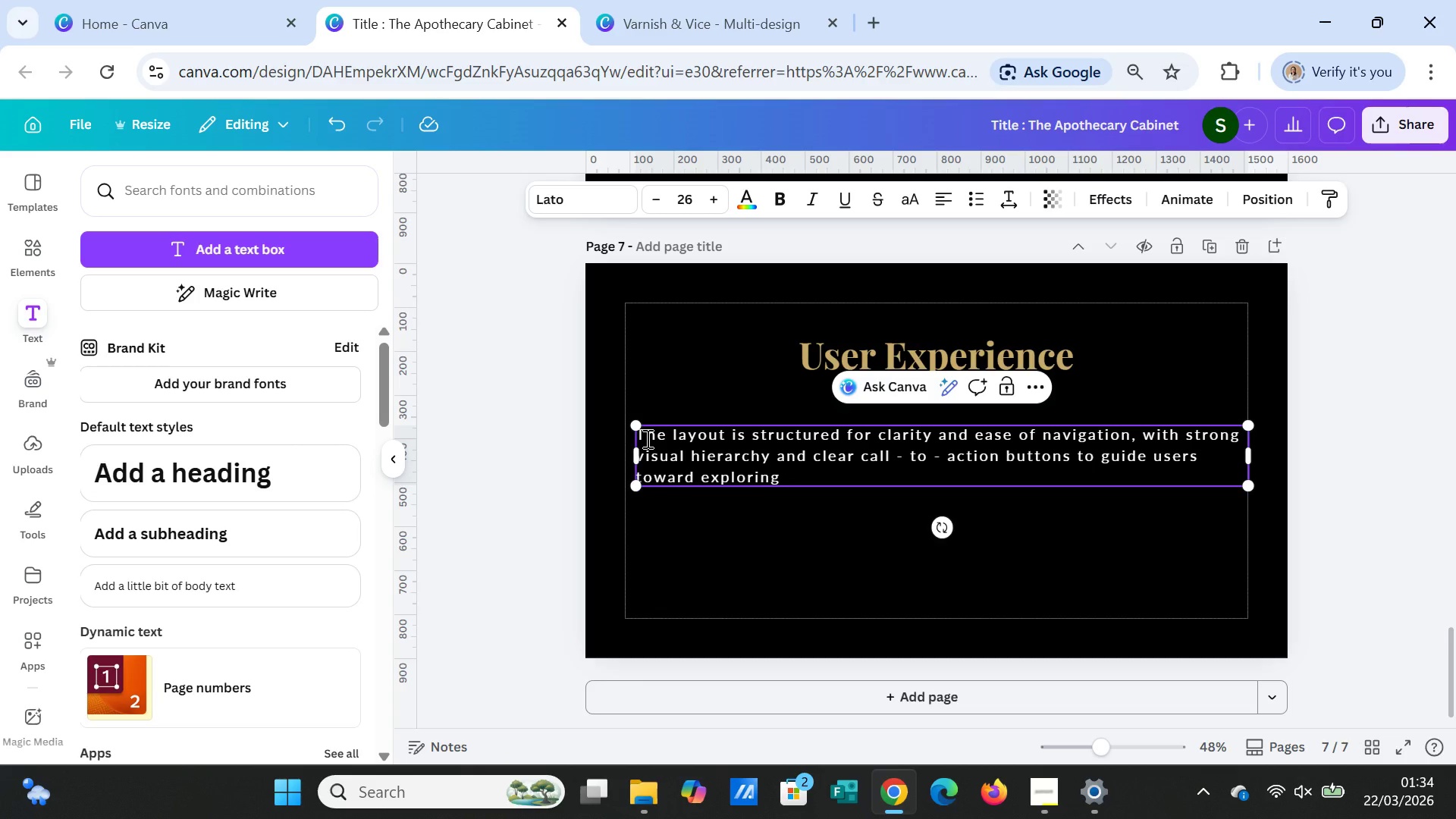 
type(and purchasing.)
 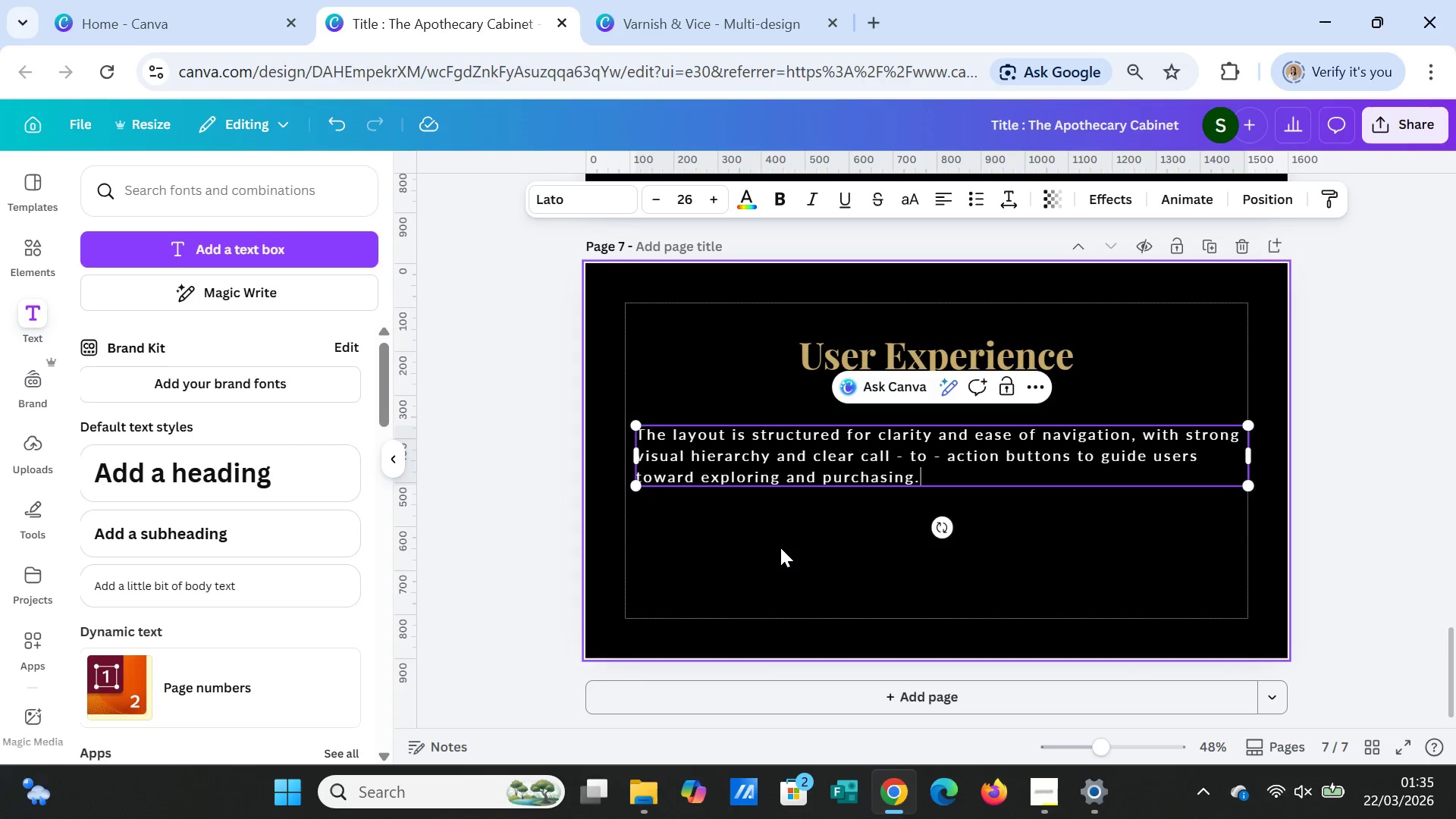 
left_click([1092, 569])
 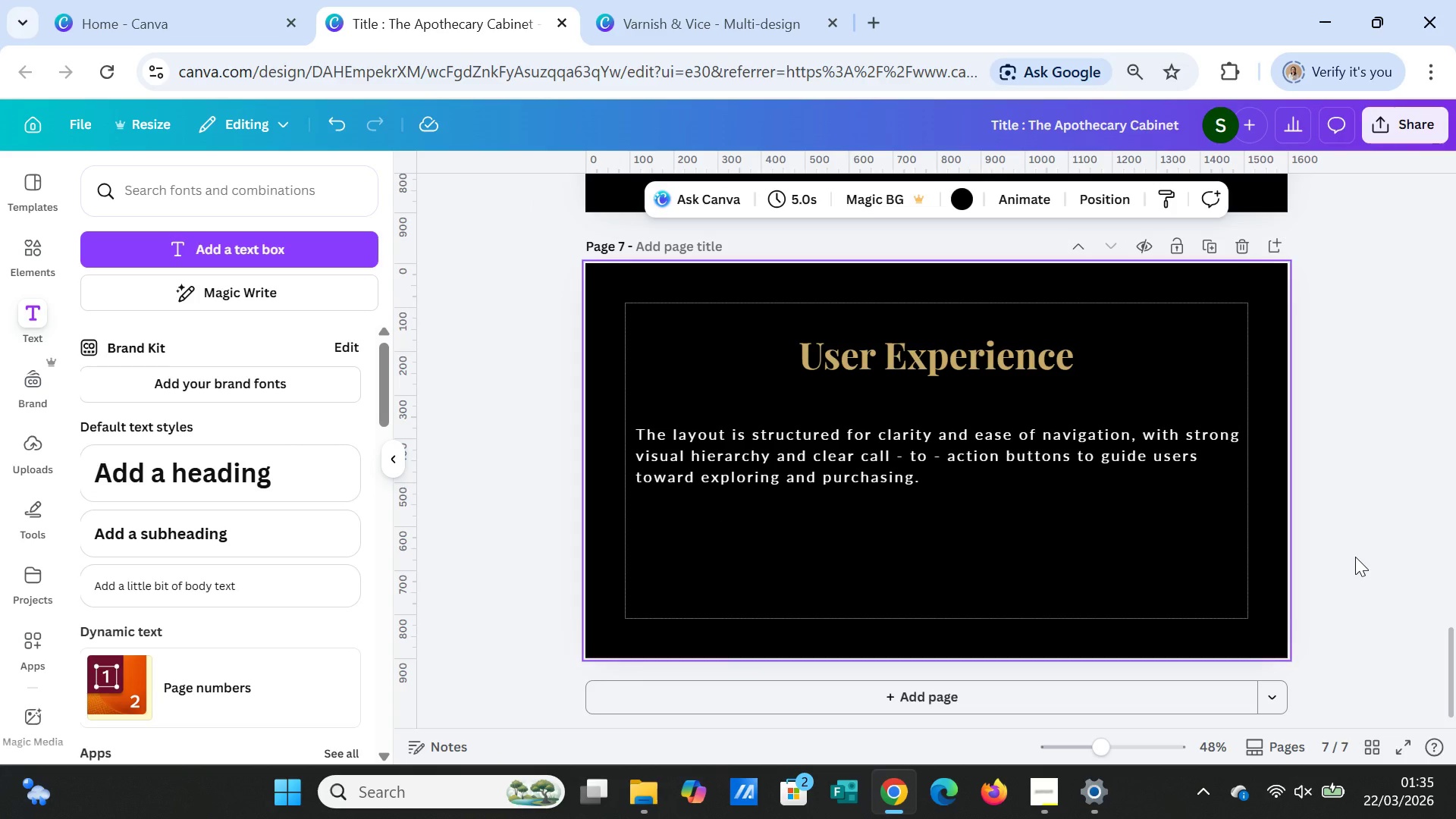 
left_click([1355, 557])
 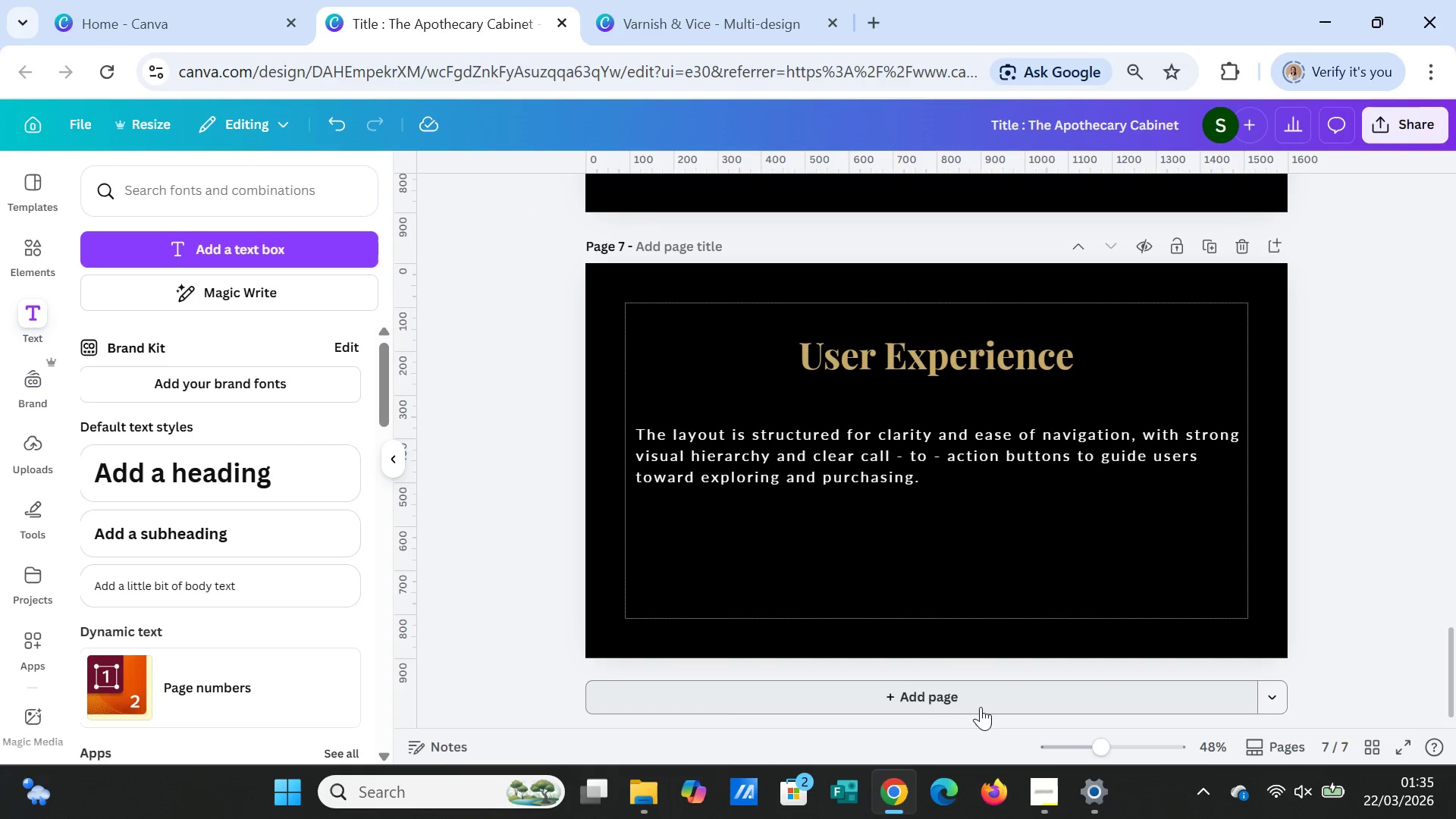 
left_click([979, 698])
 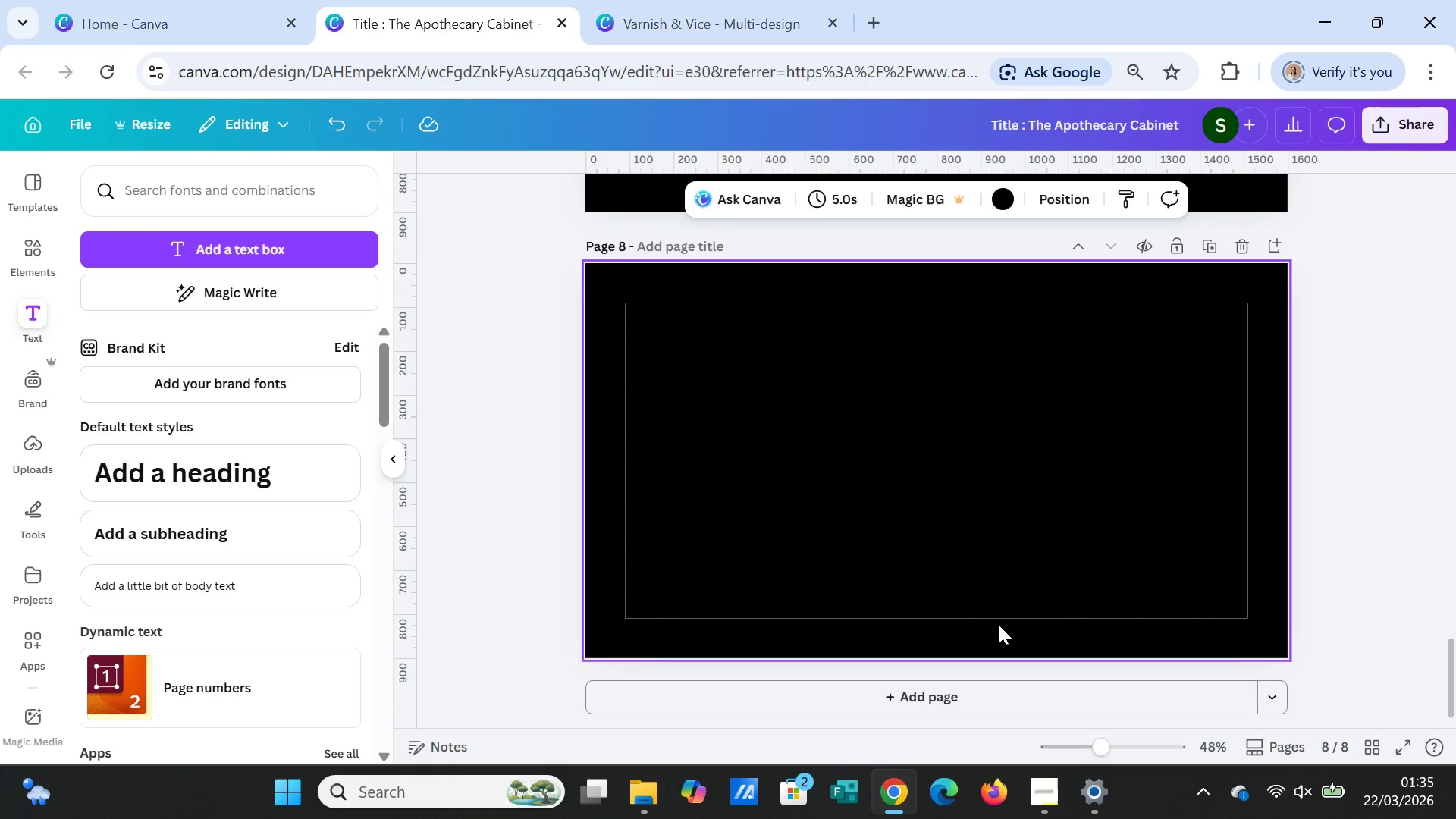 
scroll: coordinate [999, 625], scroll_direction: up, amount: 5.0
 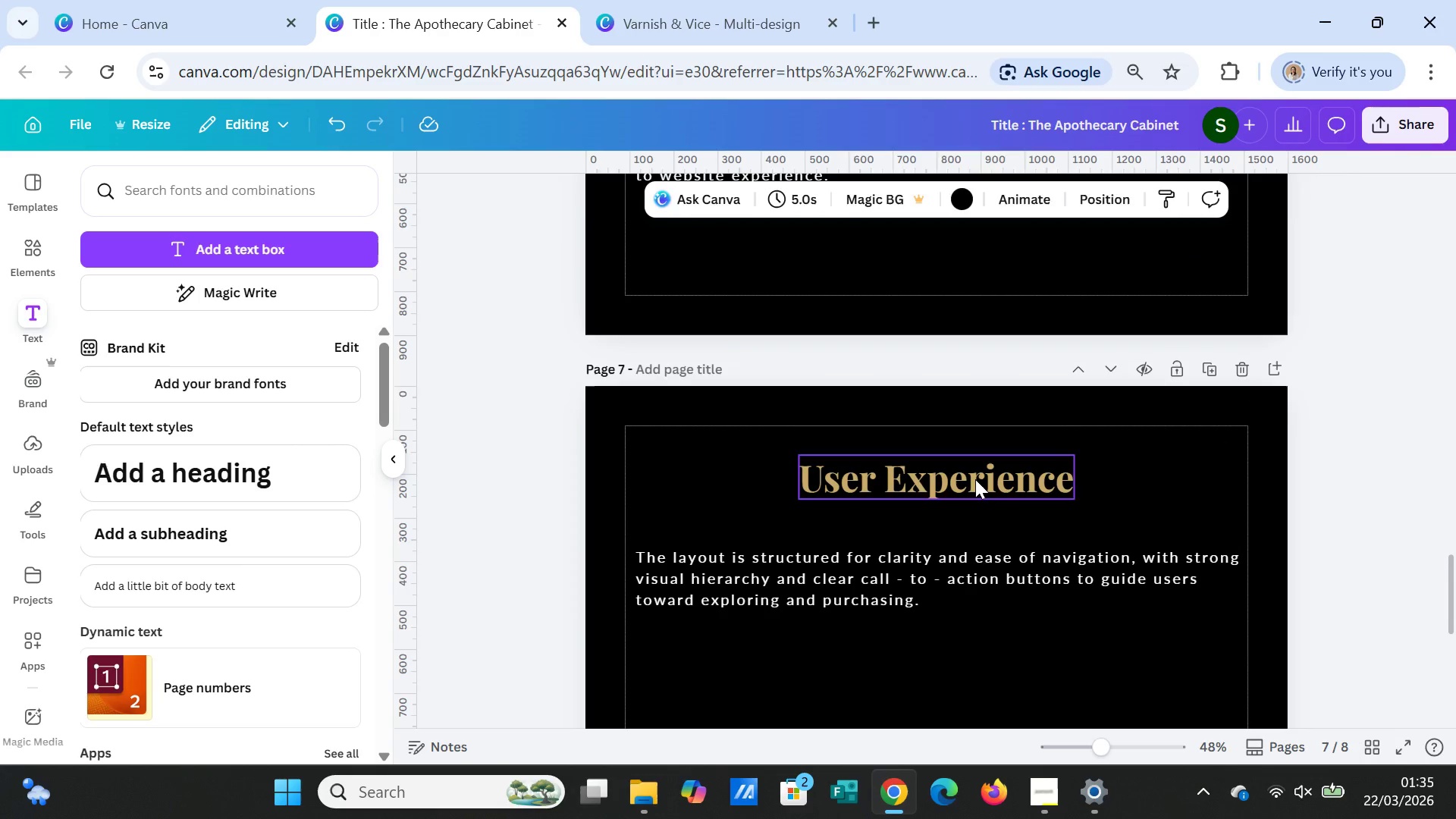 
left_click([975, 479])
 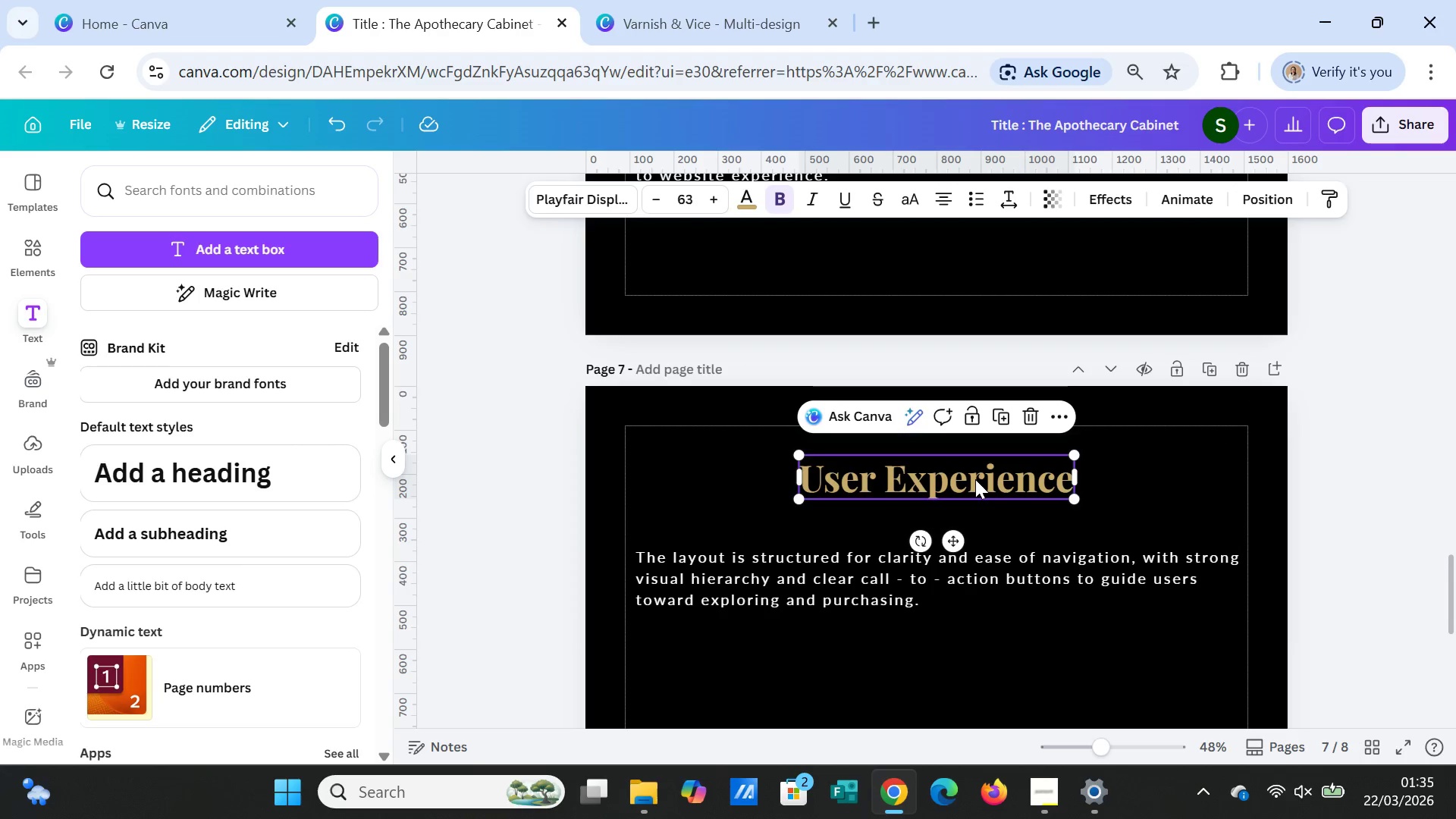 
key(Control+C)
 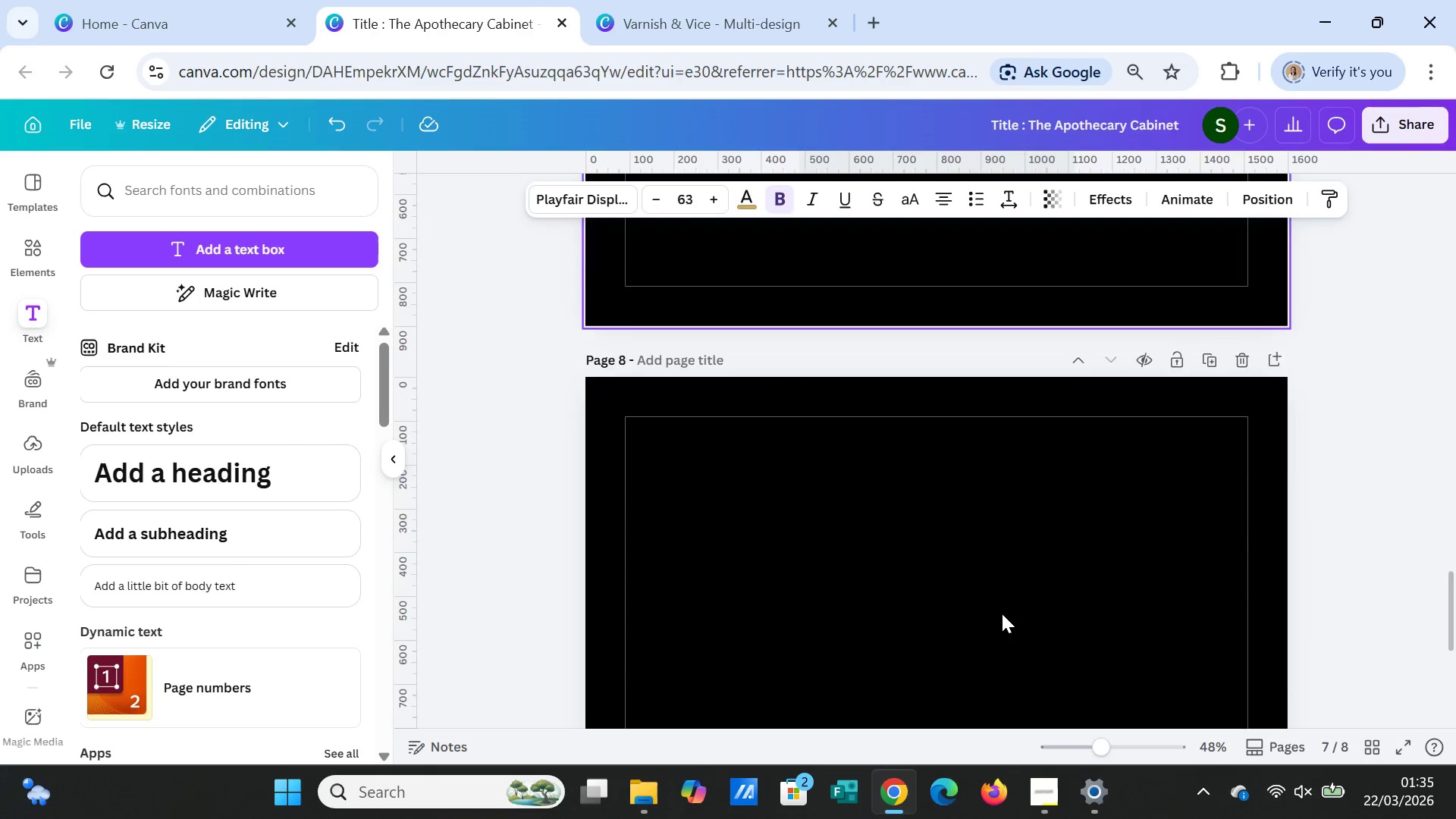 
scroll: coordinate [1002, 613], scroll_direction: down, amount: 3.0
 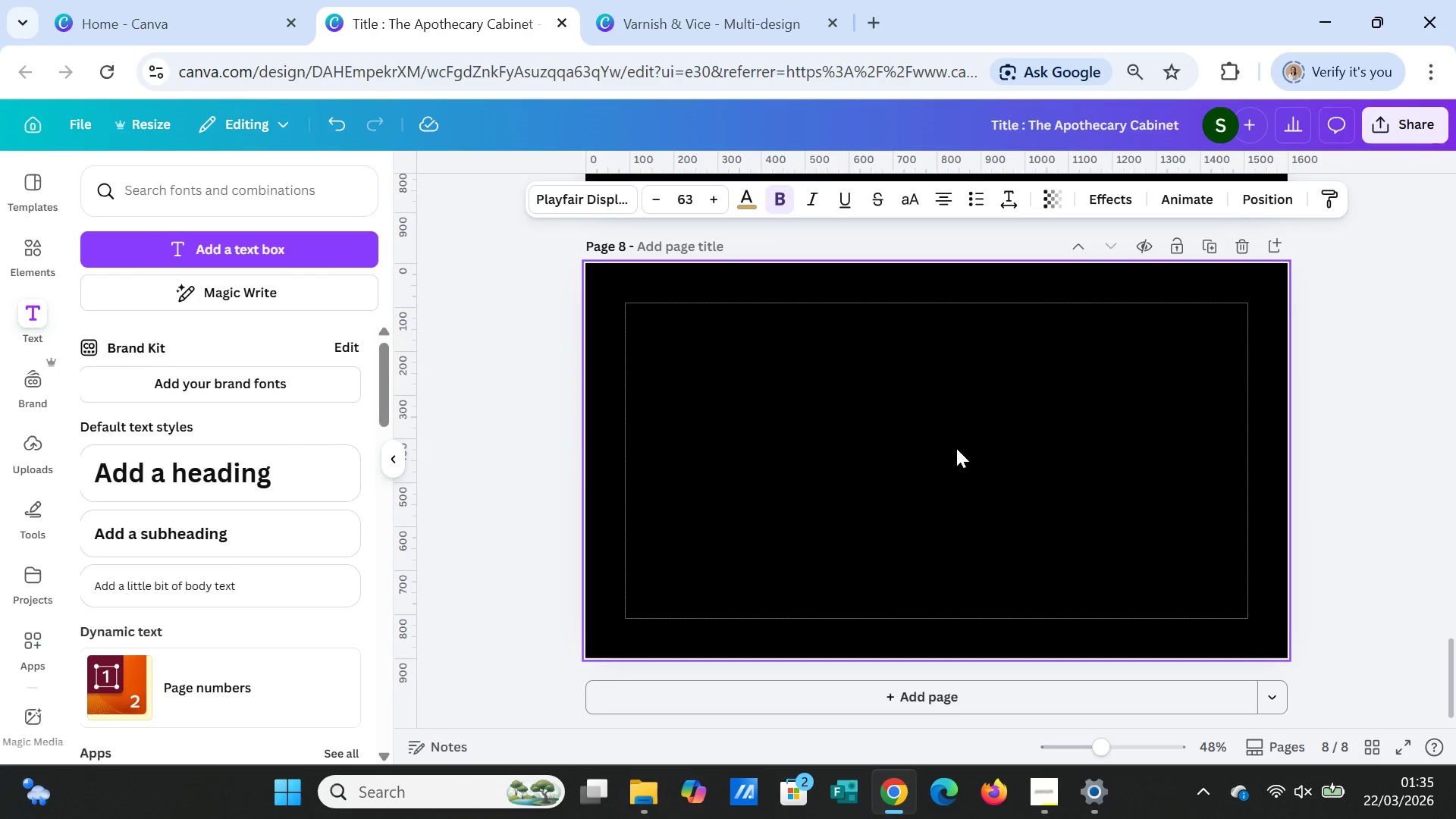 
left_click([956, 448])
 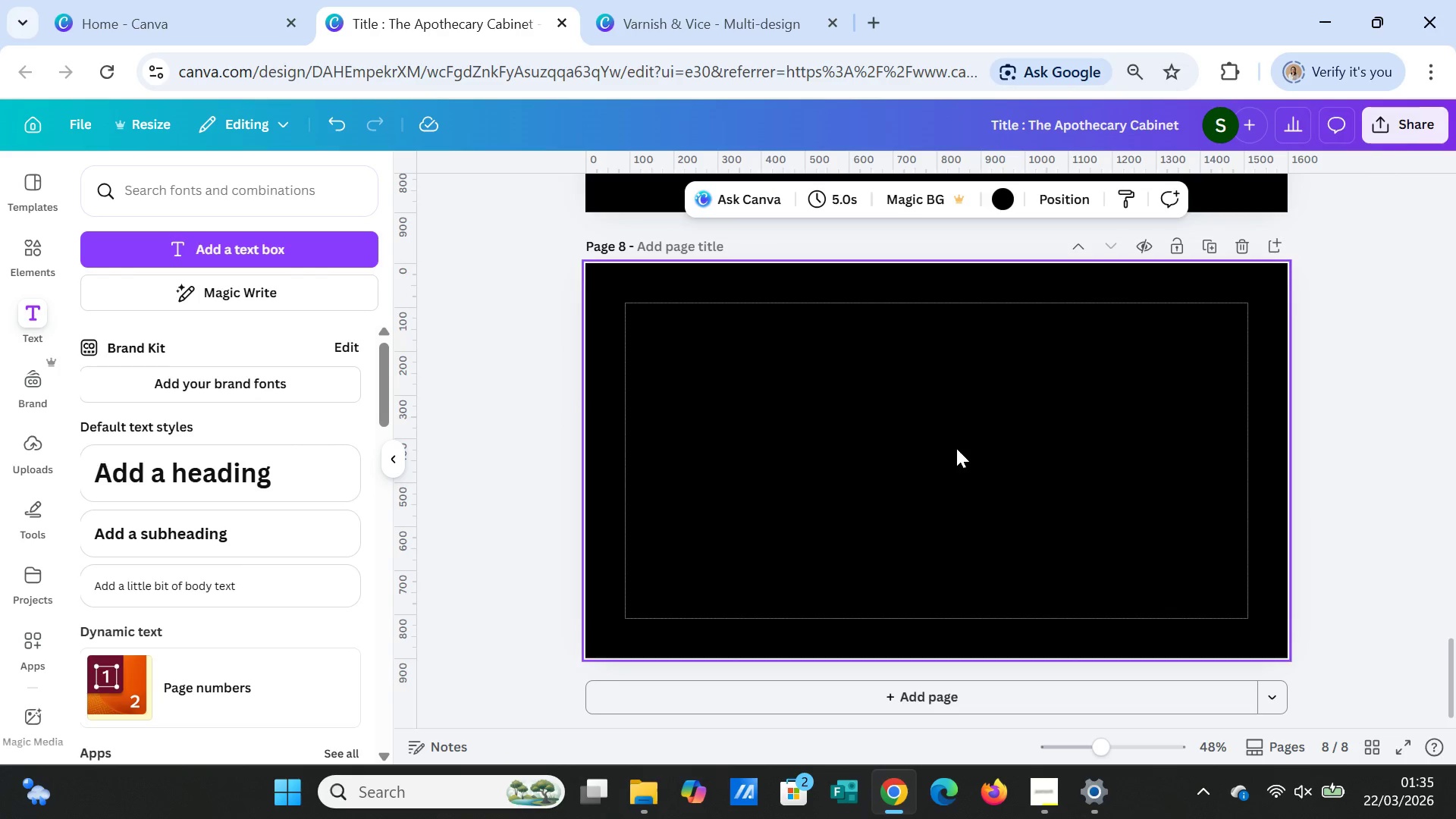 
key(Control+V)
 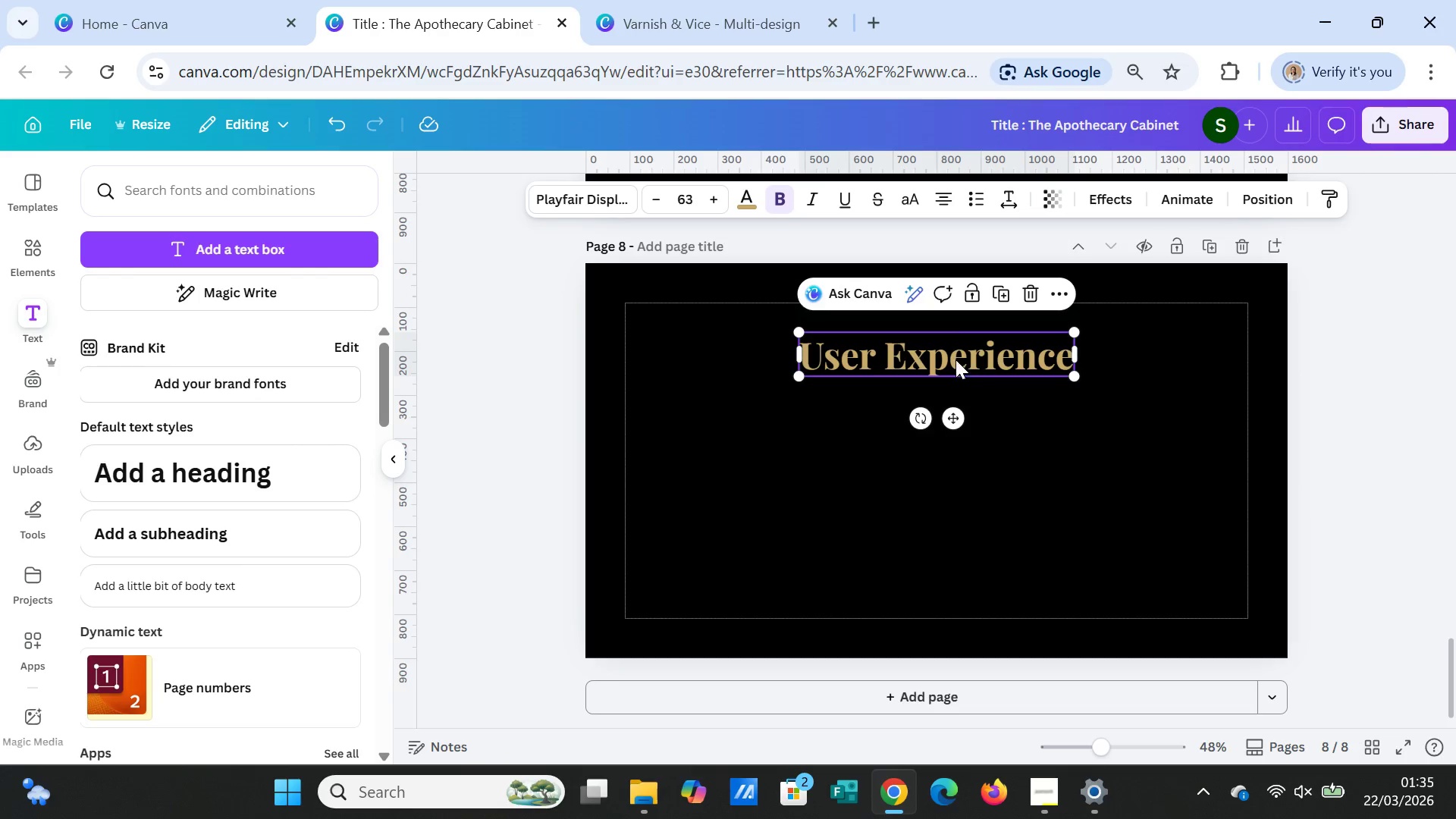 
double_click([956, 359])
 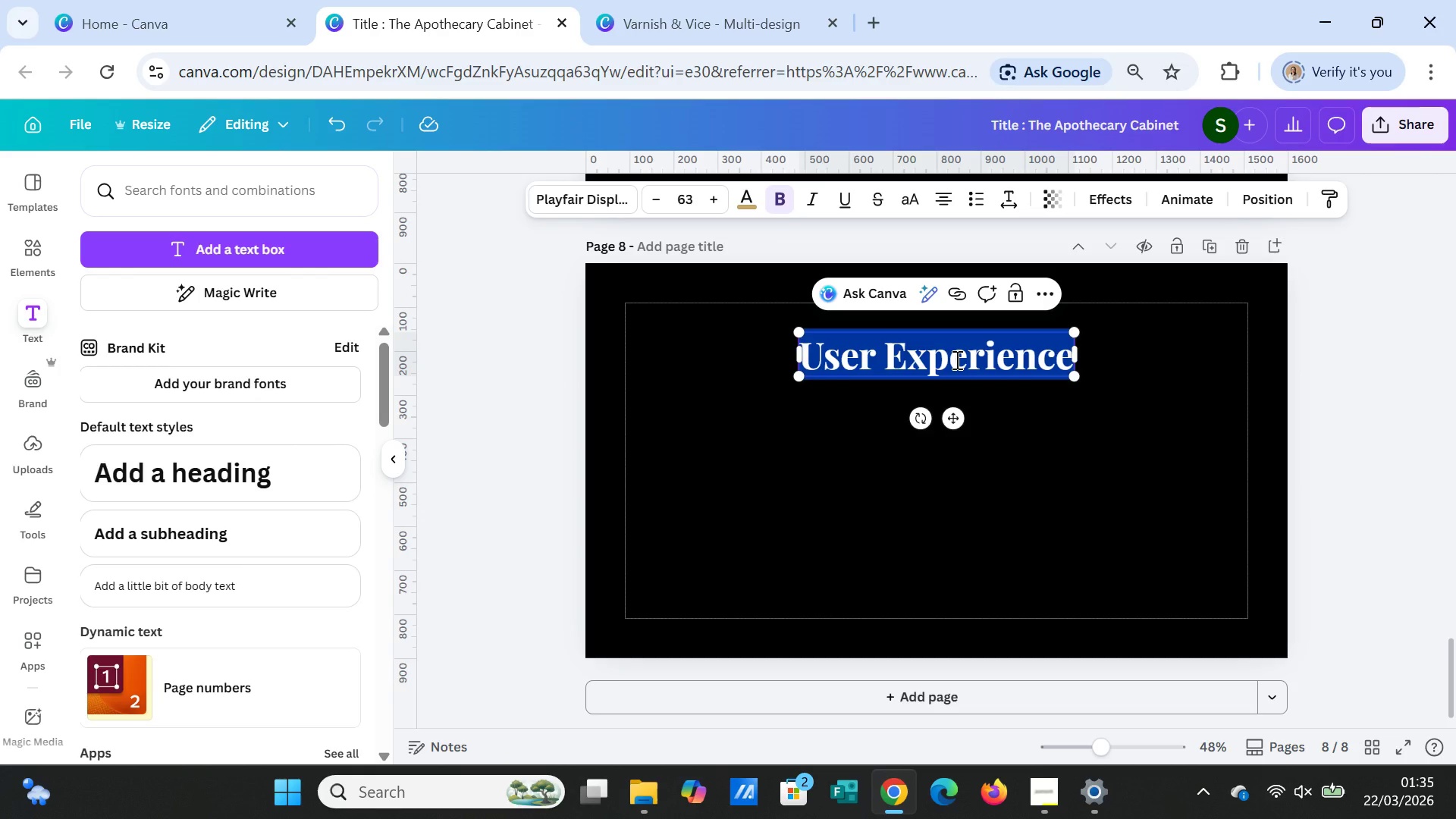 
type(Final Mockup)
 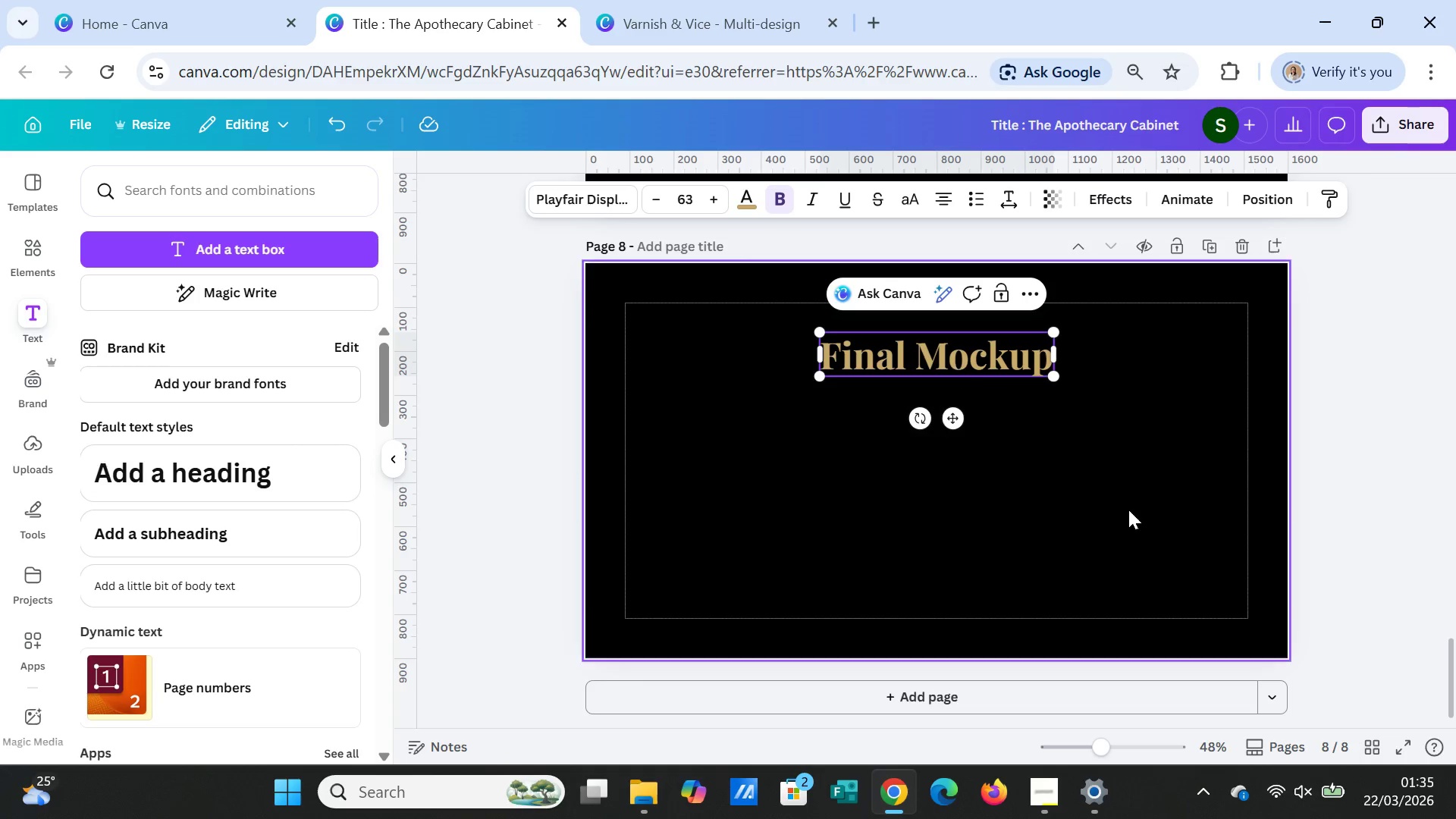 
left_click([1128, 510])
 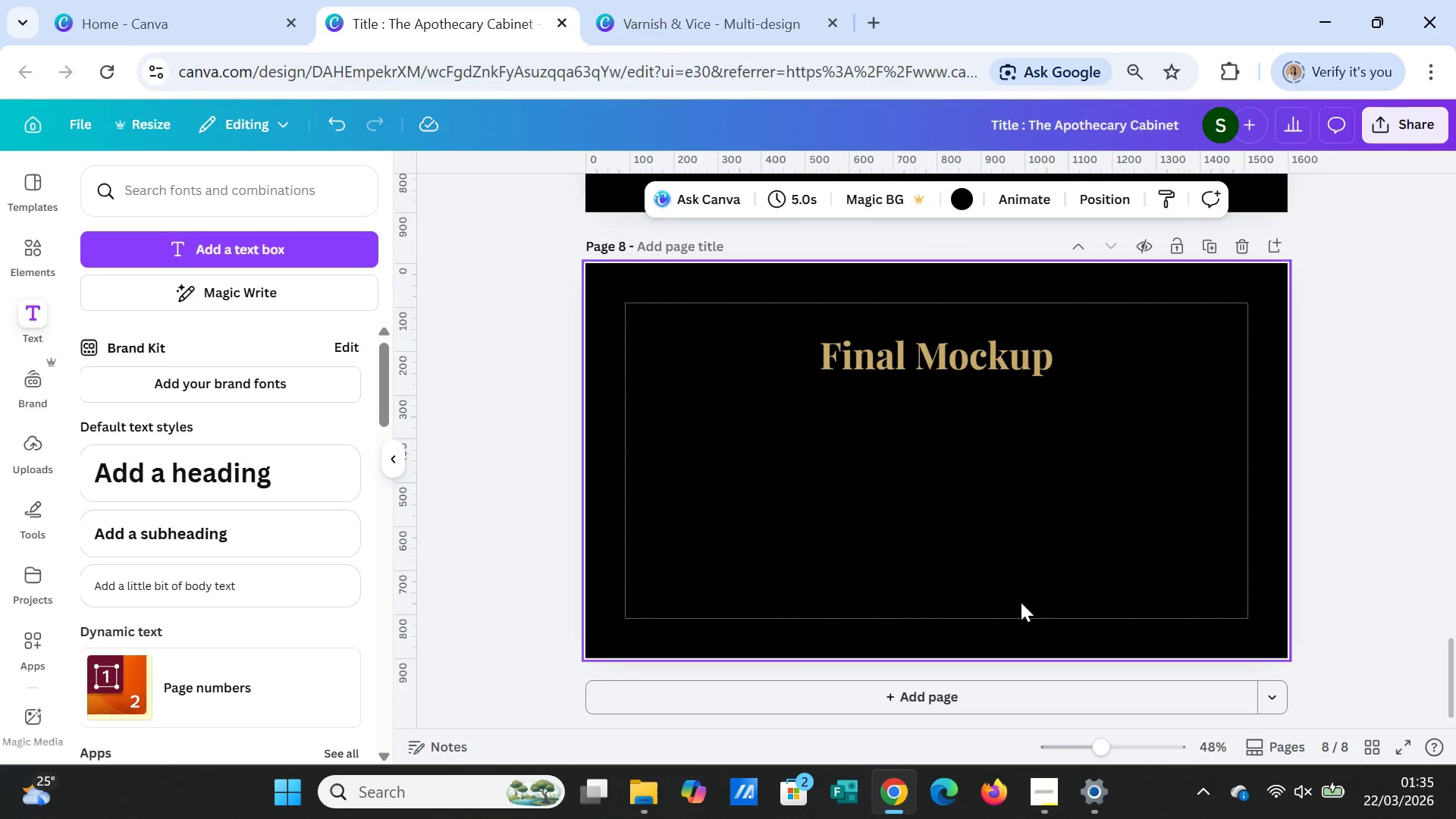 
wait(7.34)
 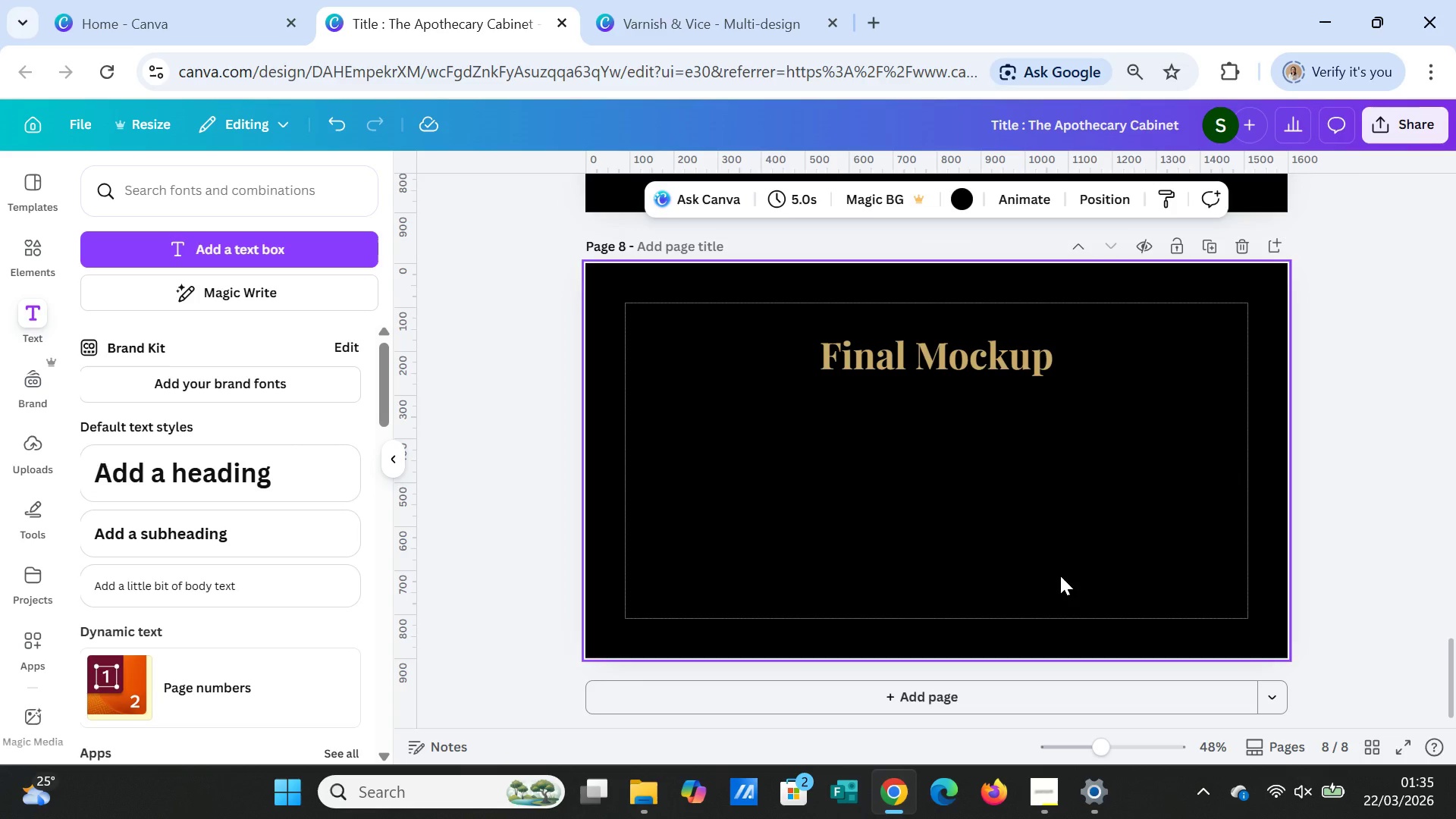 
scroll: coordinate [1114, 560], scroll_direction: up, amount: 5.0
 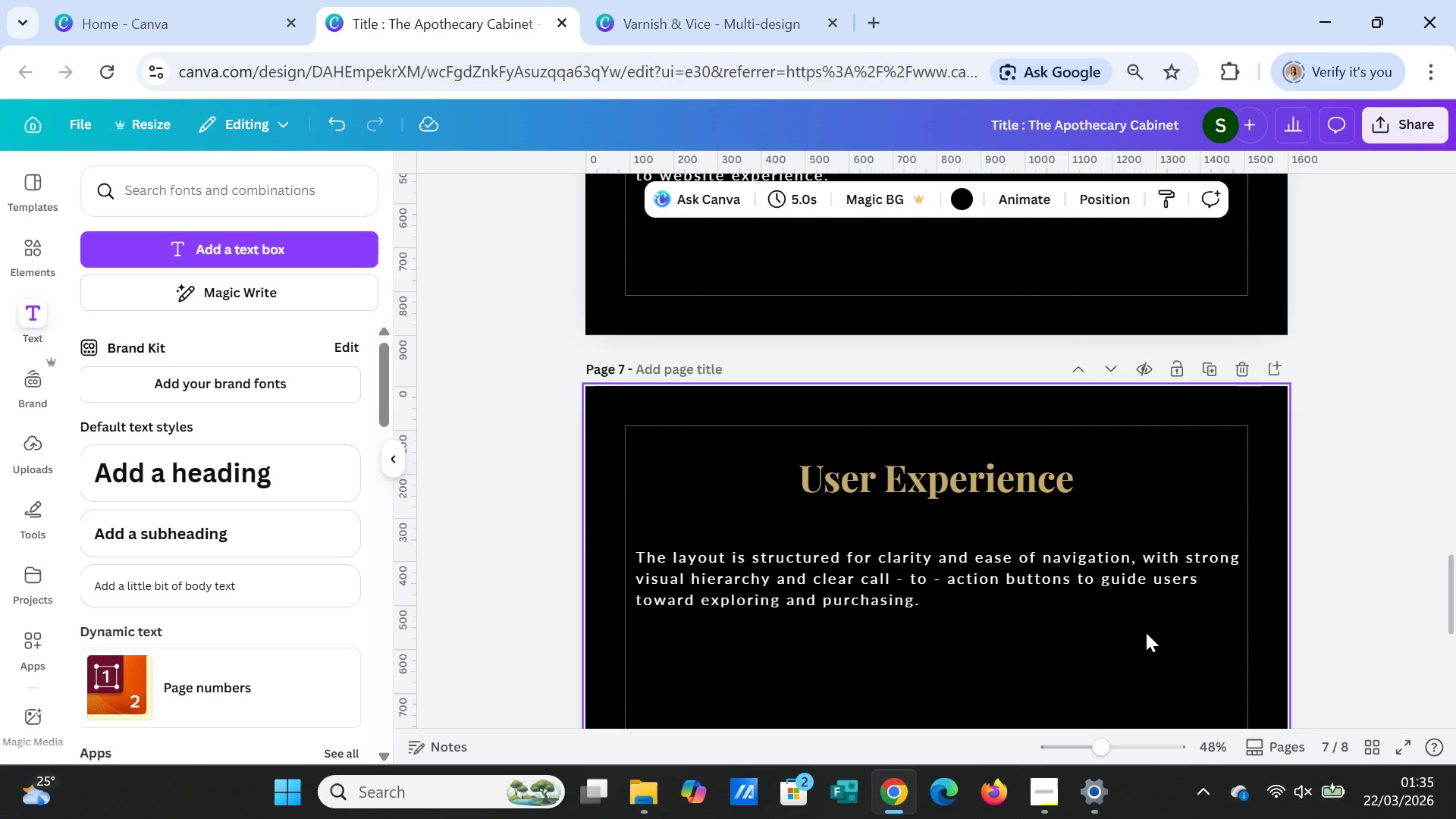 
left_click([1146, 632])
 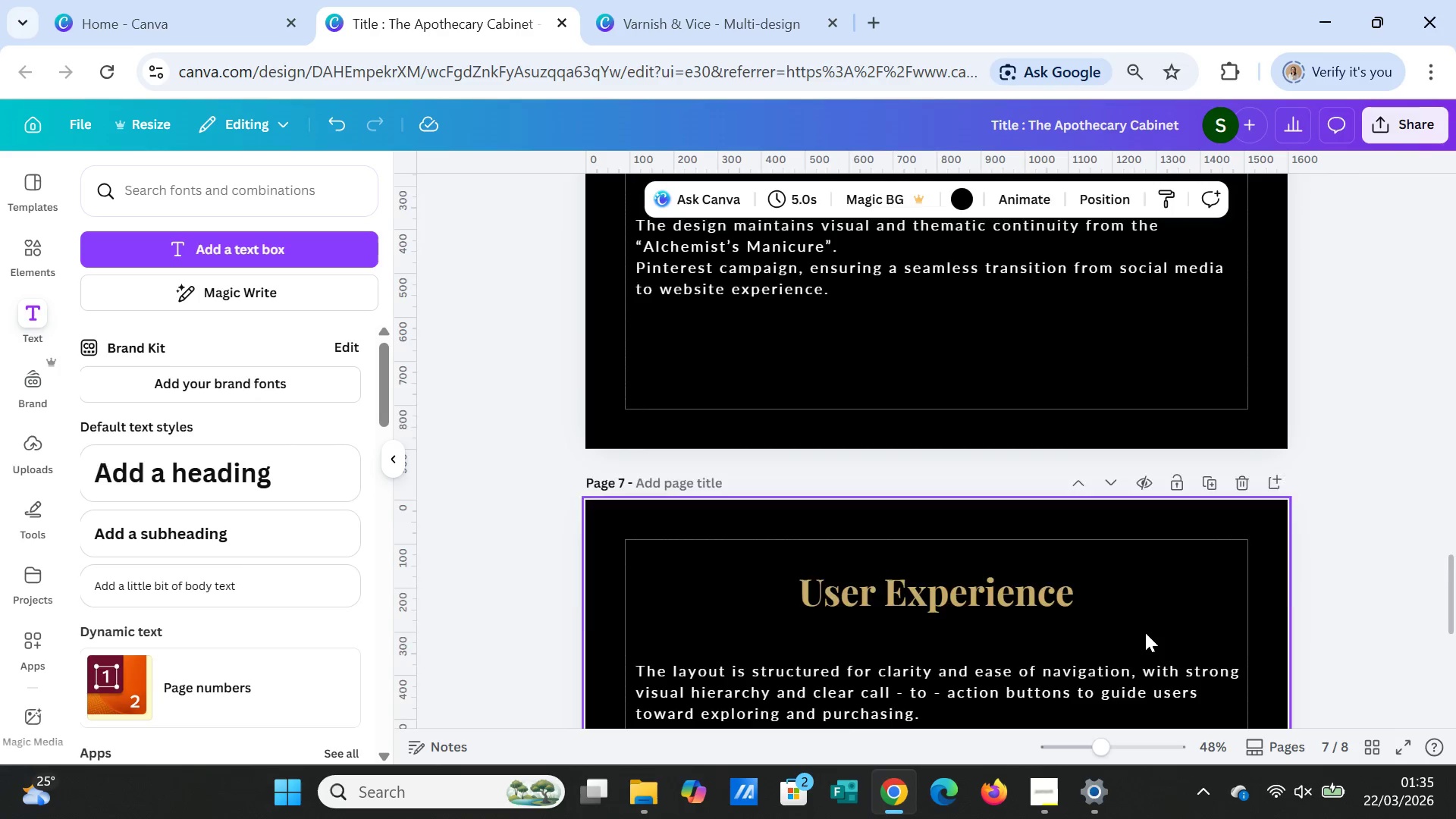 
scroll: coordinate [1145, 632], scroll_direction: up, amount: 9.0
 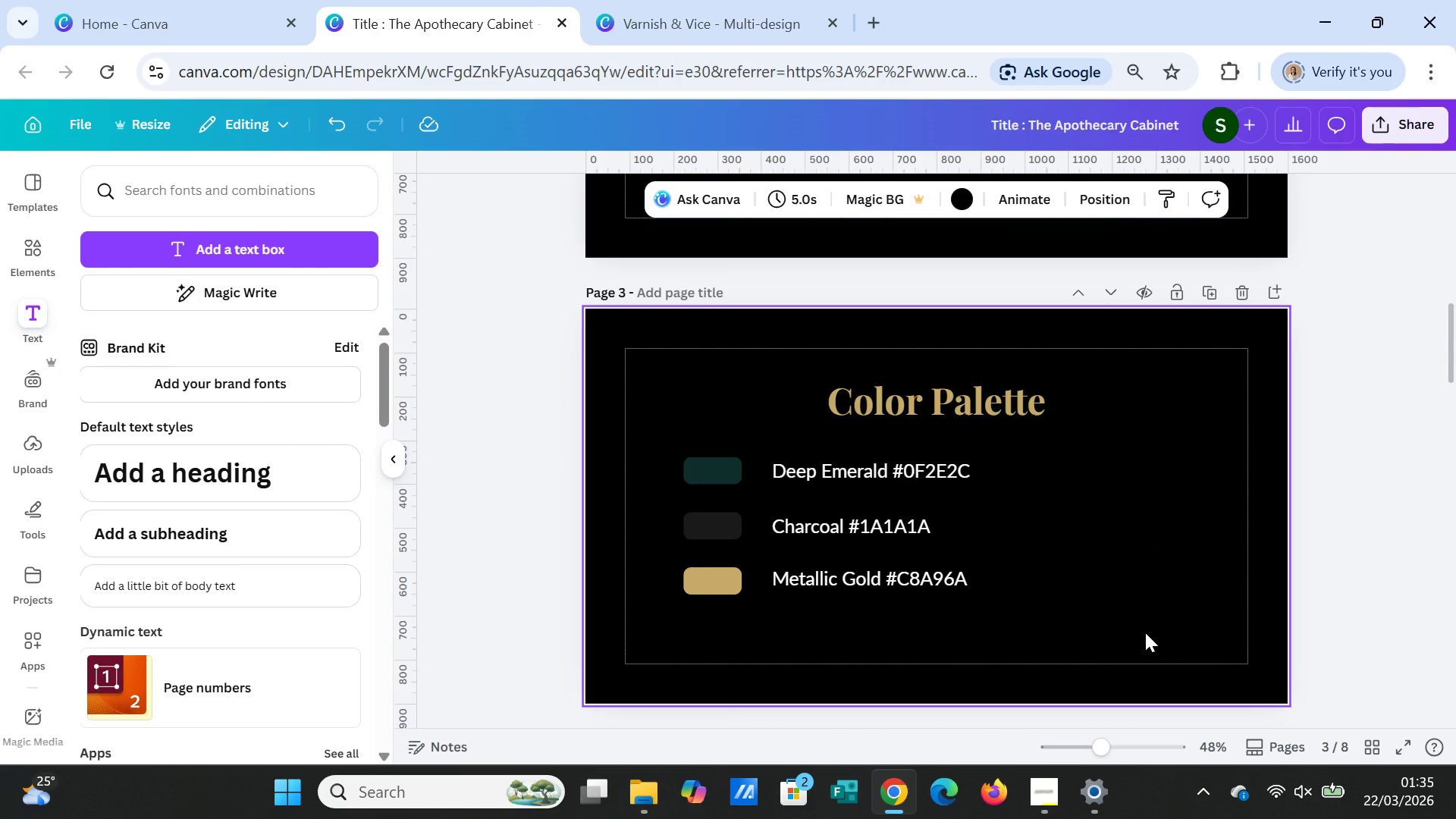 
wait(9.57)
 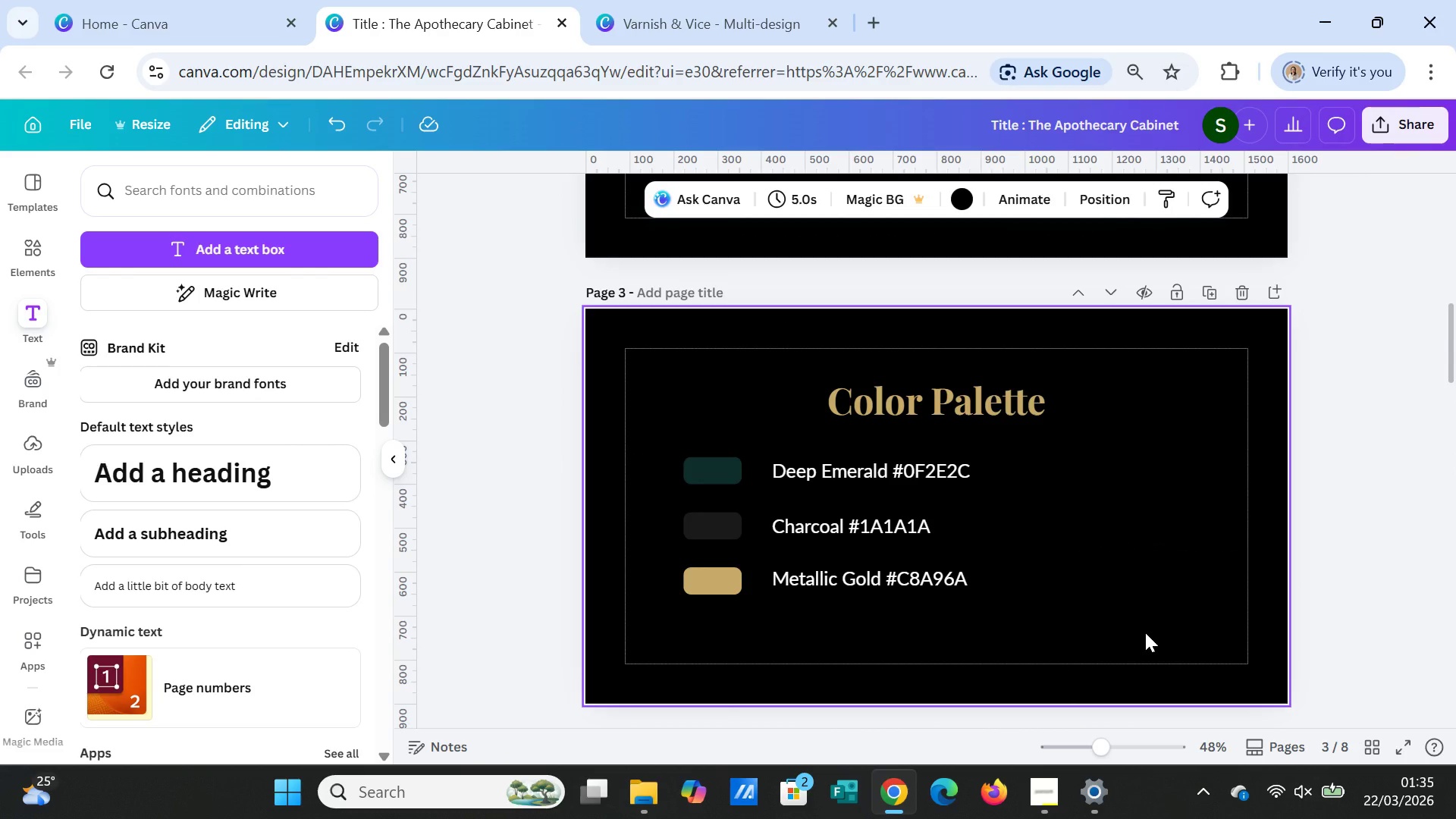 
scroll: coordinate [1128, 635], scroll_direction: down, amount: 16.0
 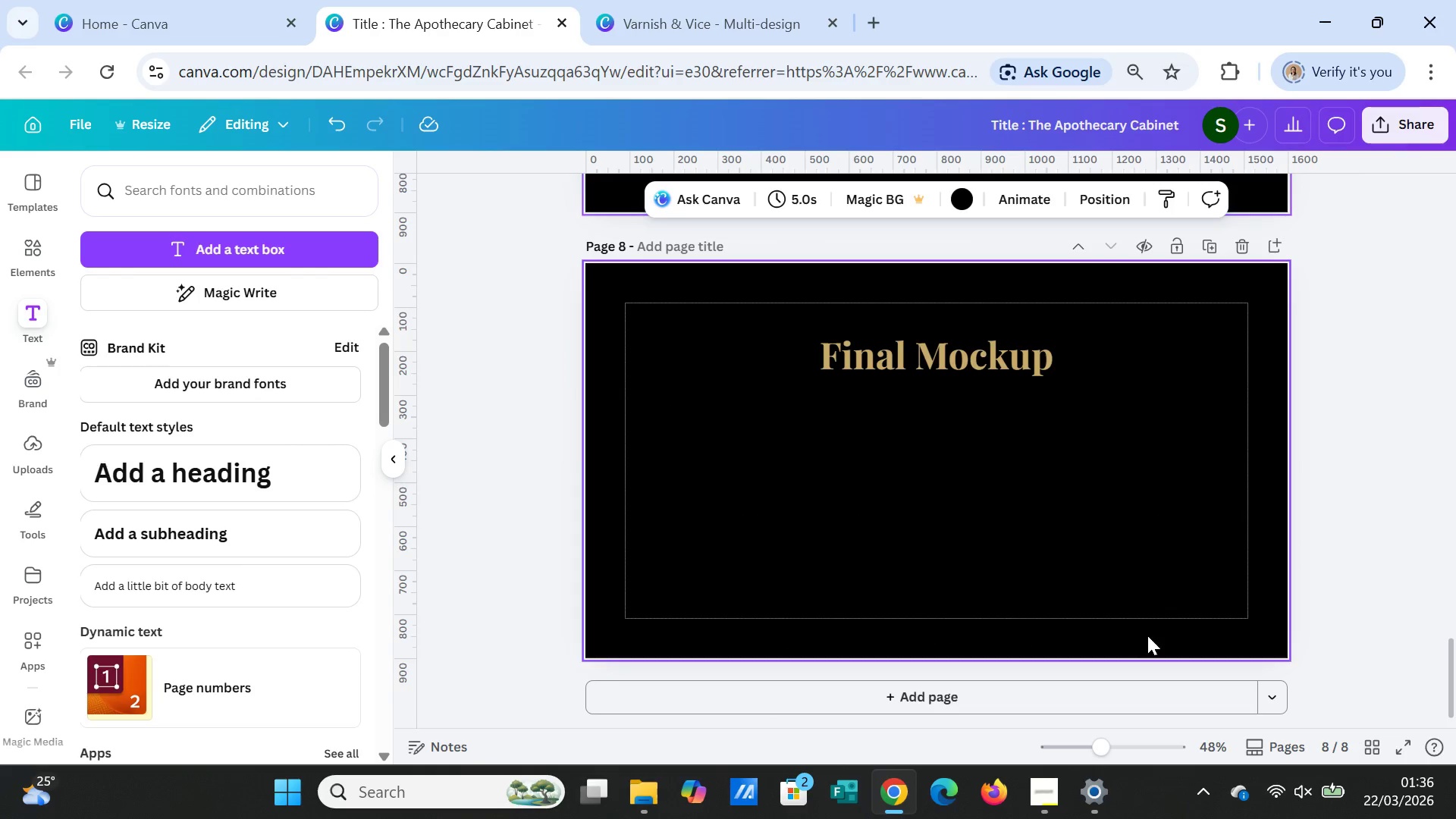 
wait(6.99)
 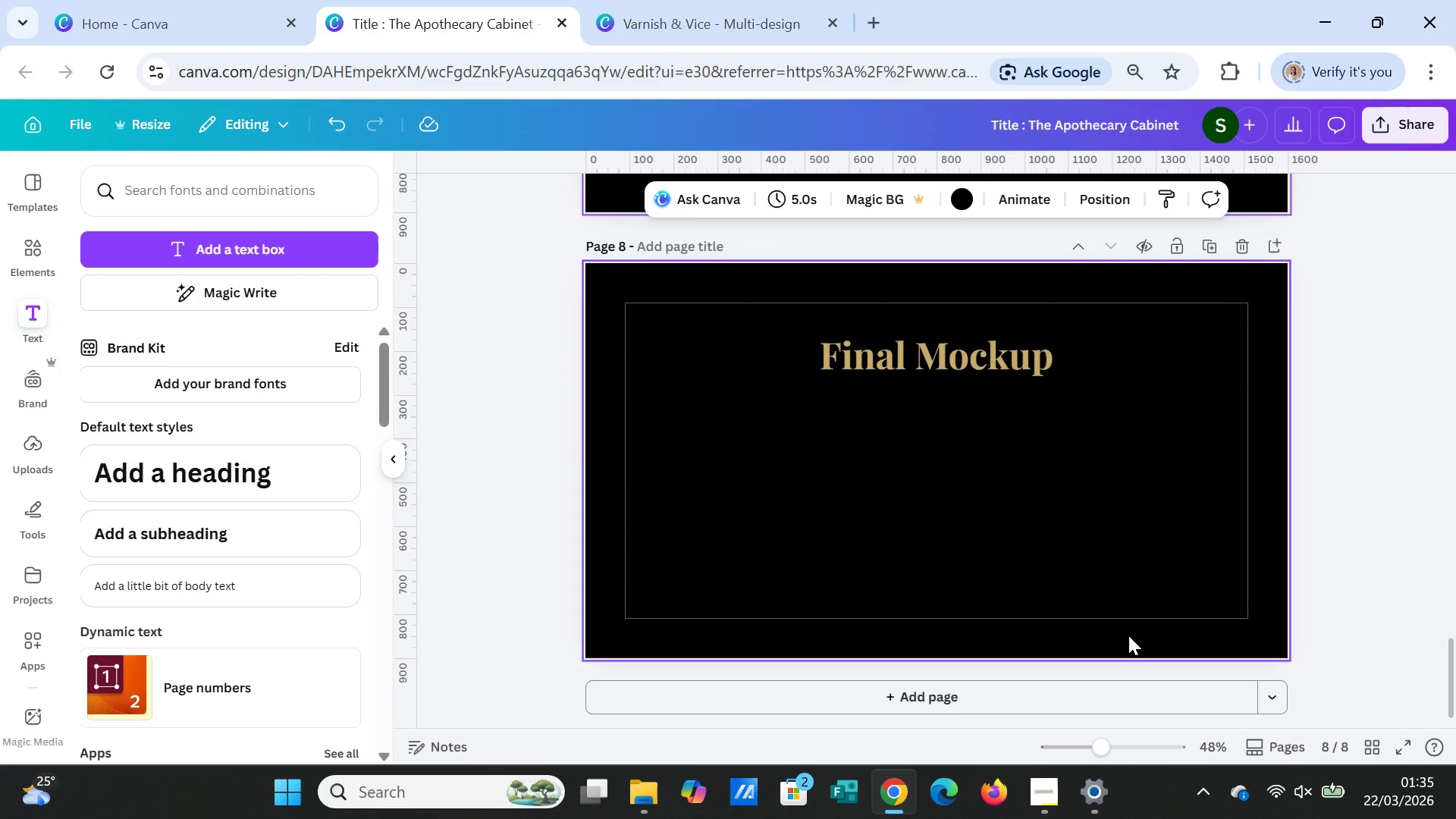 
left_click([758, 17])
 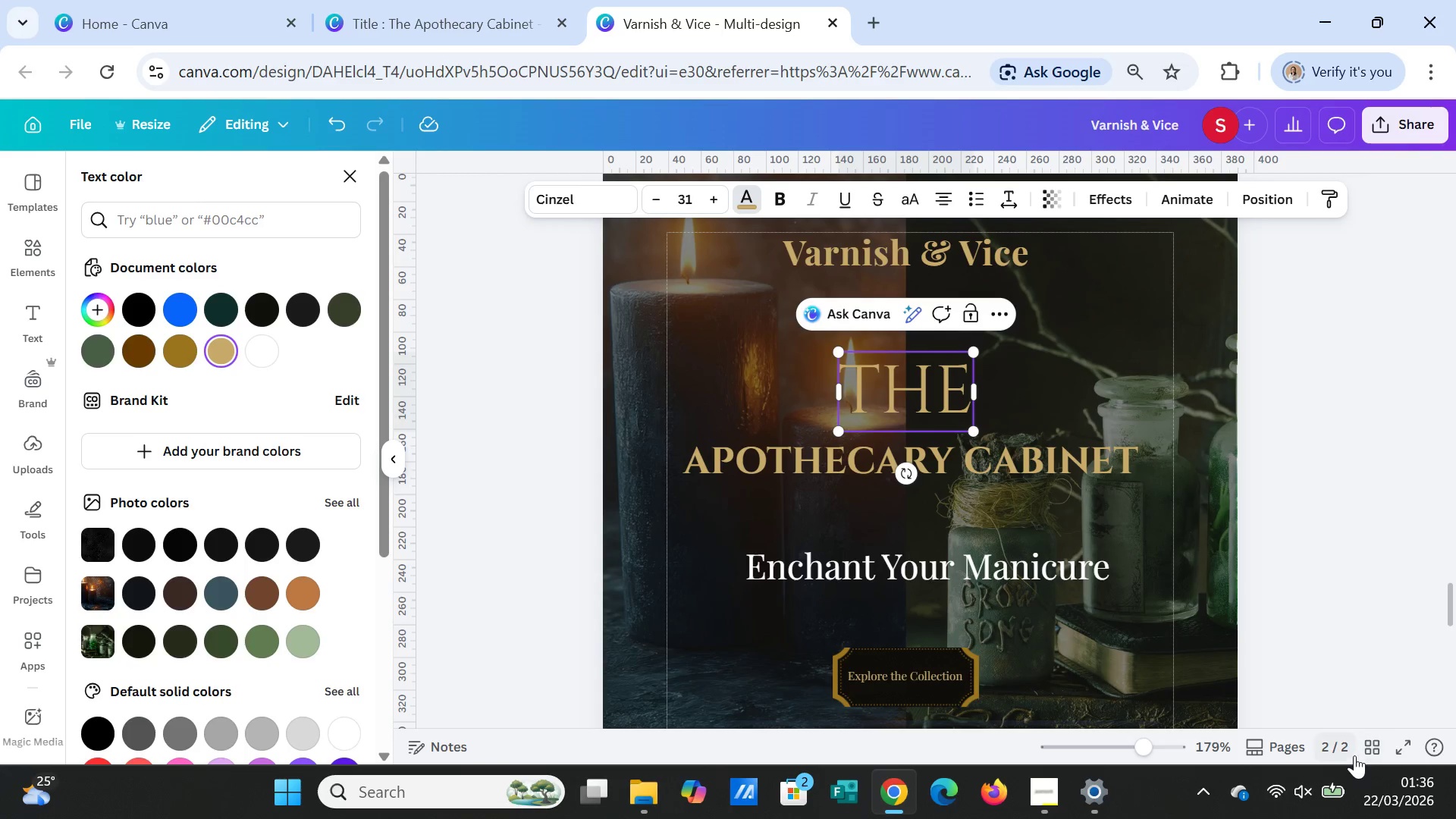 
left_click([1370, 748])
 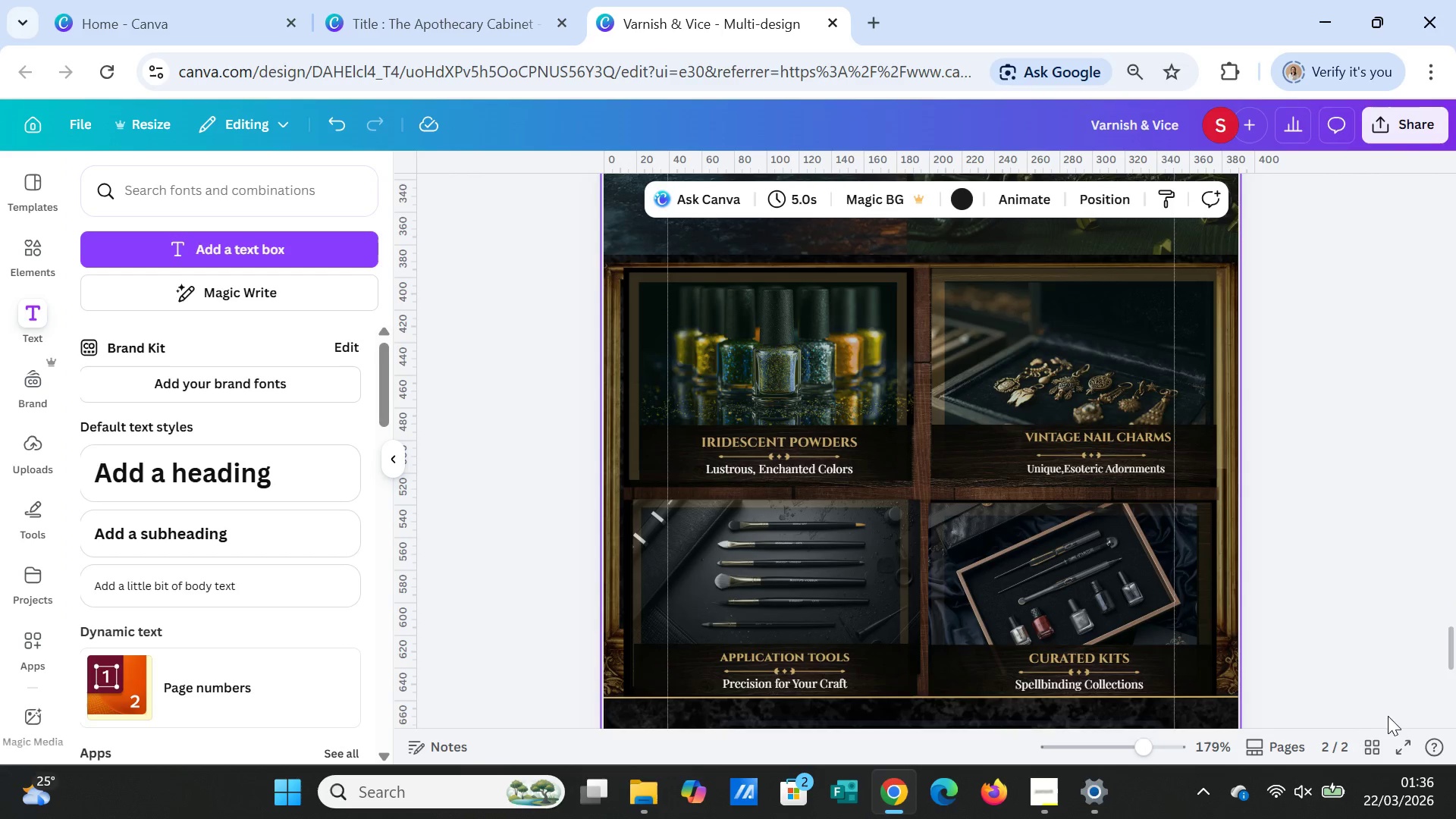 
scroll: coordinate [1333, 586], scroll_direction: up, amount: 3.0
 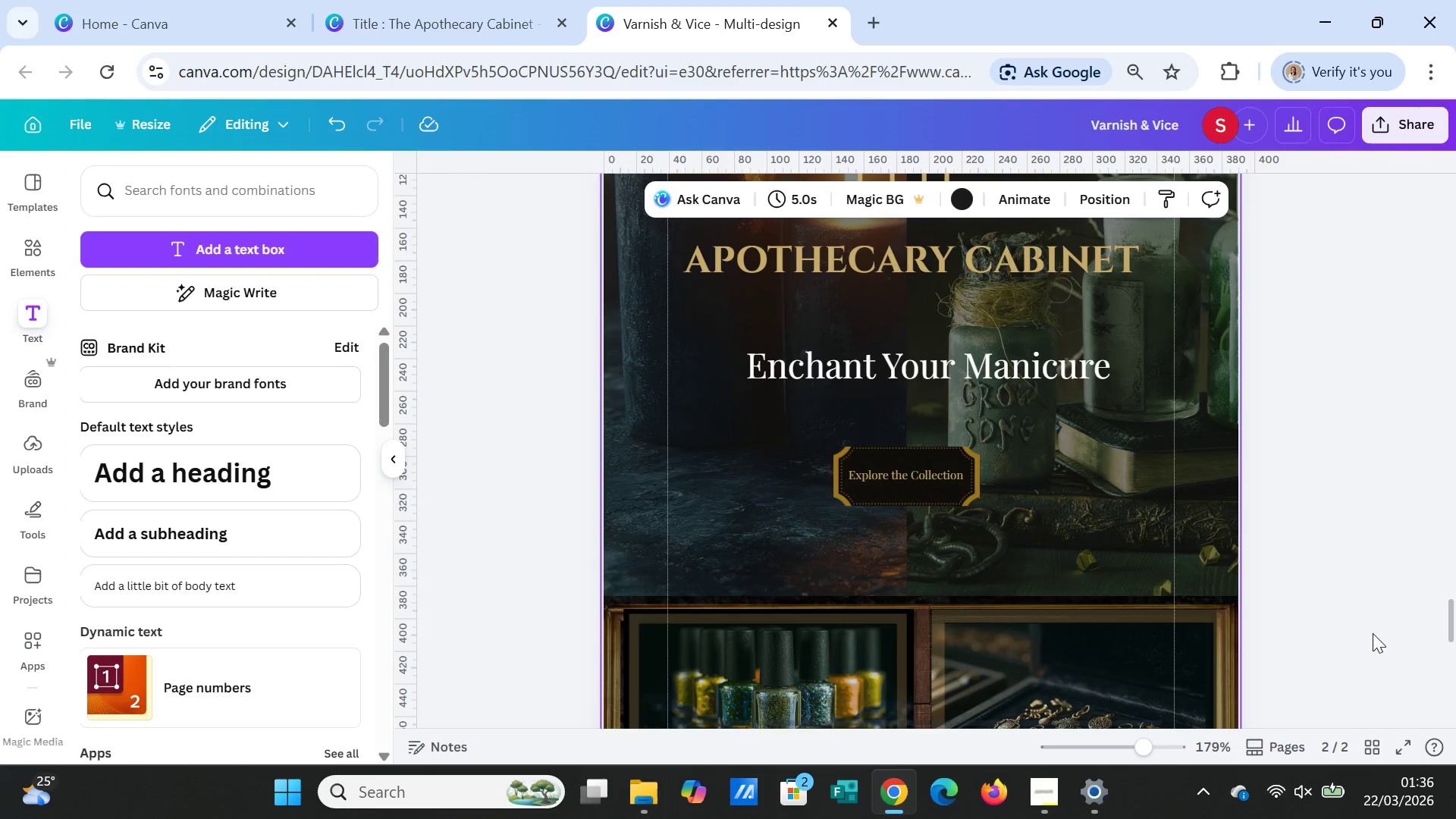 
scroll: coordinate [1376, 640], scroll_direction: down, amount: 3.0
 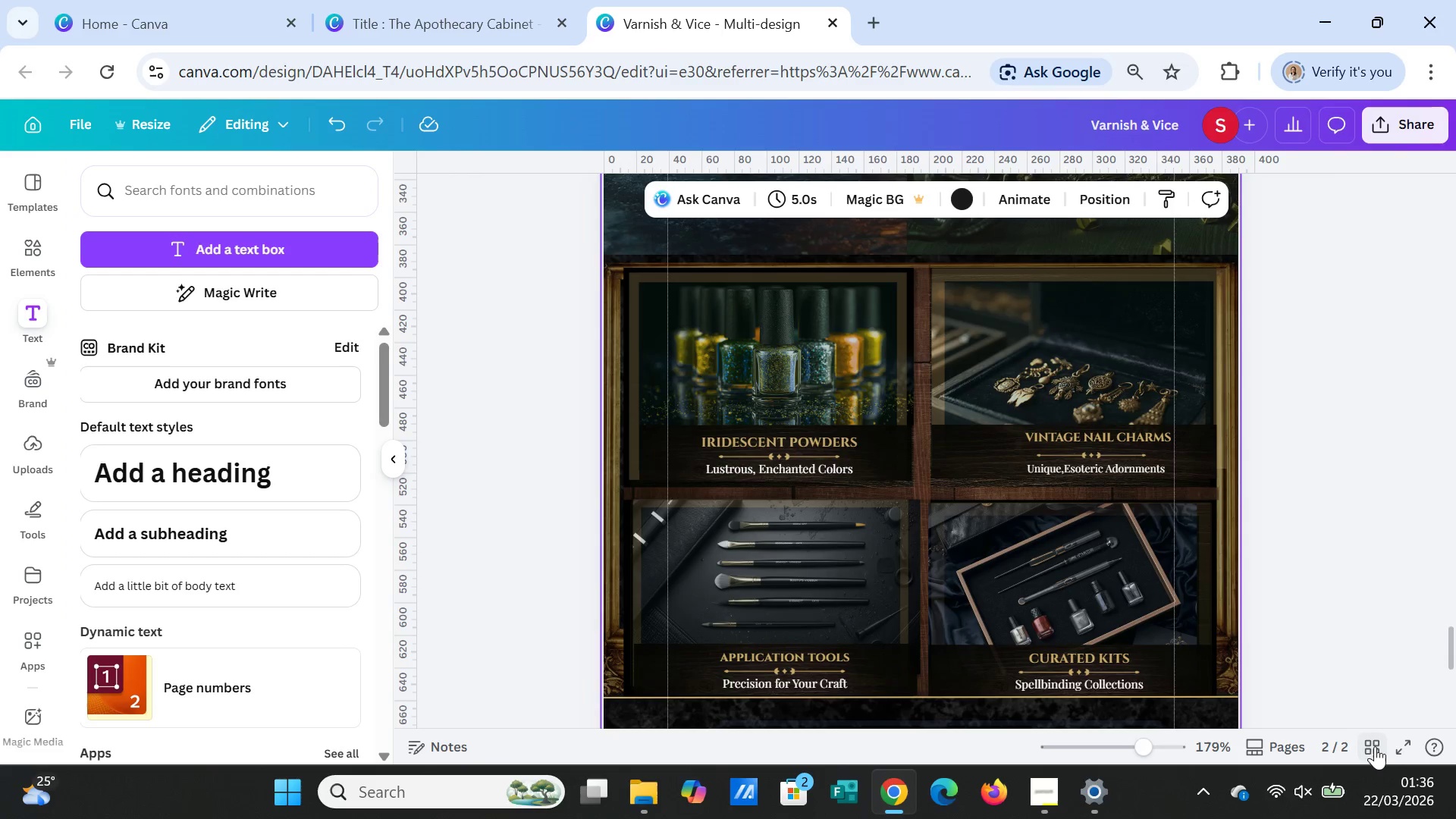 
left_click([1374, 747])
 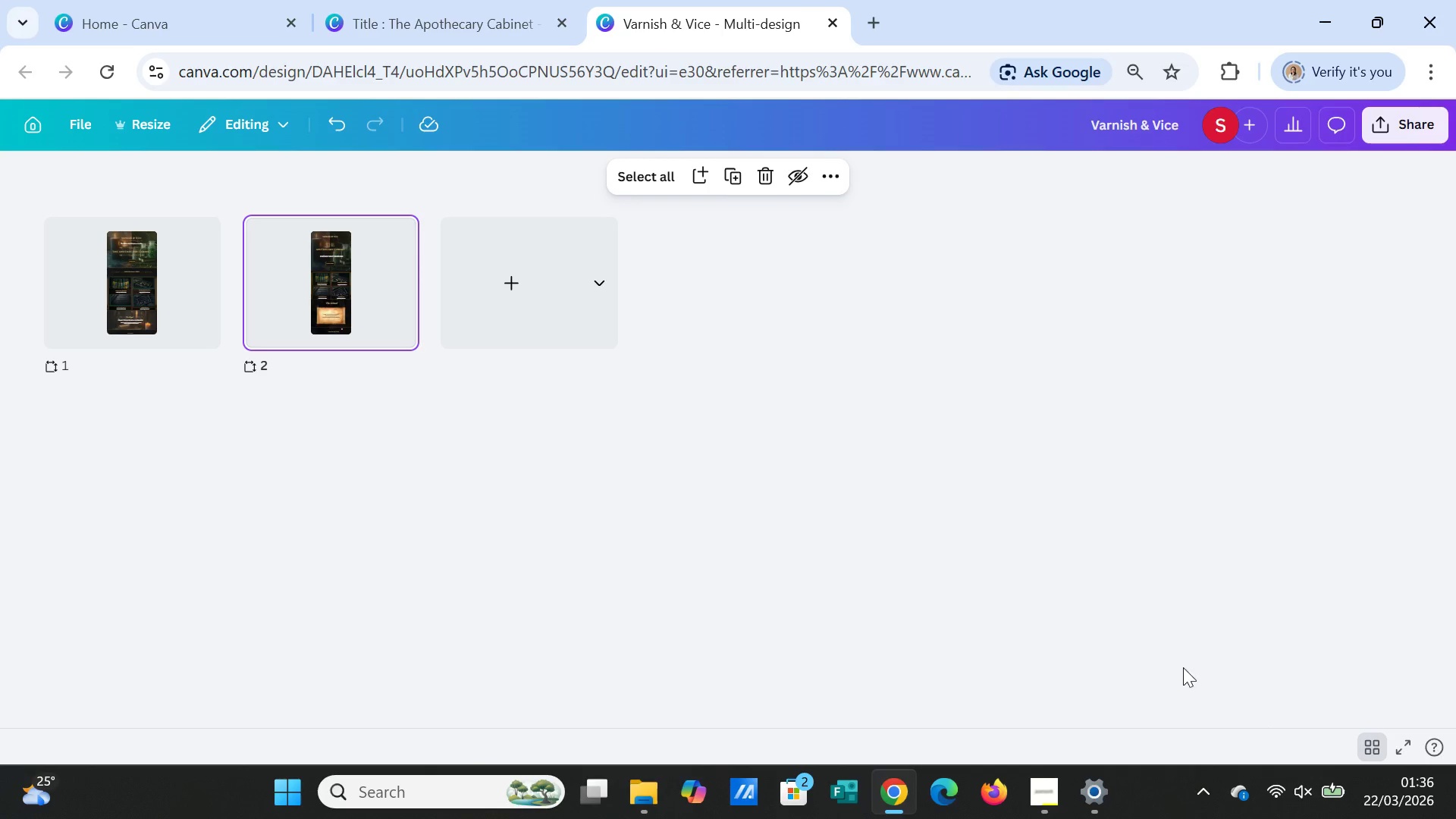 
wait(9.08)
 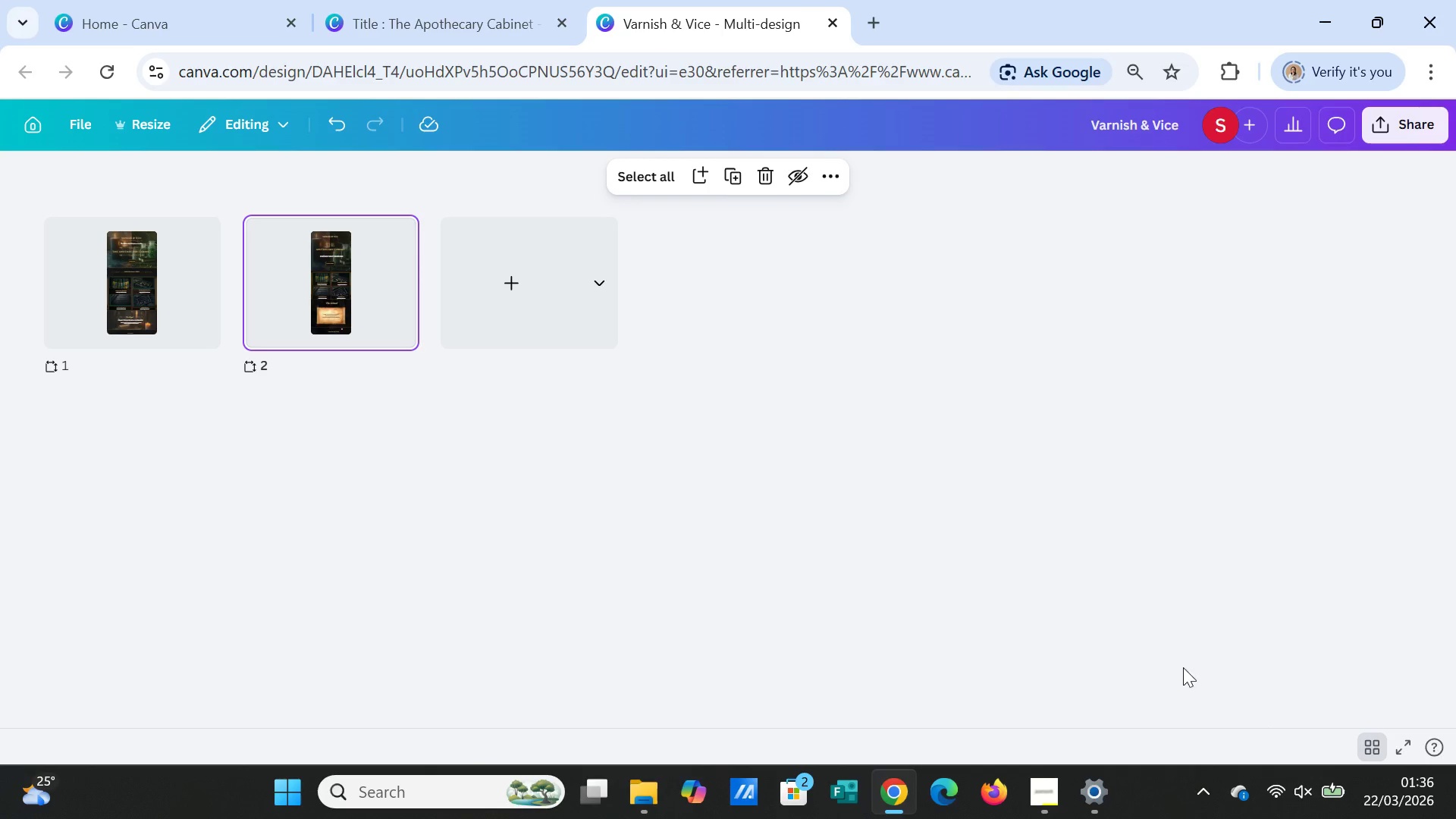 
left_click([1366, 742])
 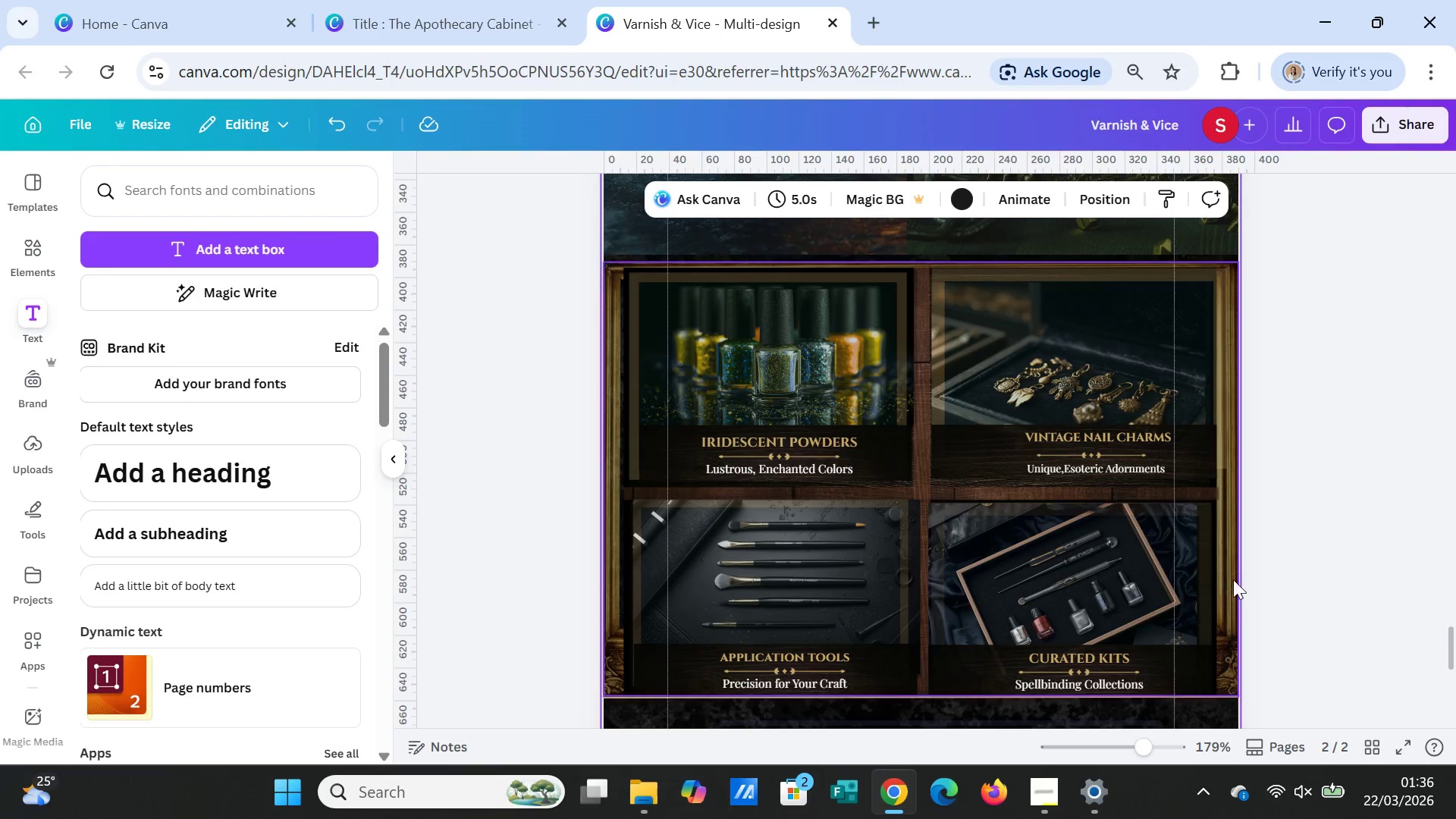 
scroll: coordinate [1332, 573], scroll_direction: up, amount: 3.0
 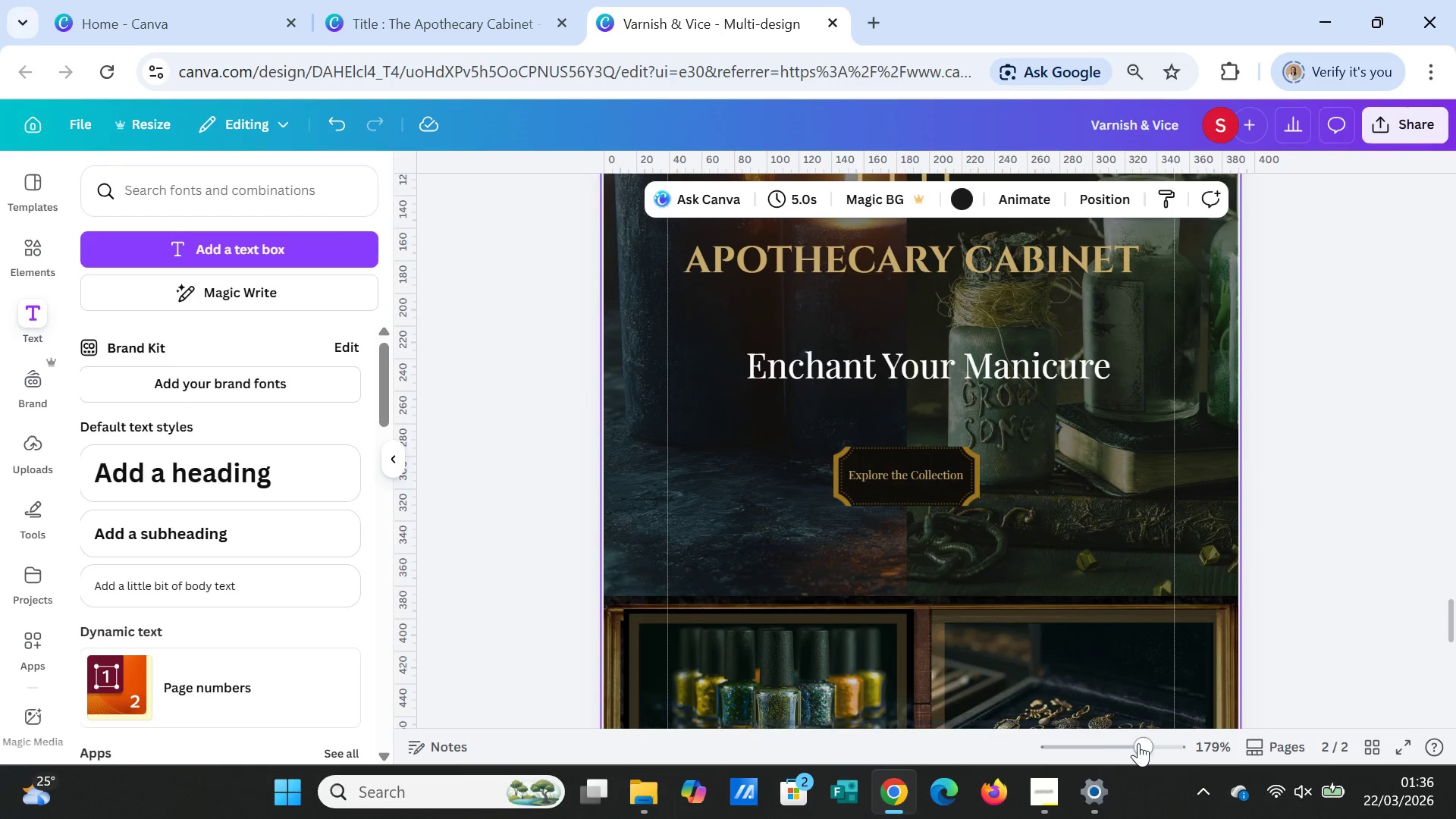 
left_click_drag(start_coordinate=[1142, 743], to_coordinate=[1101, 739])
 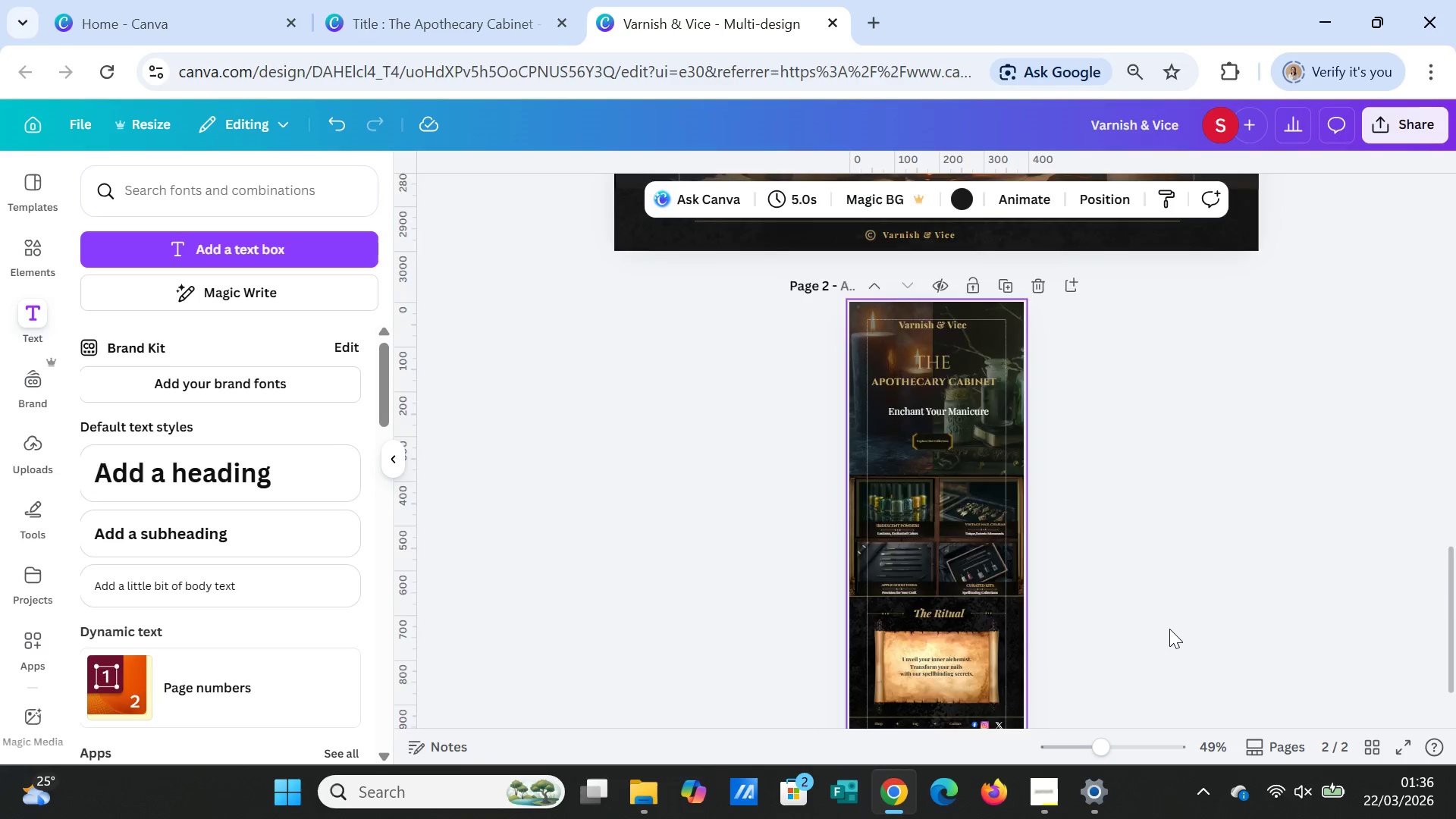 
scroll: coordinate [1169, 629], scroll_direction: up, amount: 3.0
 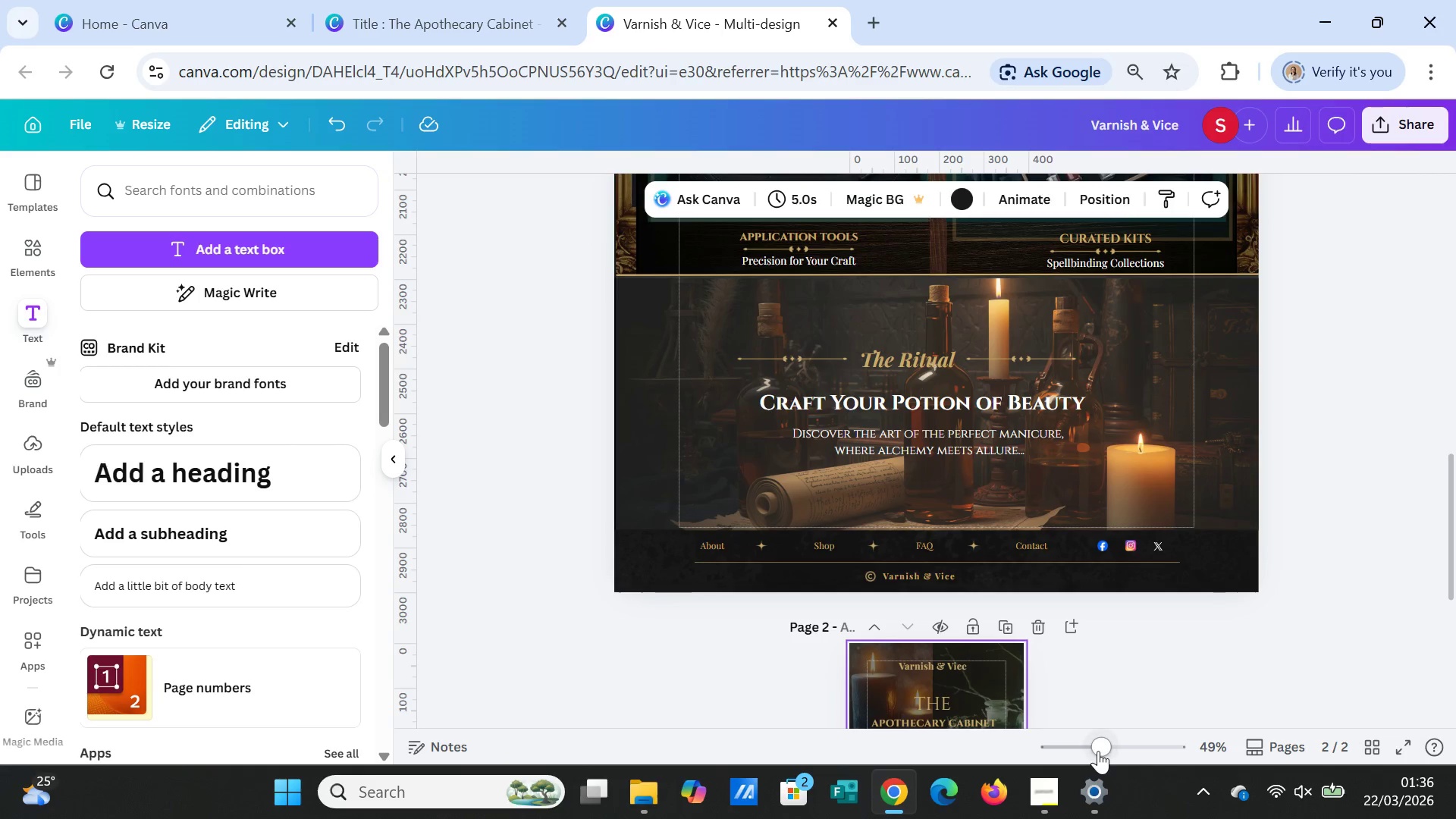 
left_click_drag(start_coordinate=[1098, 750], to_coordinate=[1045, 746])
 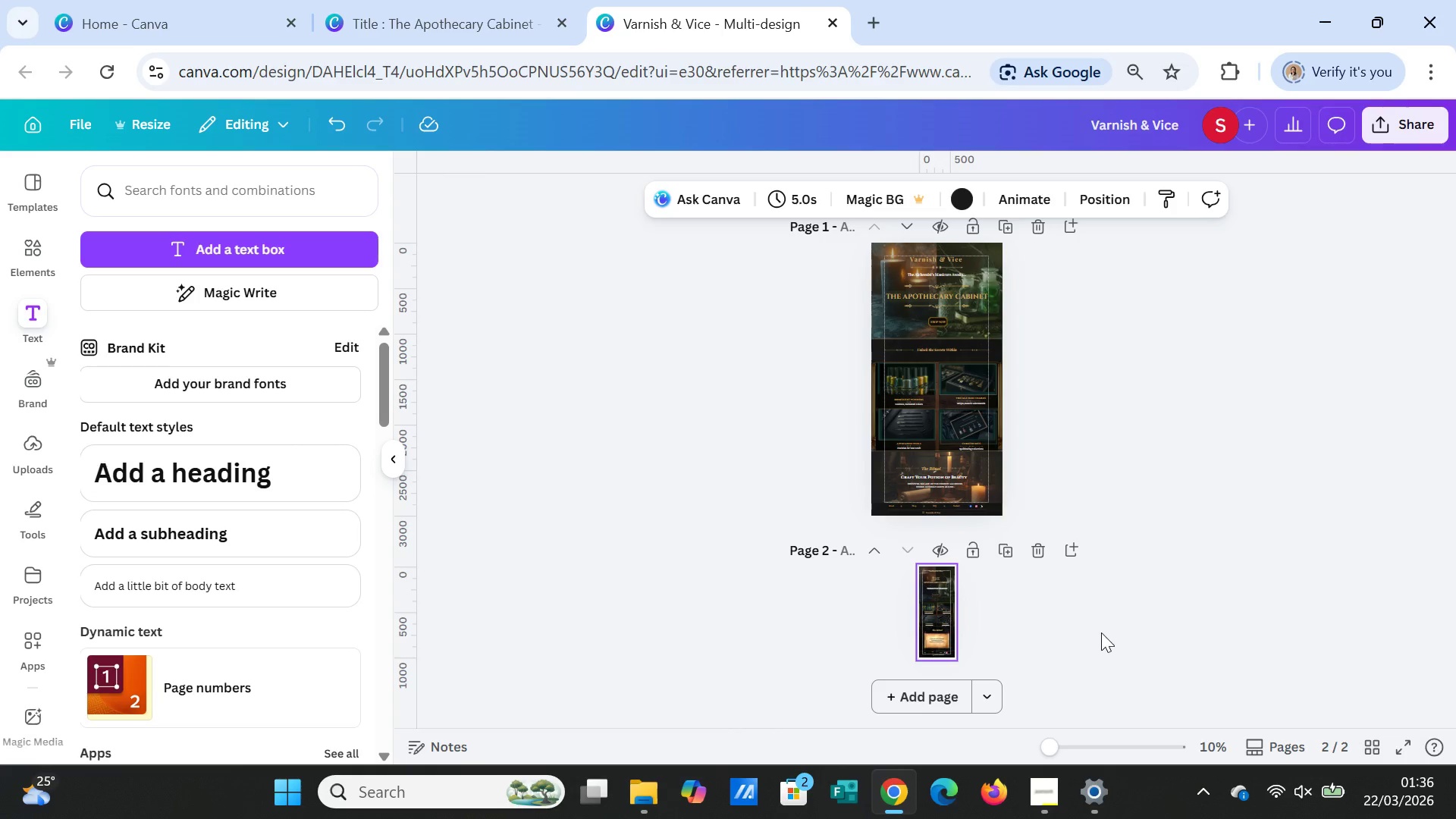 
scroll: coordinate [1103, 626], scroll_direction: up, amount: 1.0
 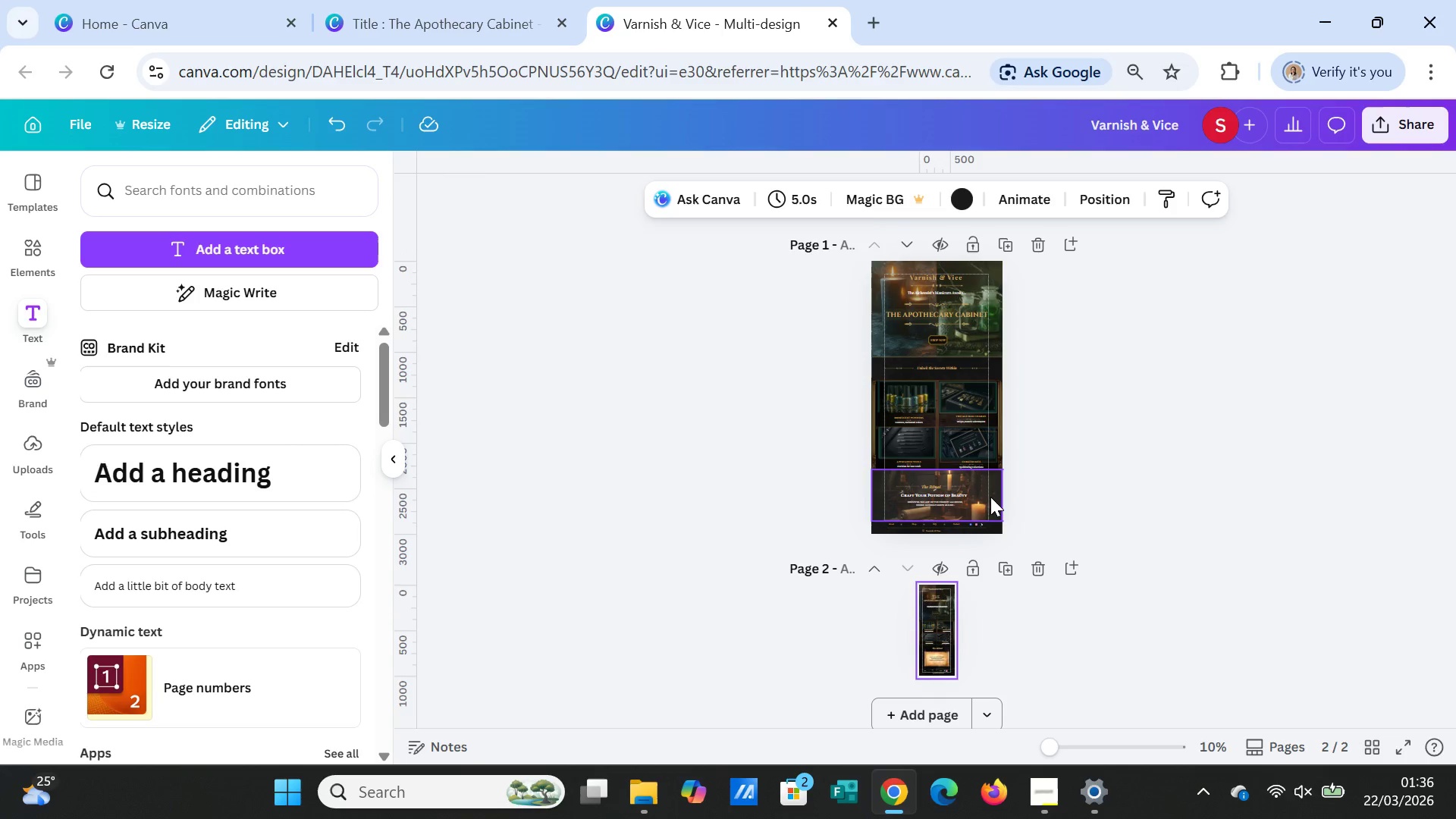 
left_click([990, 496])
 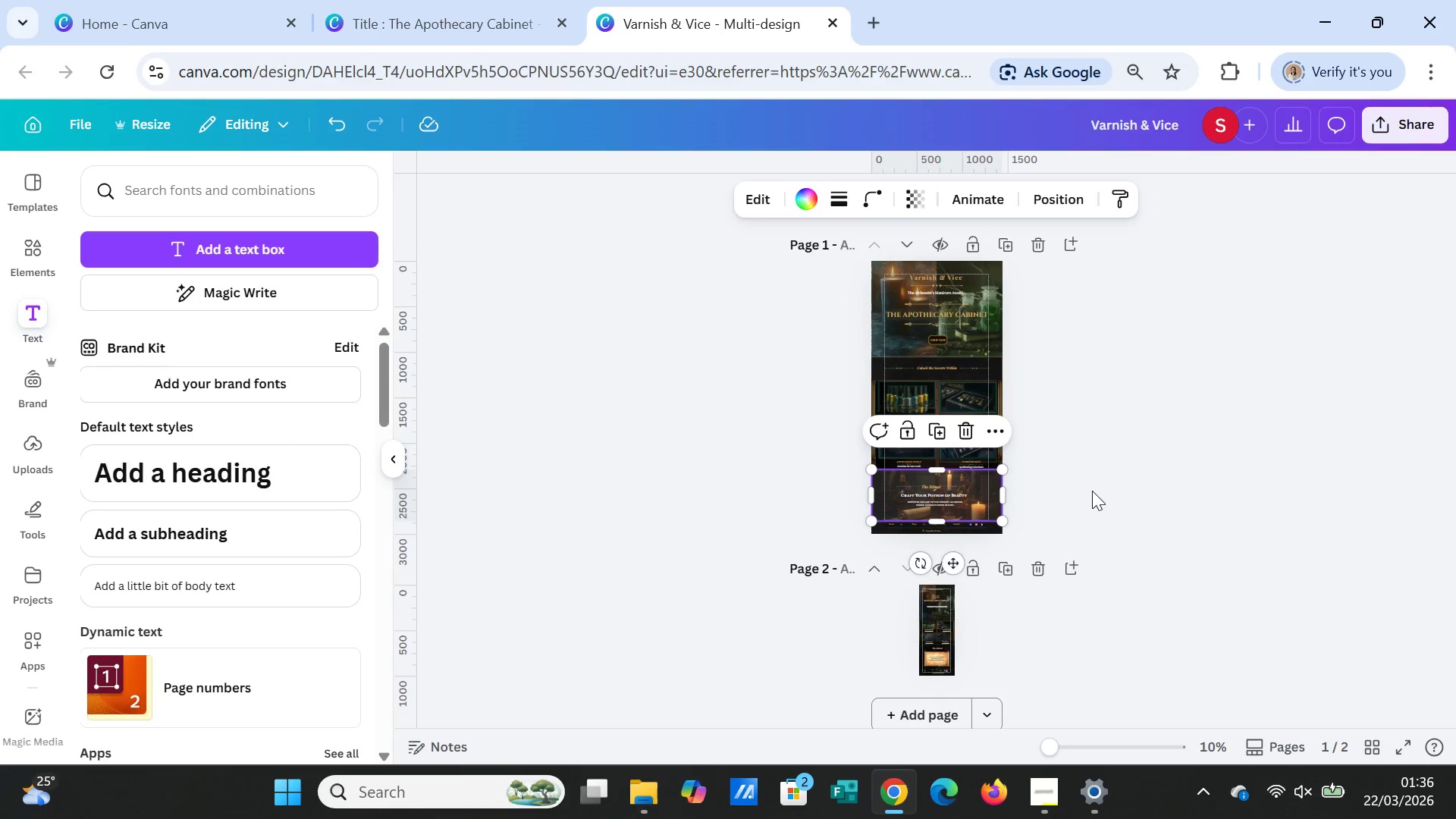 
left_click([1092, 491])
 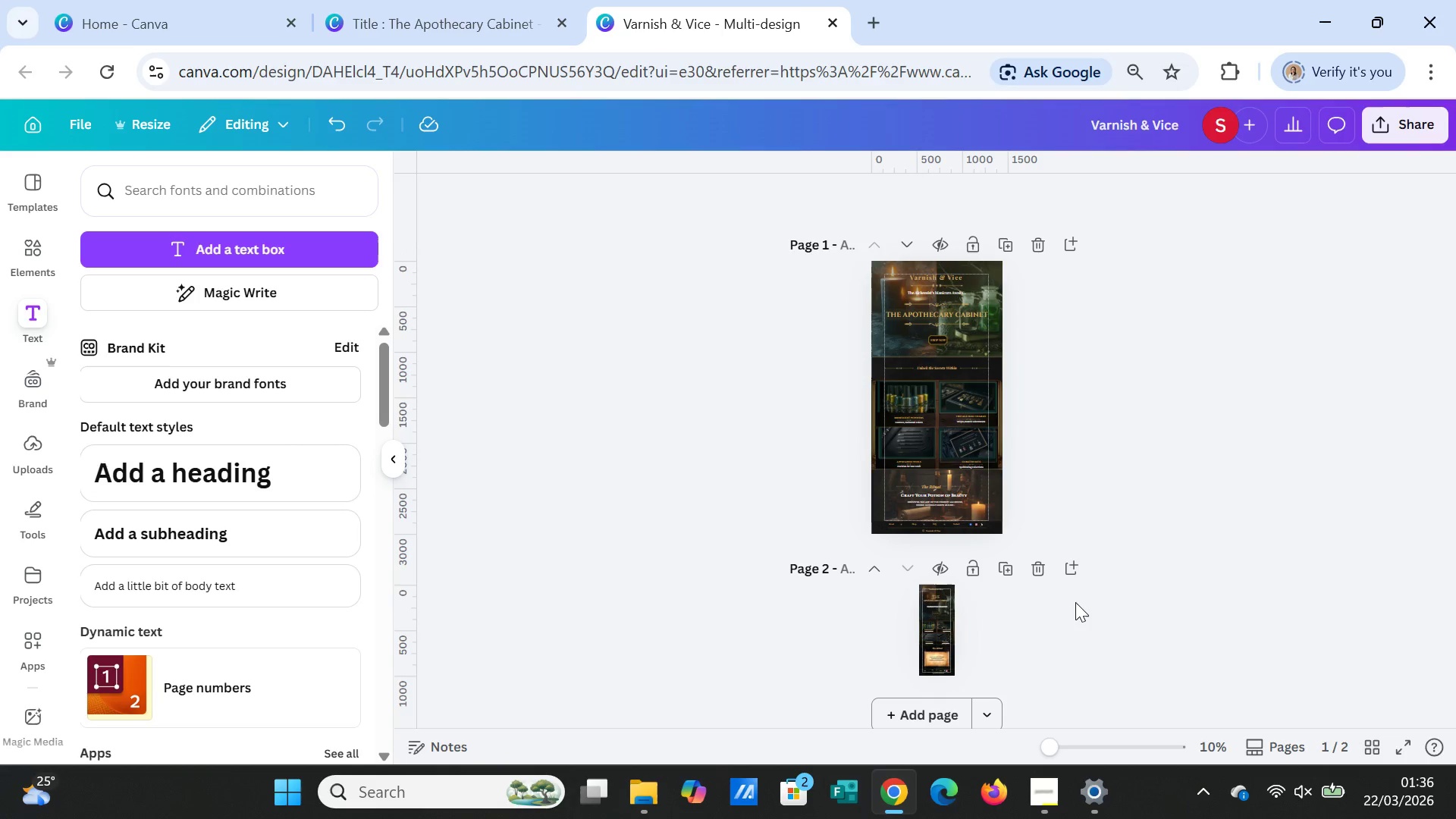 
wait(5.8)
 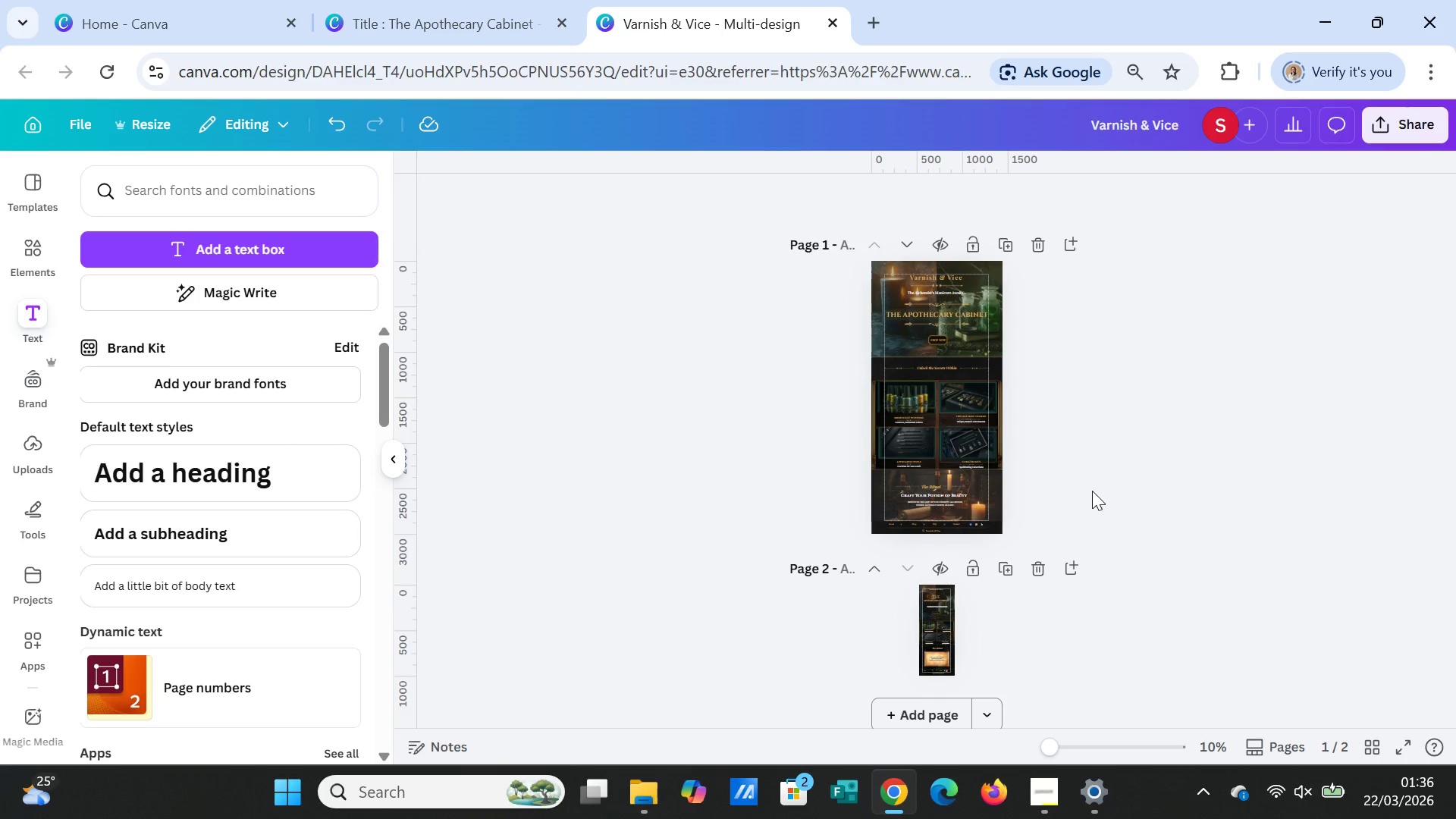 
left_click([1379, 743])
 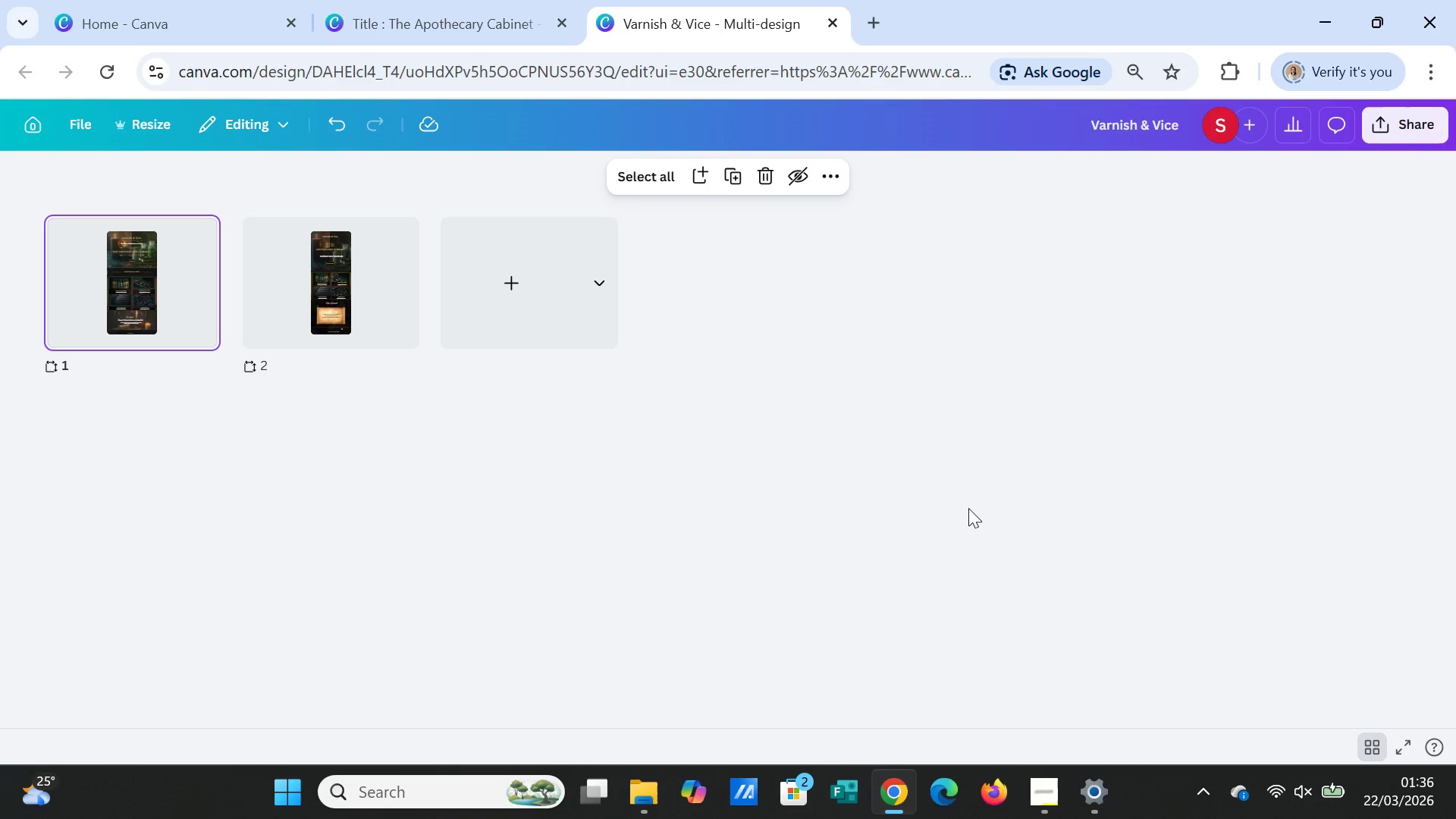 
wait(6.33)
 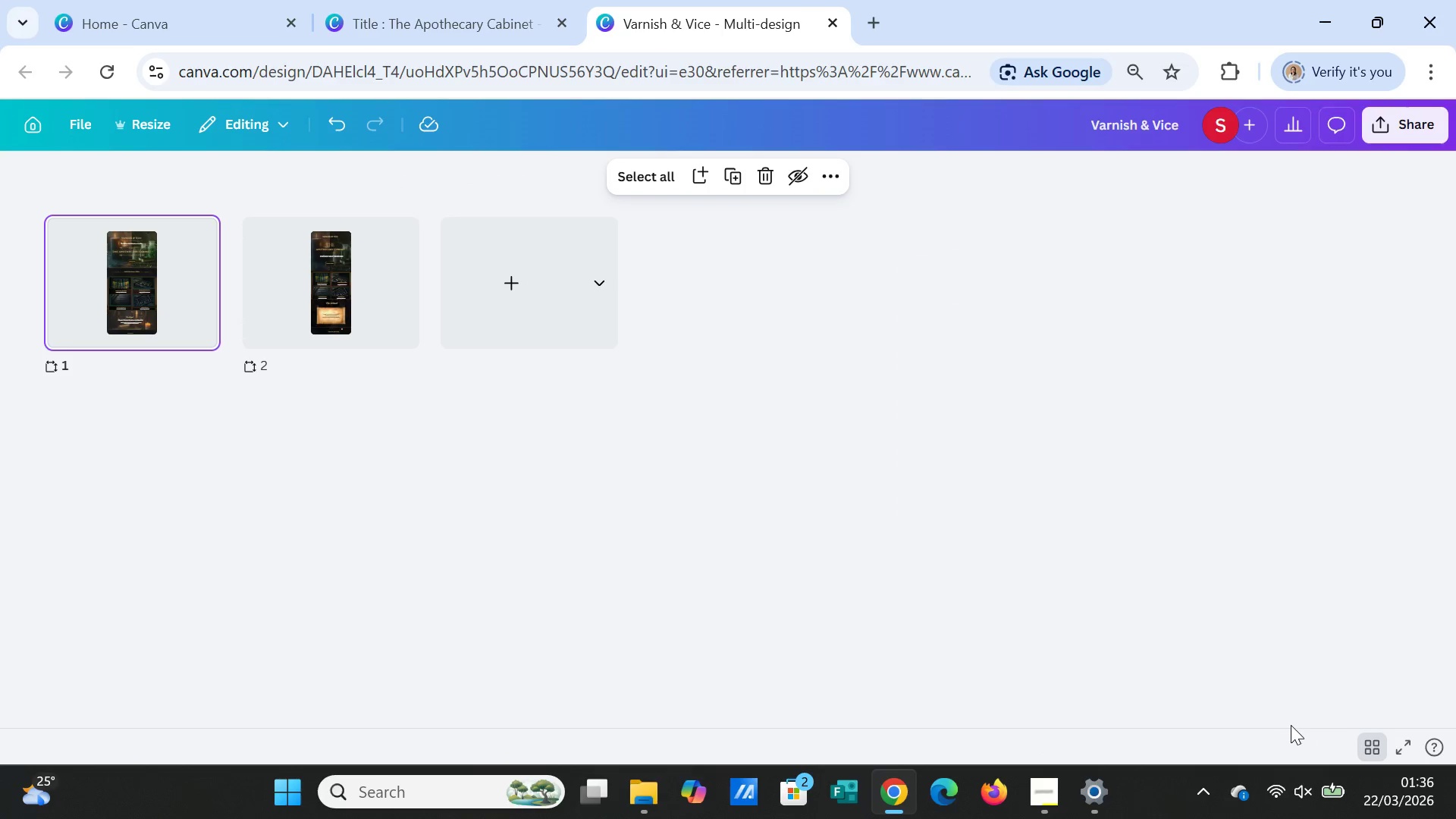 
key(PrintScreen)
 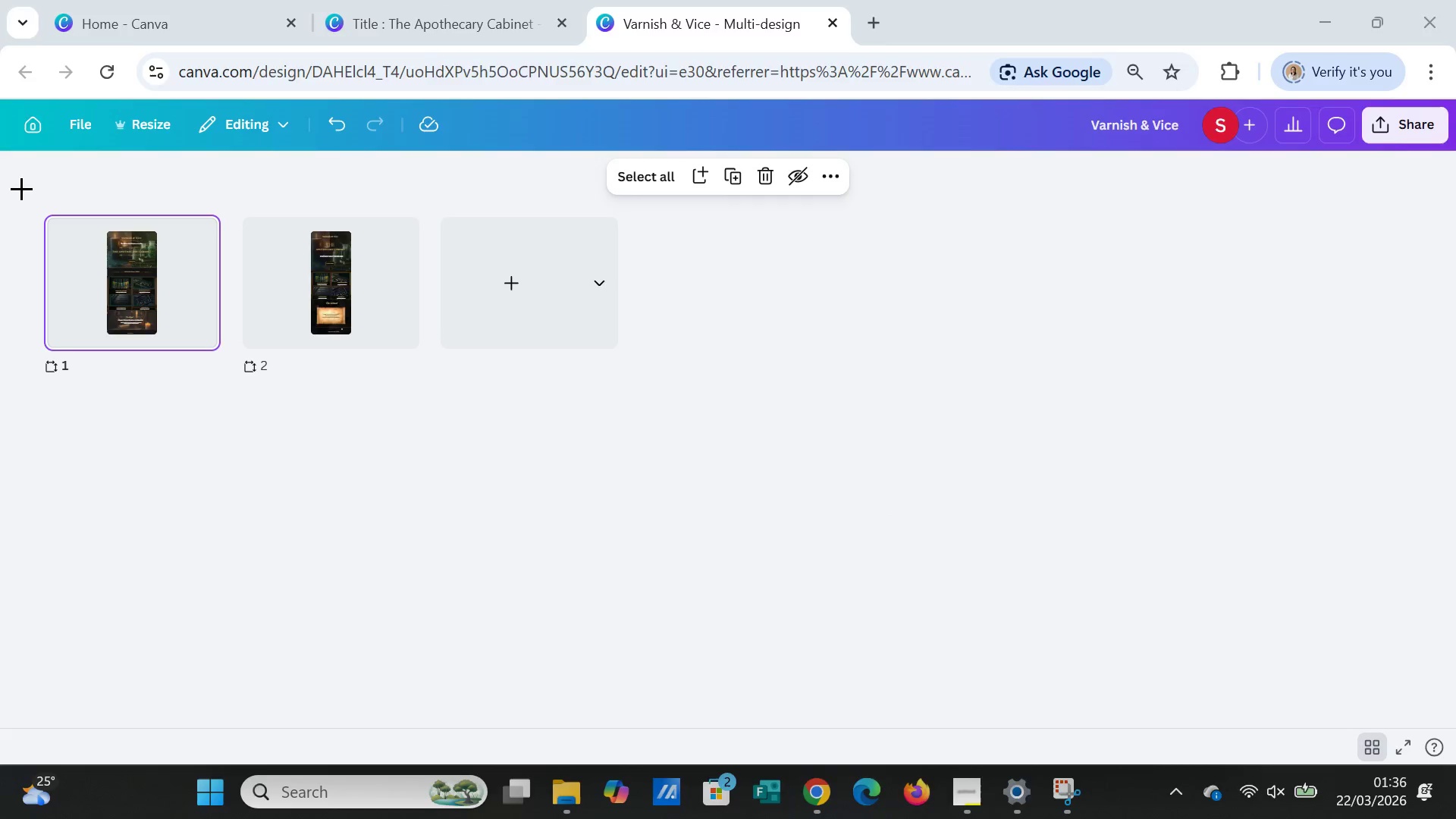 
left_click_drag(start_coordinate=[33, 178], to_coordinate=[431, 360])
 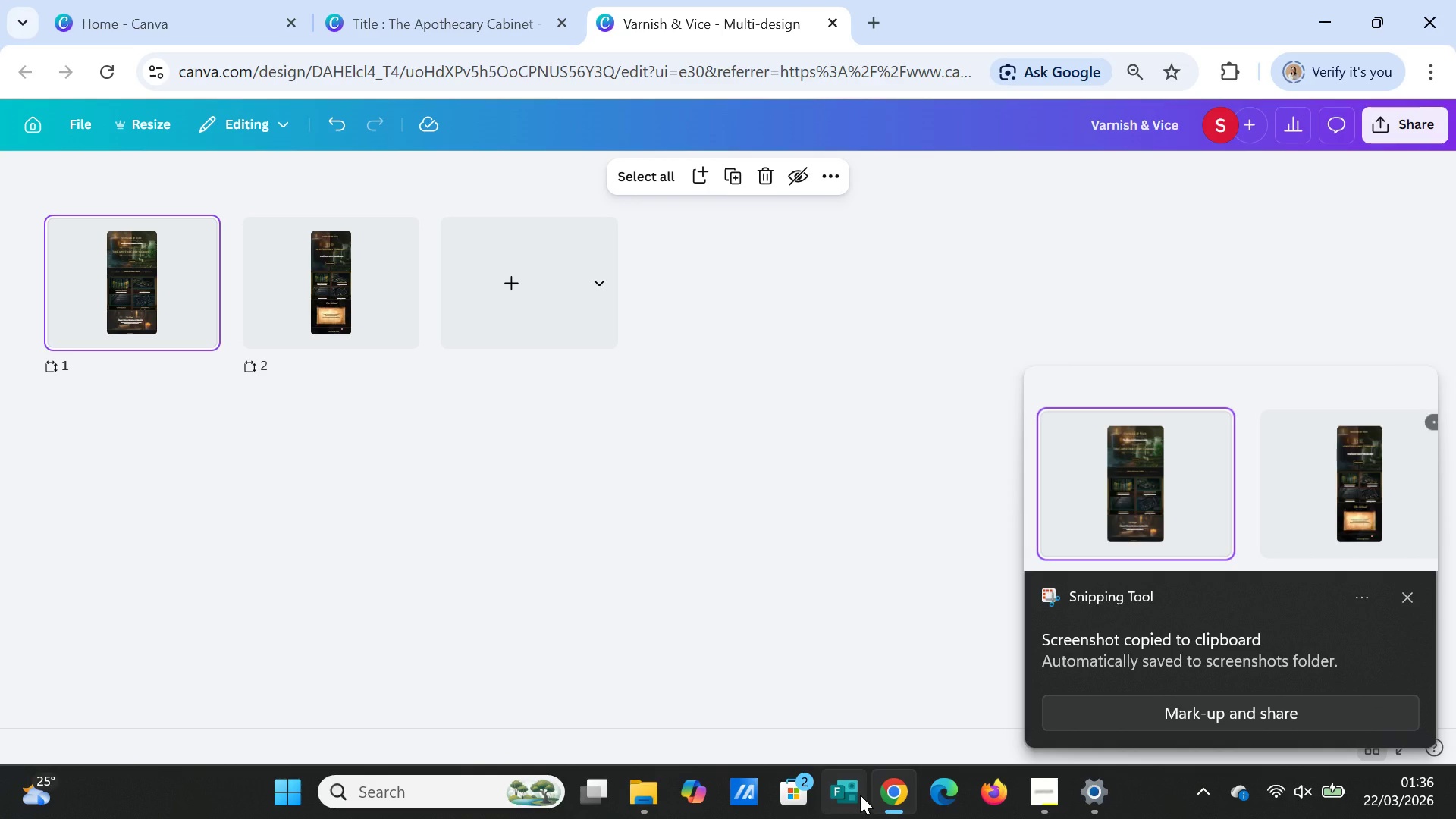 
wait(6.77)
 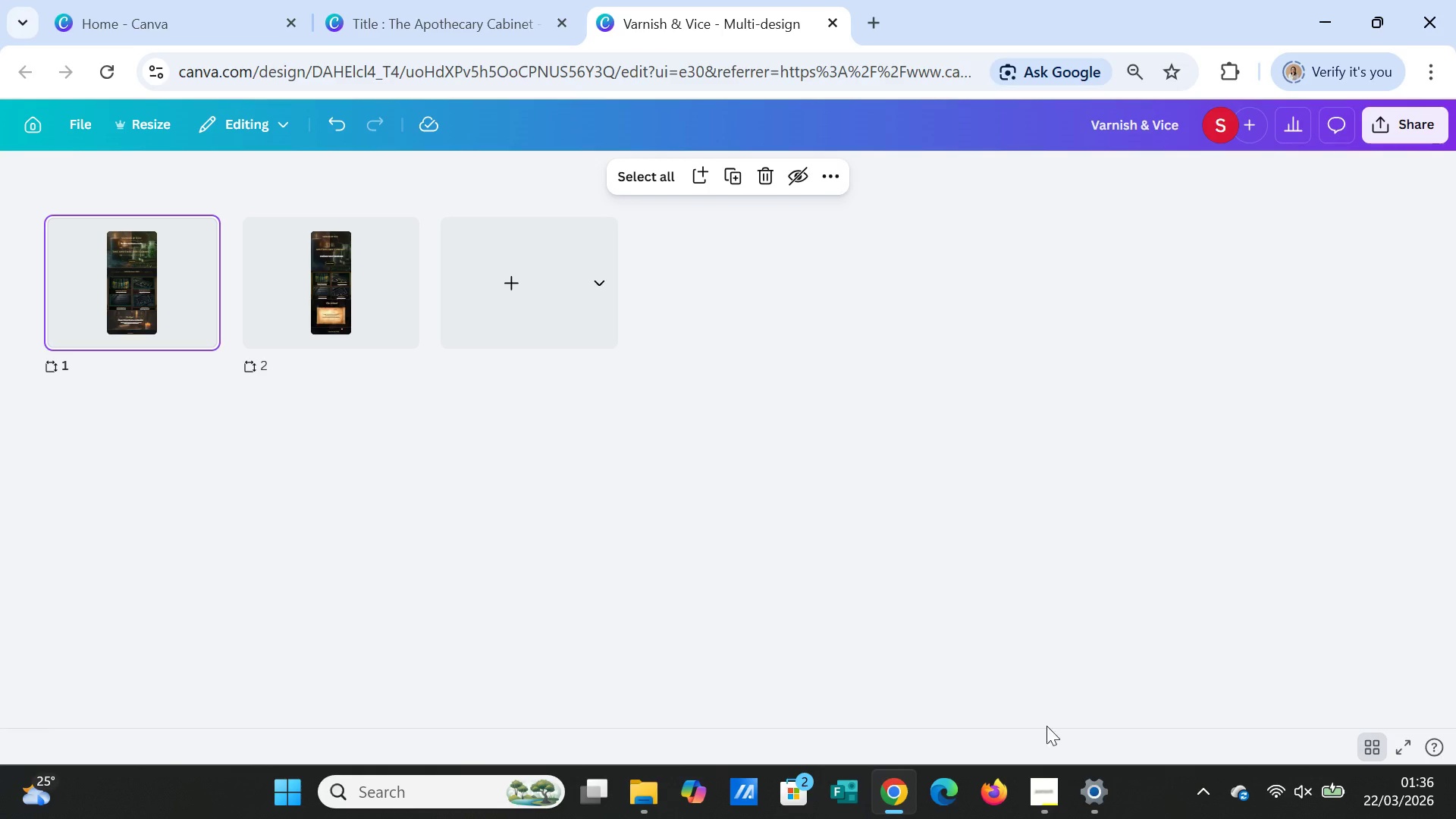 
left_click([420, 32])
 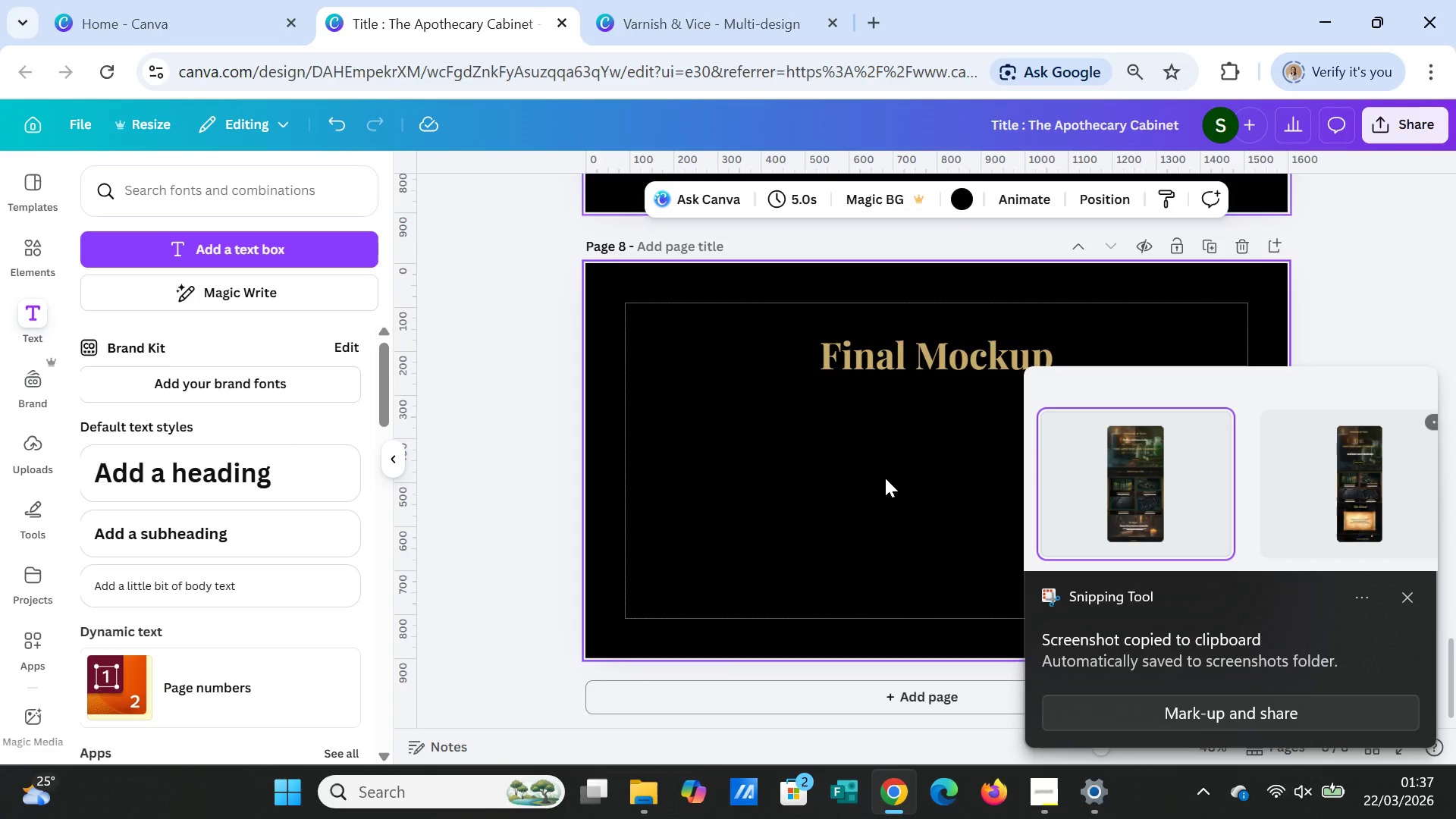 
left_click([885, 478])
 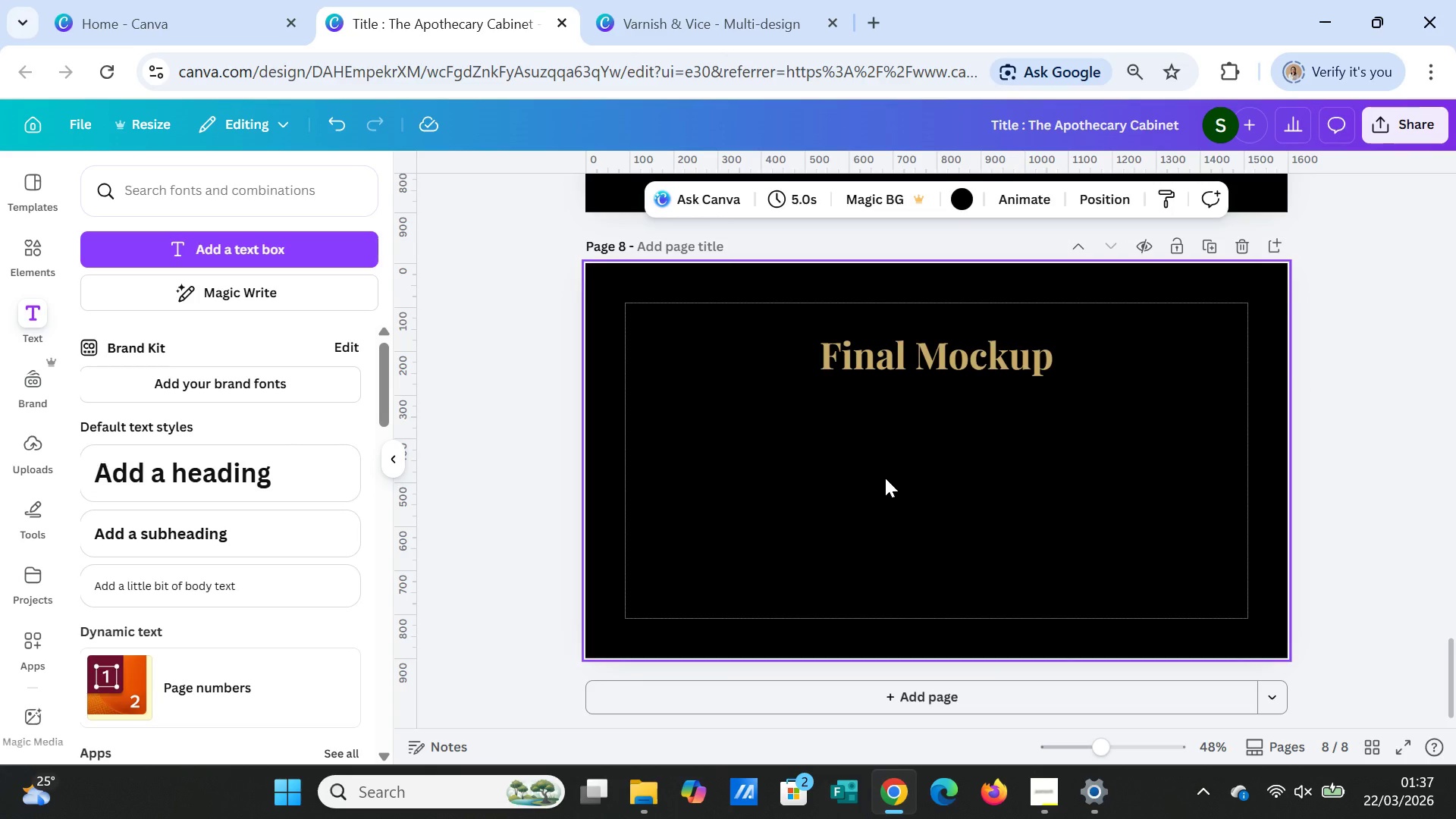 
key(Control+V)
 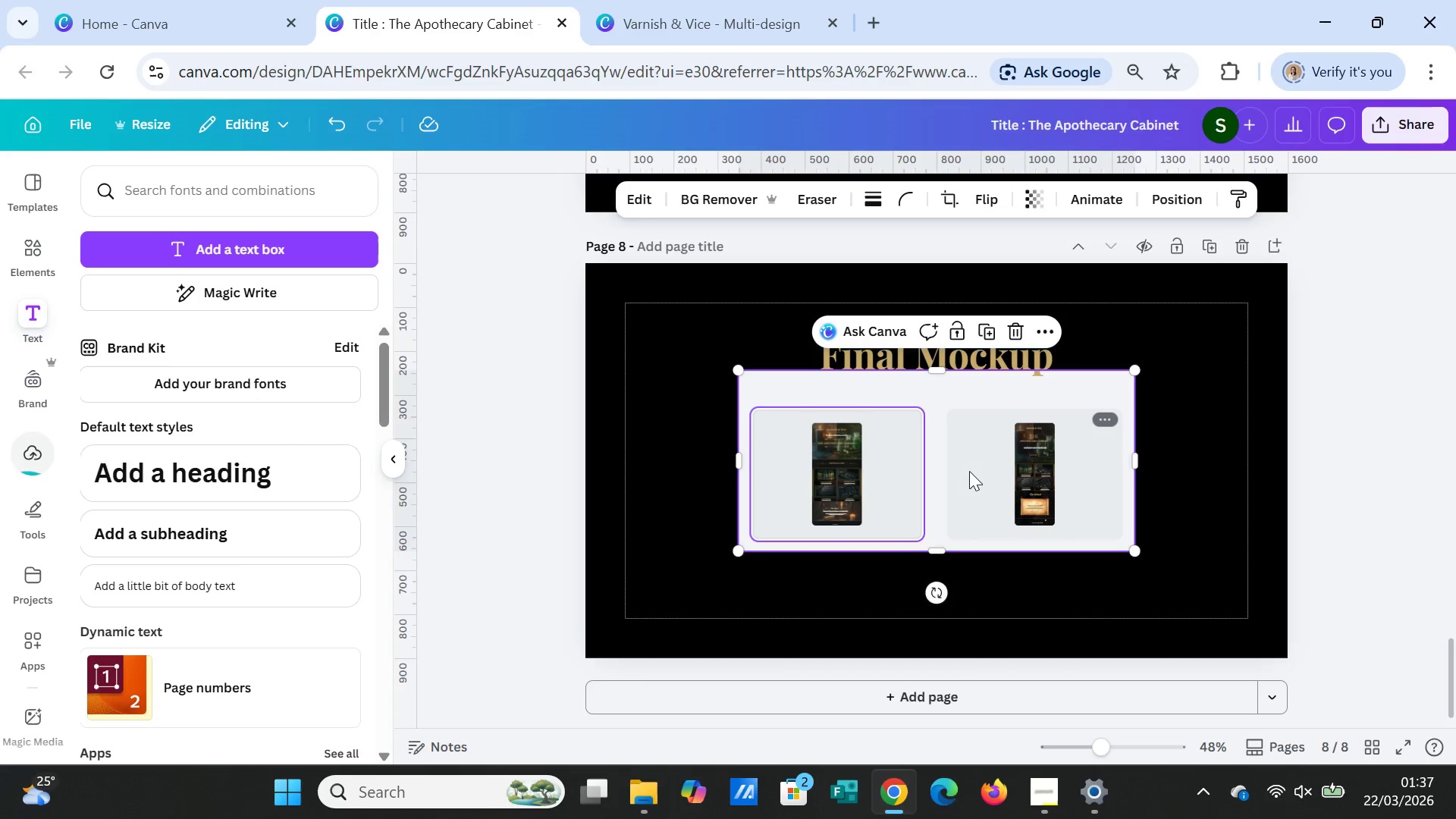 
left_click_drag(start_coordinate=[969, 470], to_coordinate=[964, 507])
 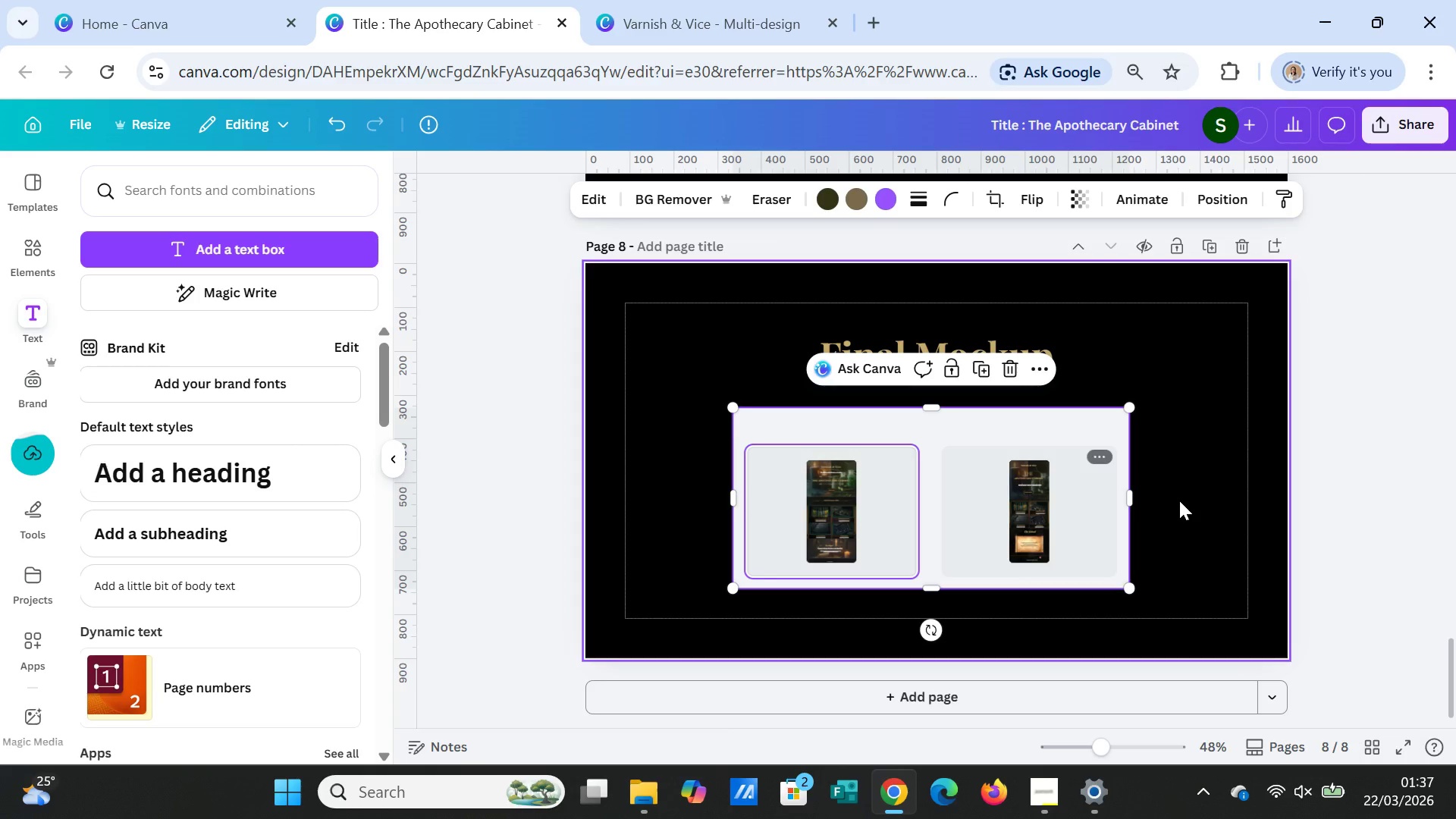 
left_click([1179, 500])
 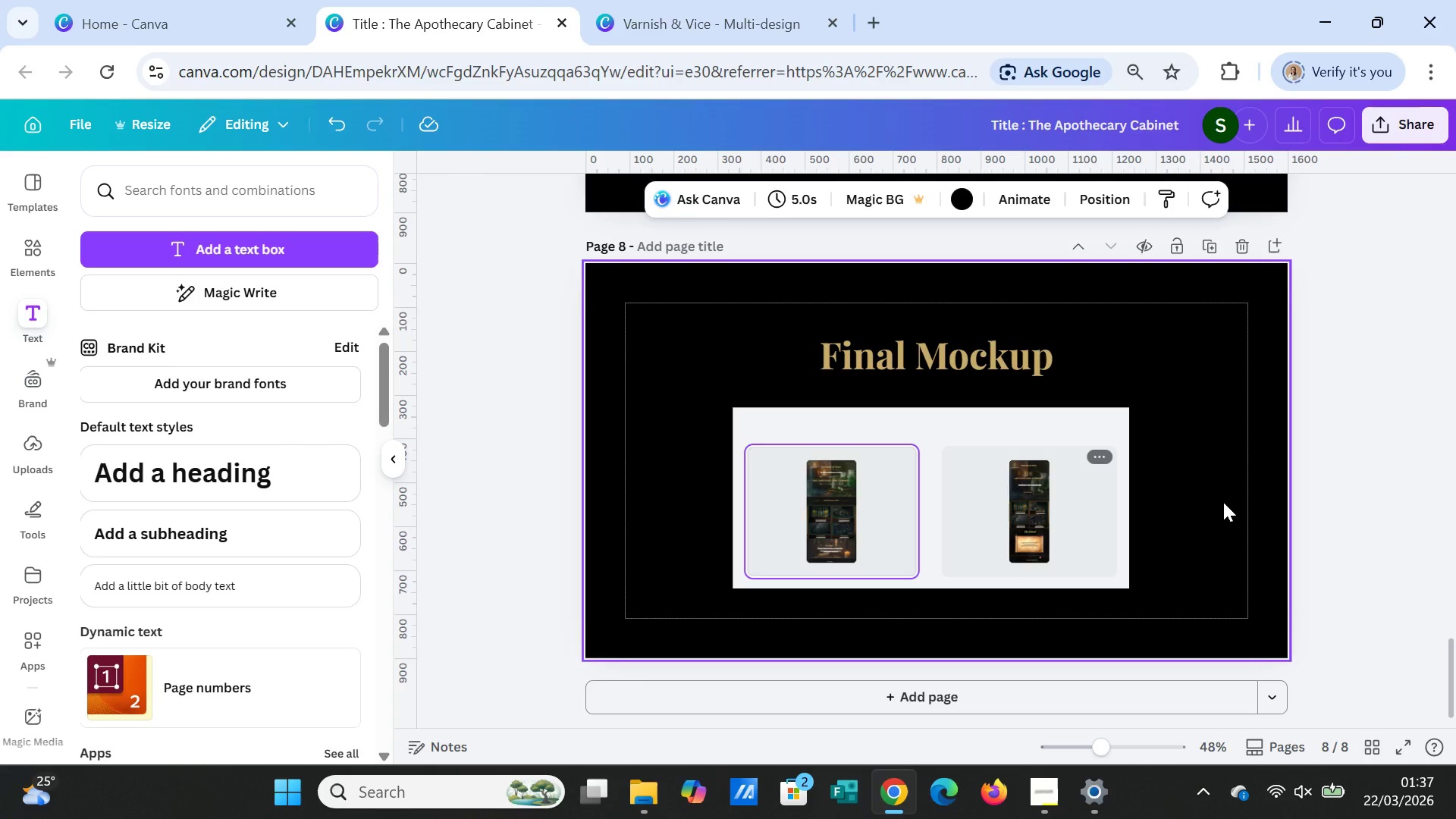 
left_click([1223, 502])
 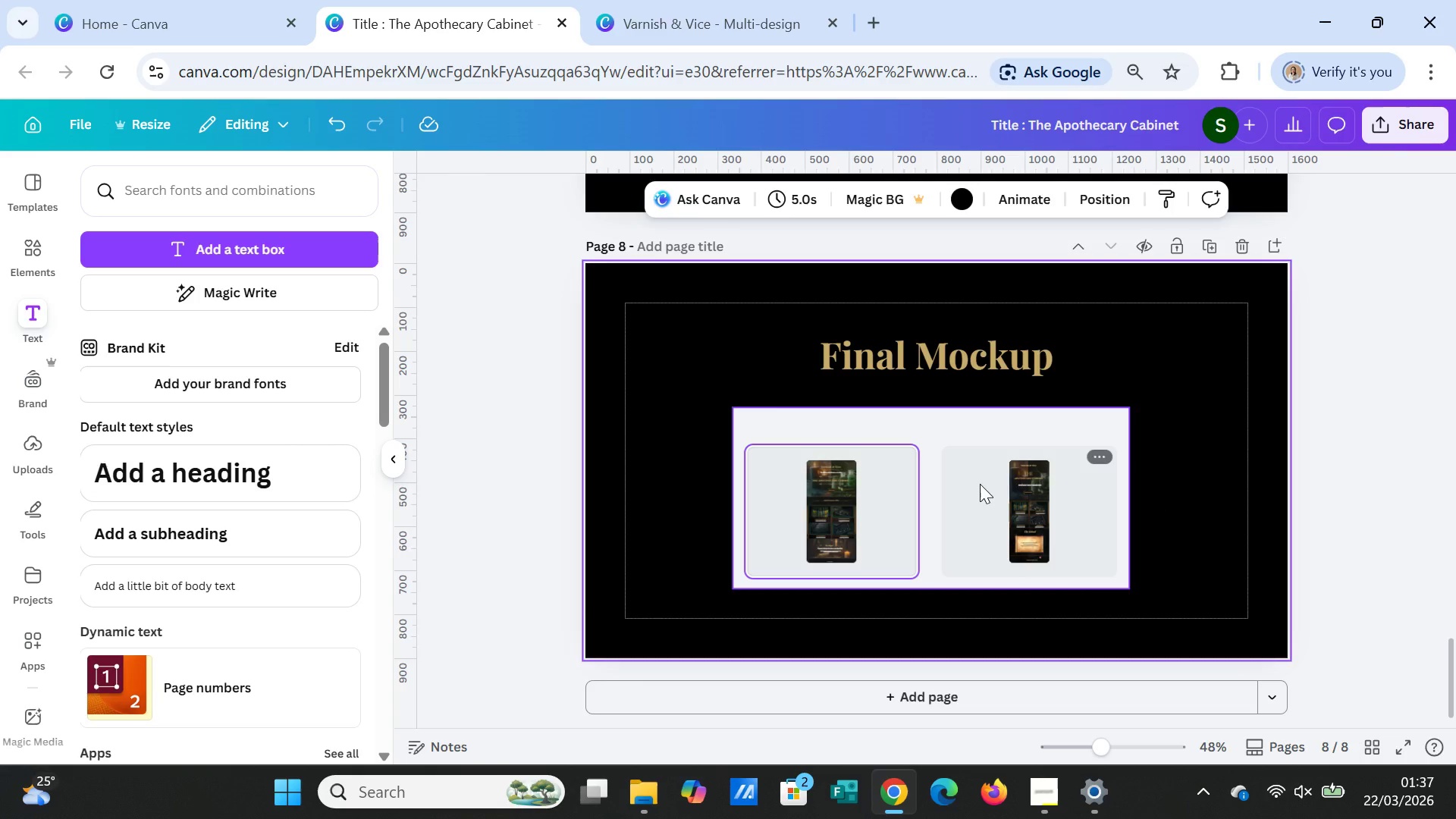 
left_click([980, 484])
 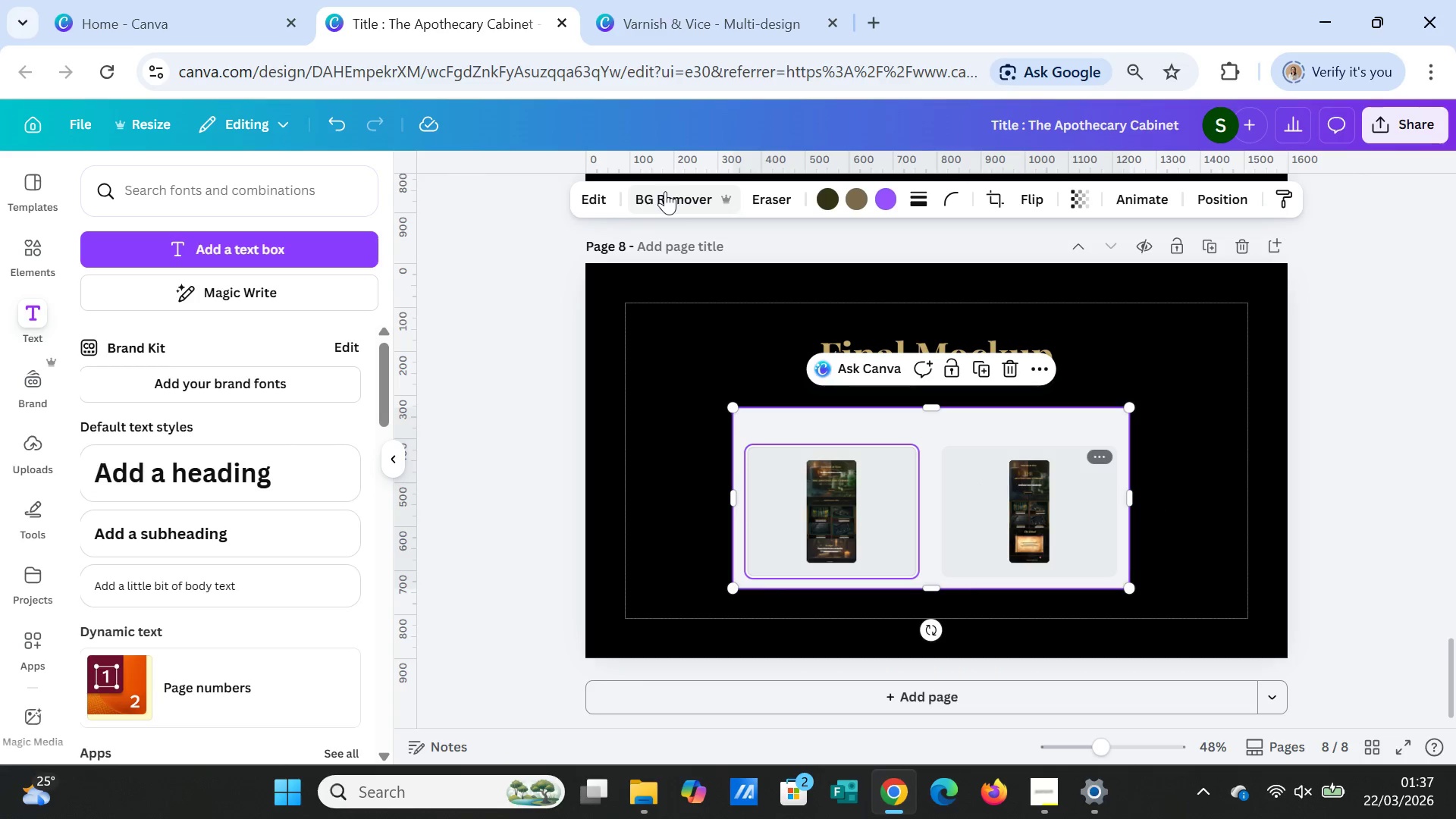 
left_click([665, 191])
 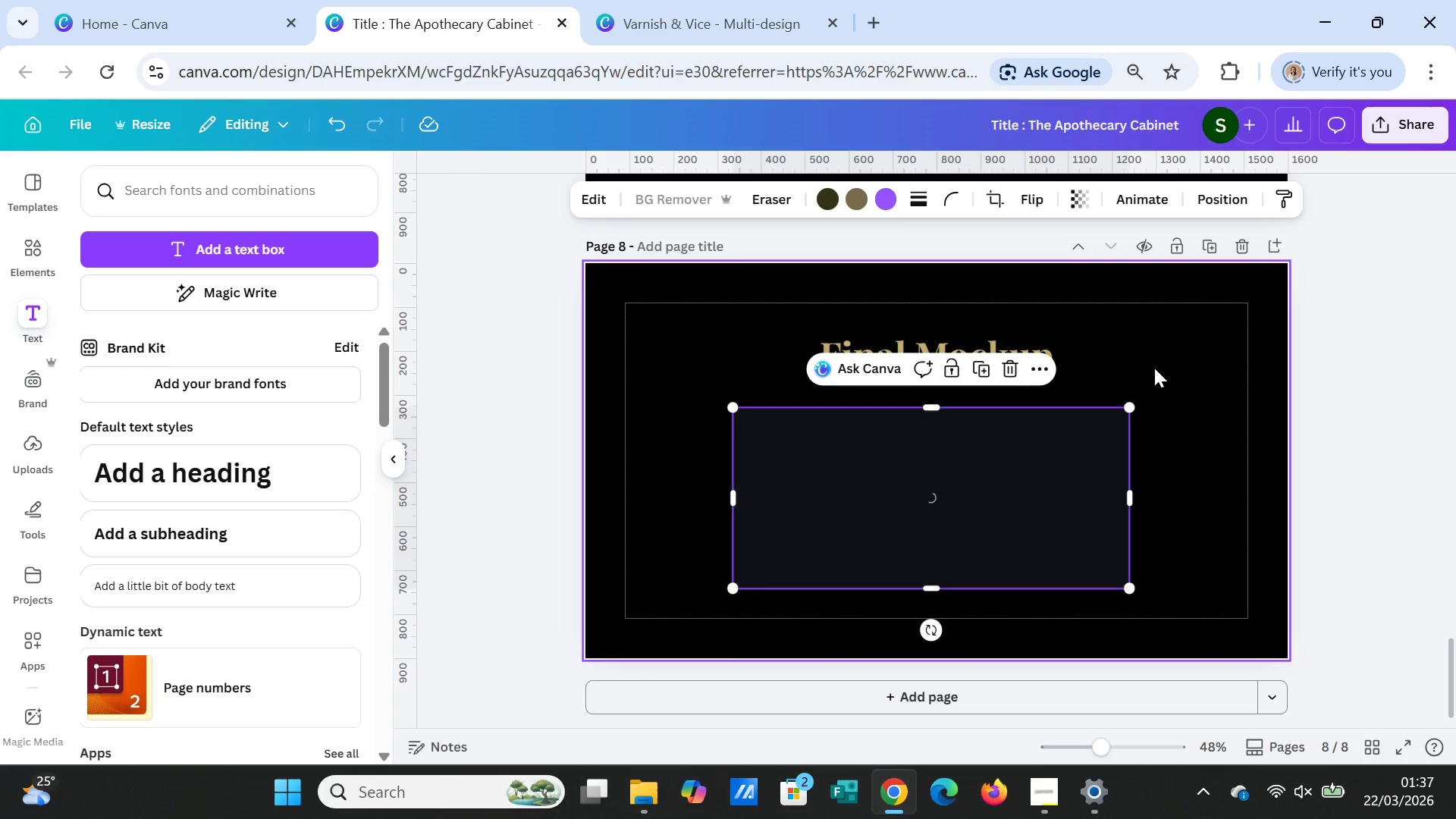 
mouse_move([1135, 372])
 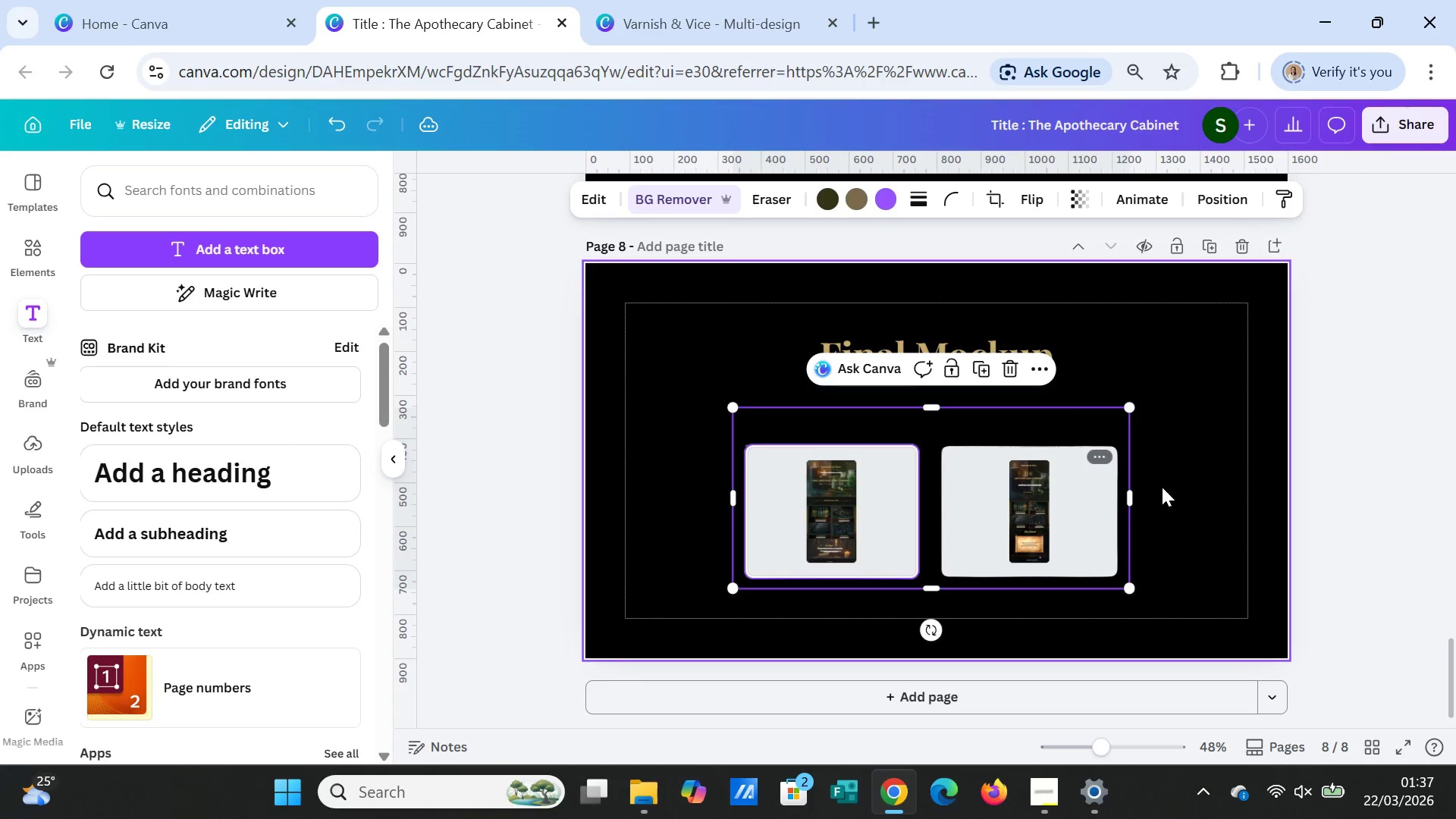 
left_click([1162, 487])
 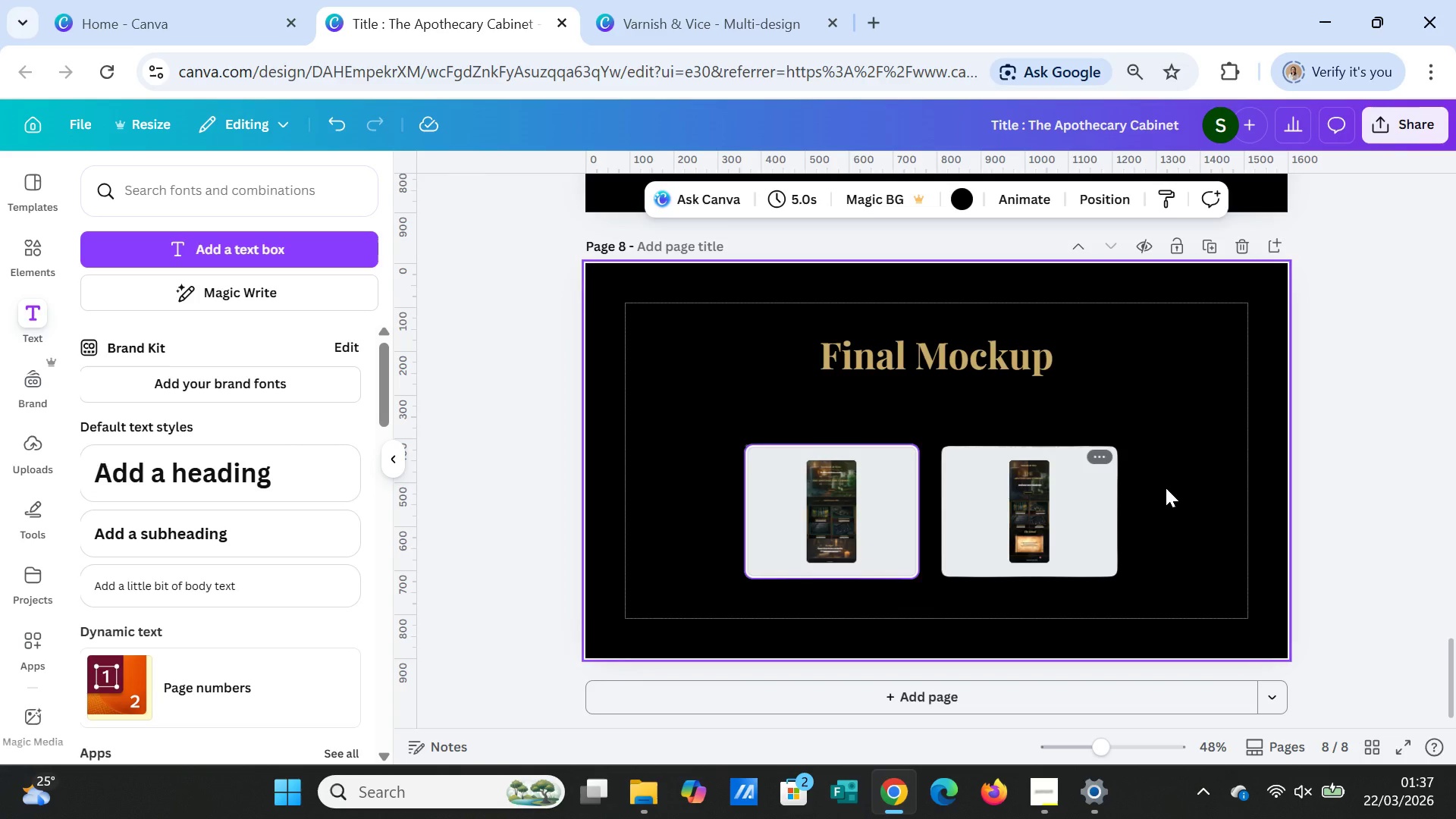 
wait(9.09)
 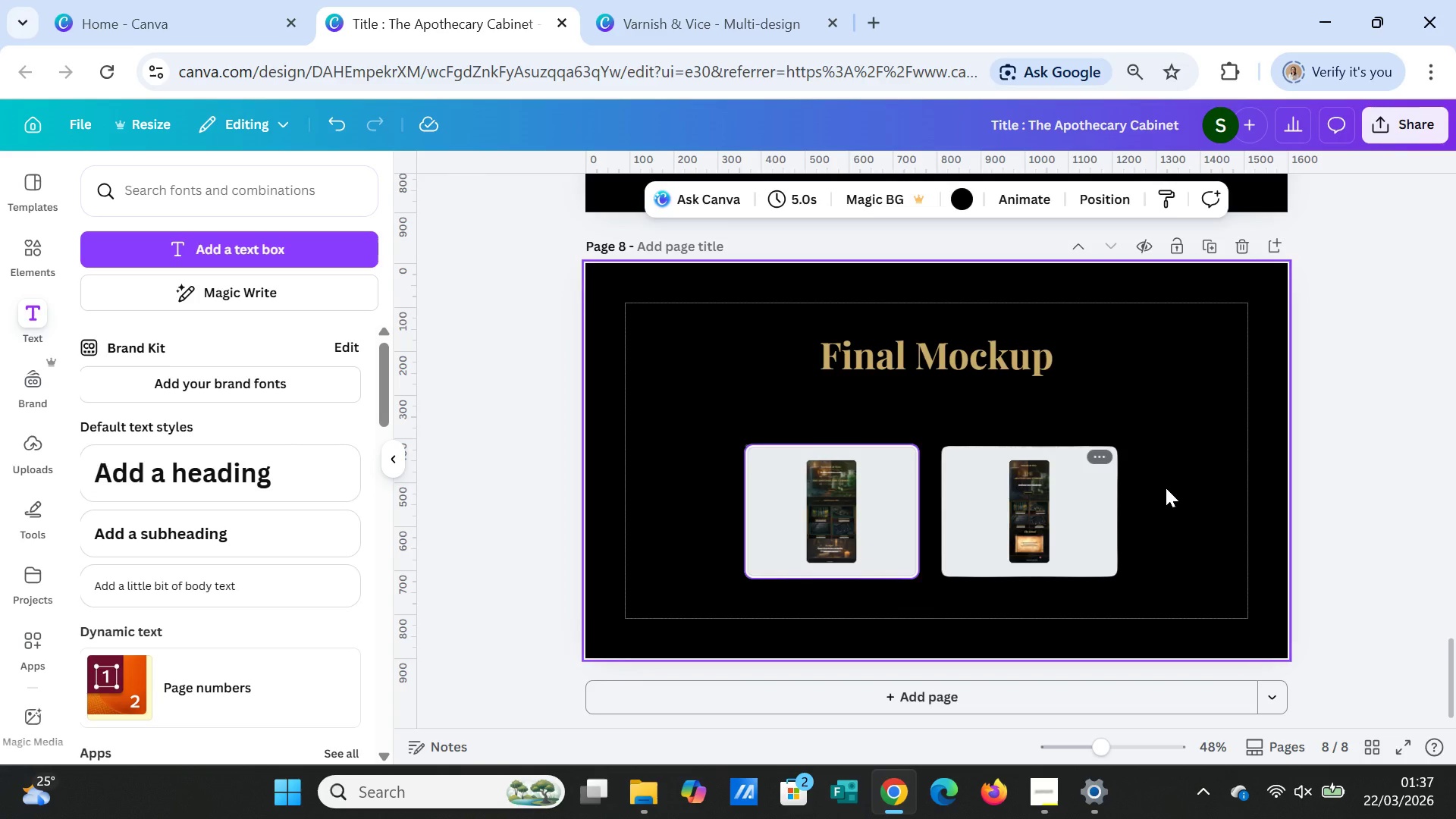 
left_click([36, 249])
 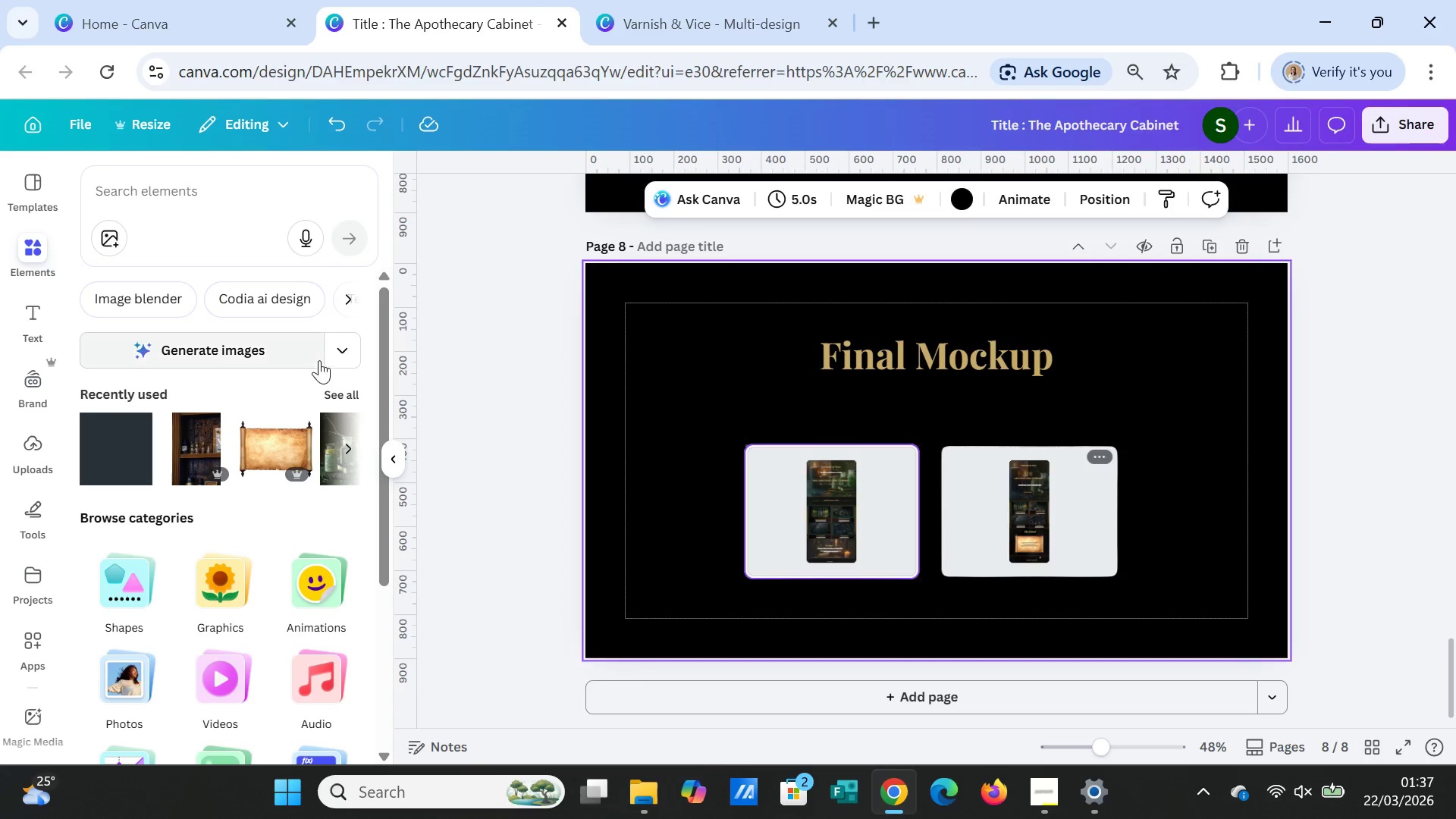 
left_click([337, 386])
 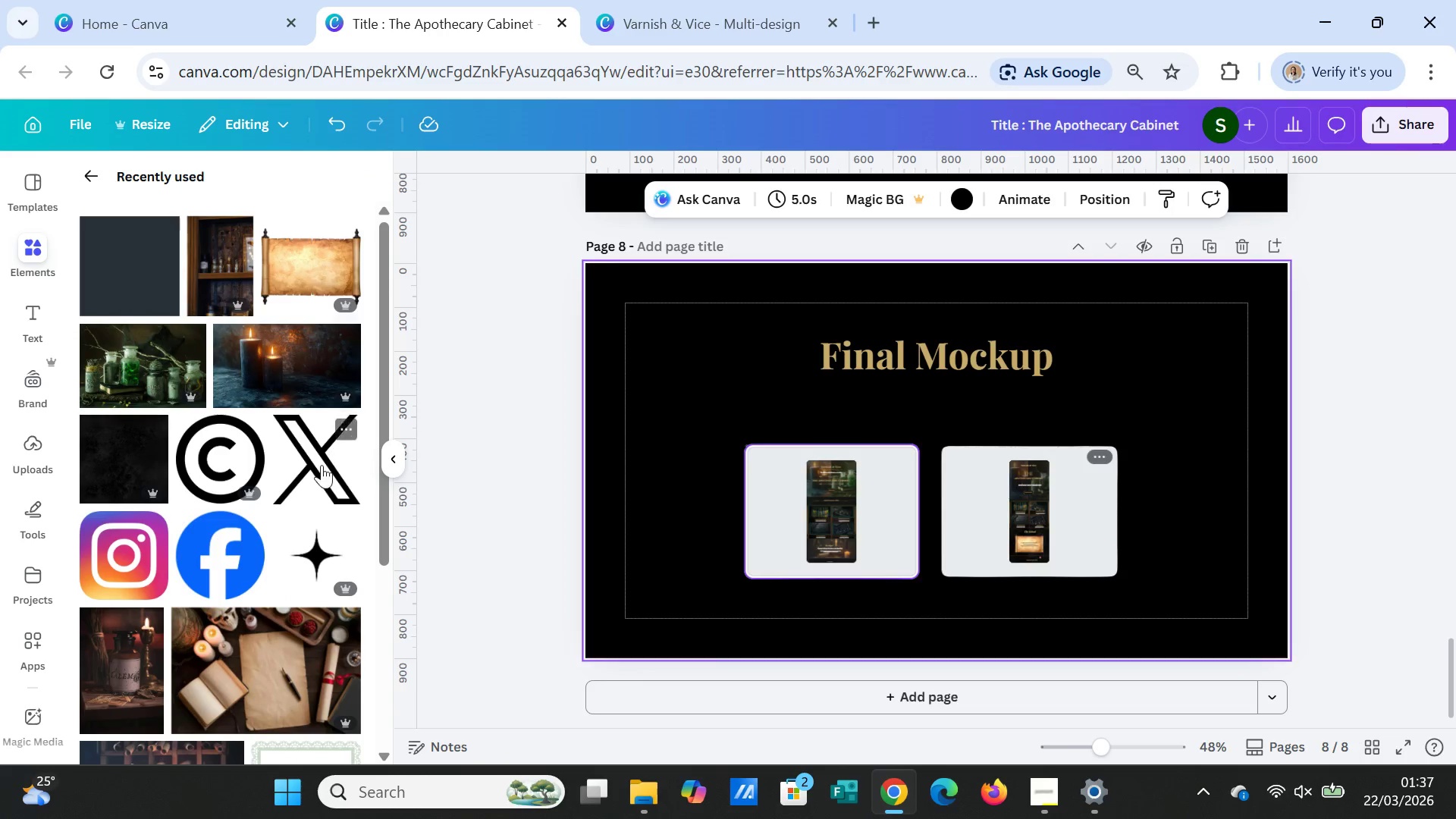 
scroll: coordinate [322, 472], scroll_direction: up, amount: 1.0
 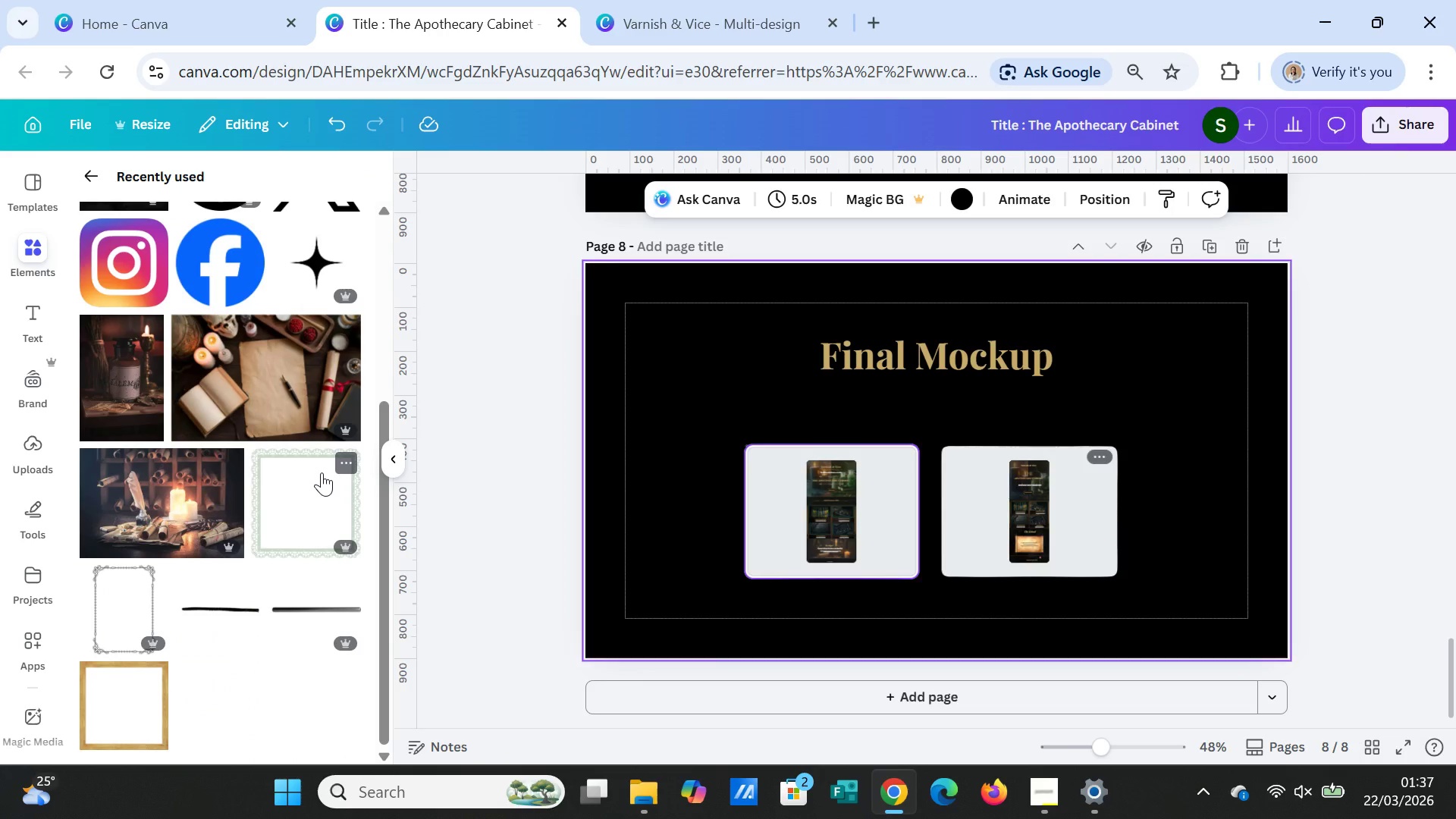 
scroll: coordinate [328, 610], scroll_direction: down, amount: 7.0
 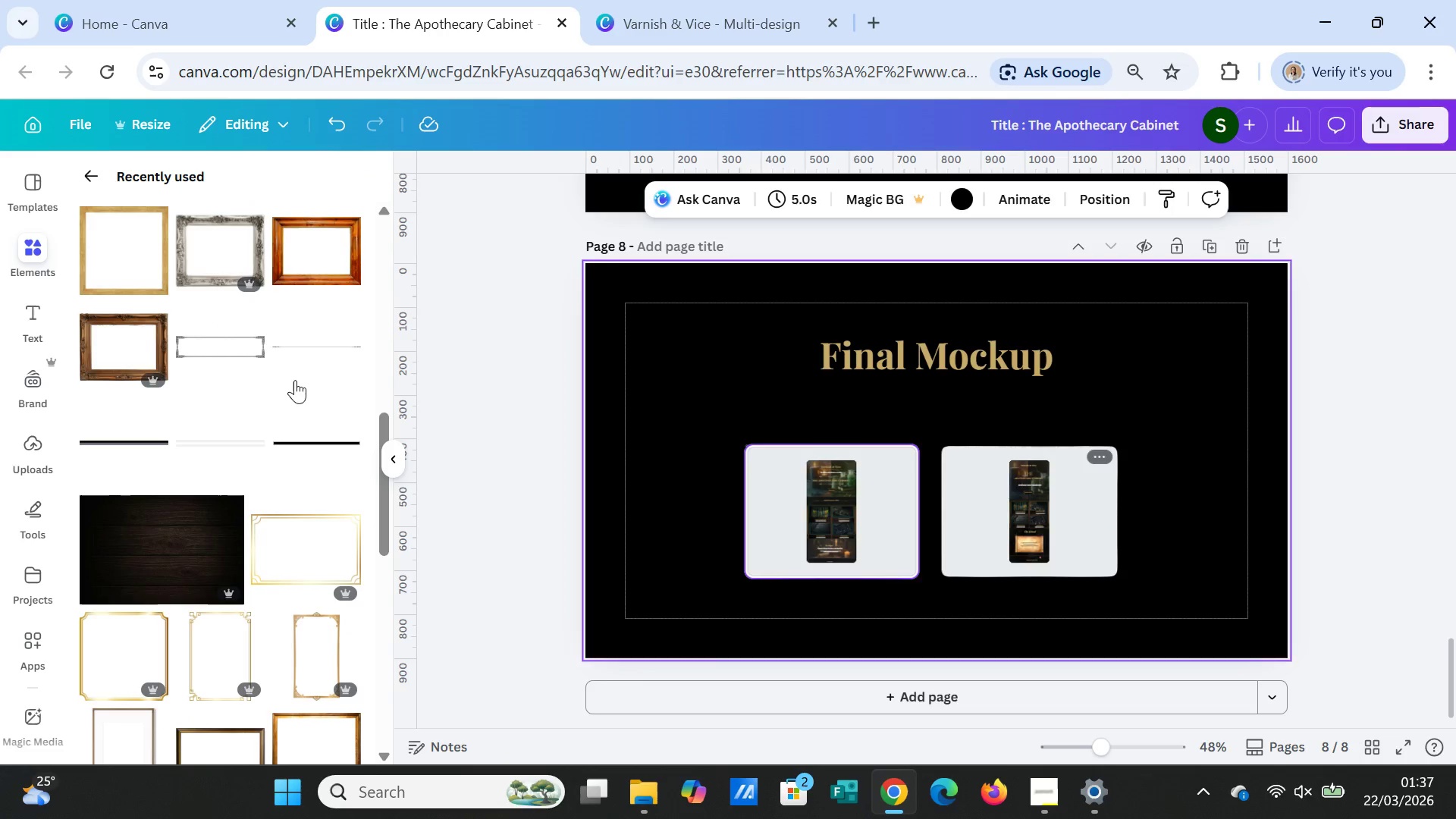 
left_click([297, 345])
 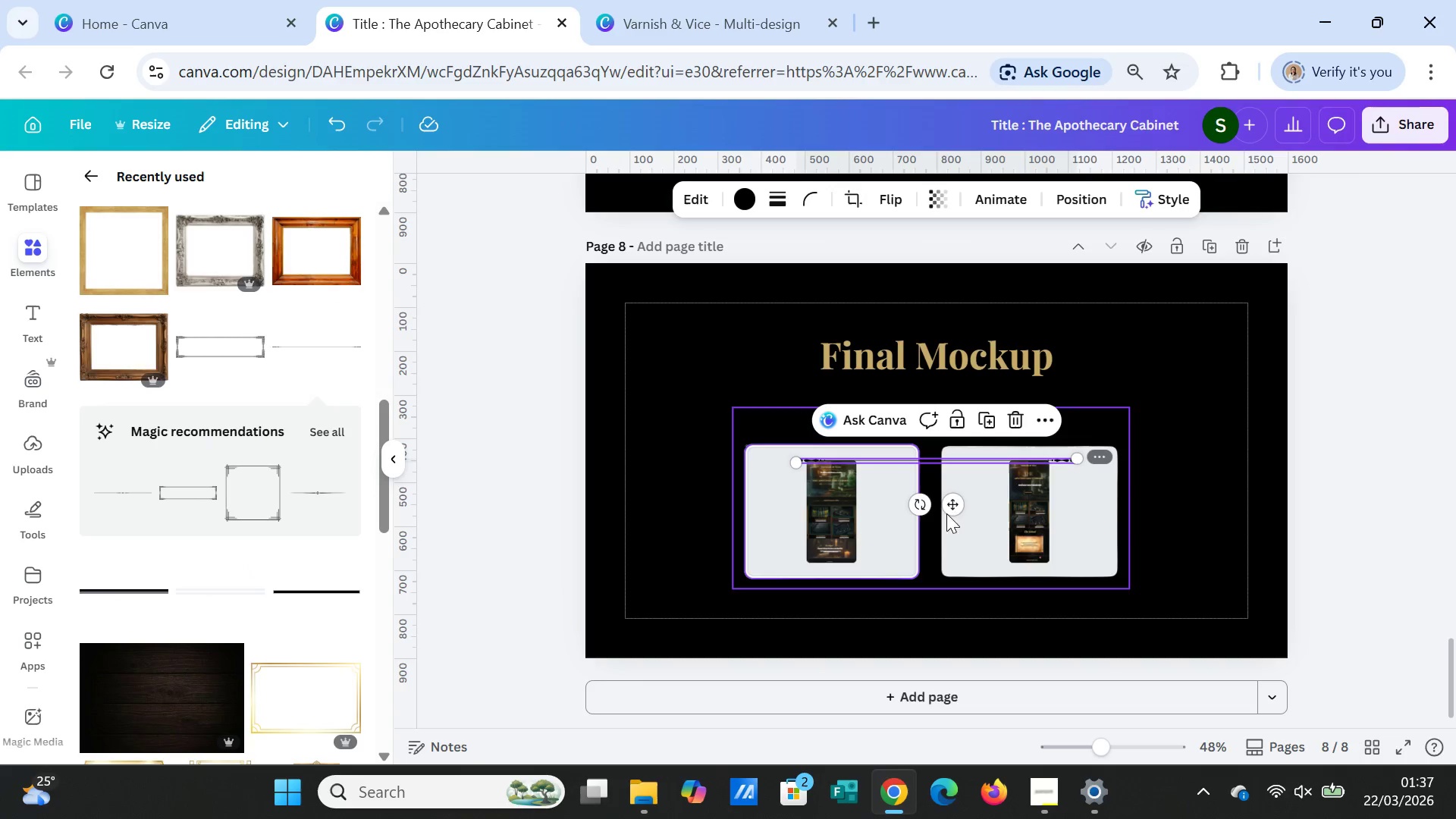 
left_click_drag(start_coordinate=[952, 509], to_coordinate=[954, 450])
 